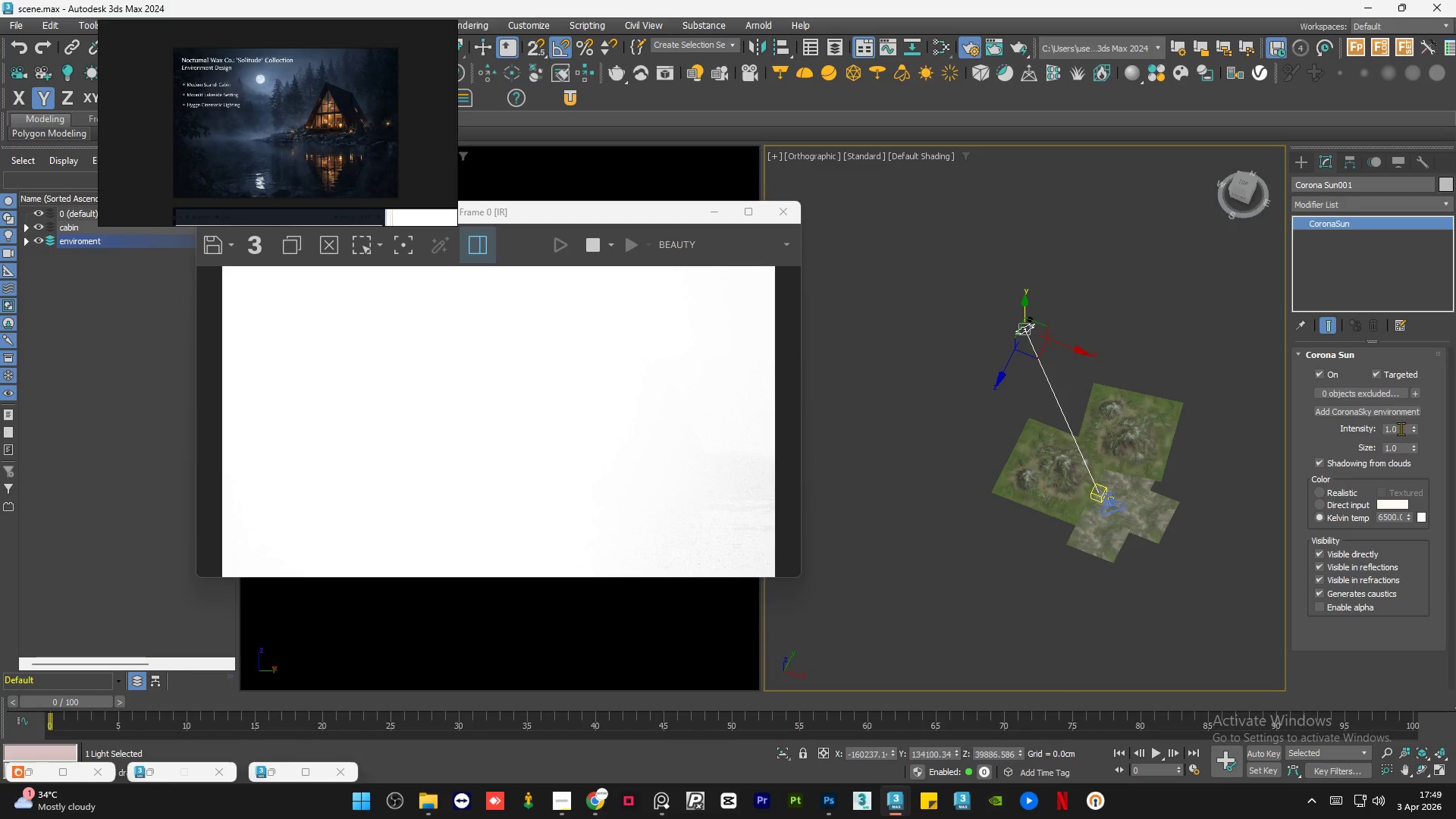 
scroll: coordinate [974, 410], scroll_direction: down, amount: 2.0
 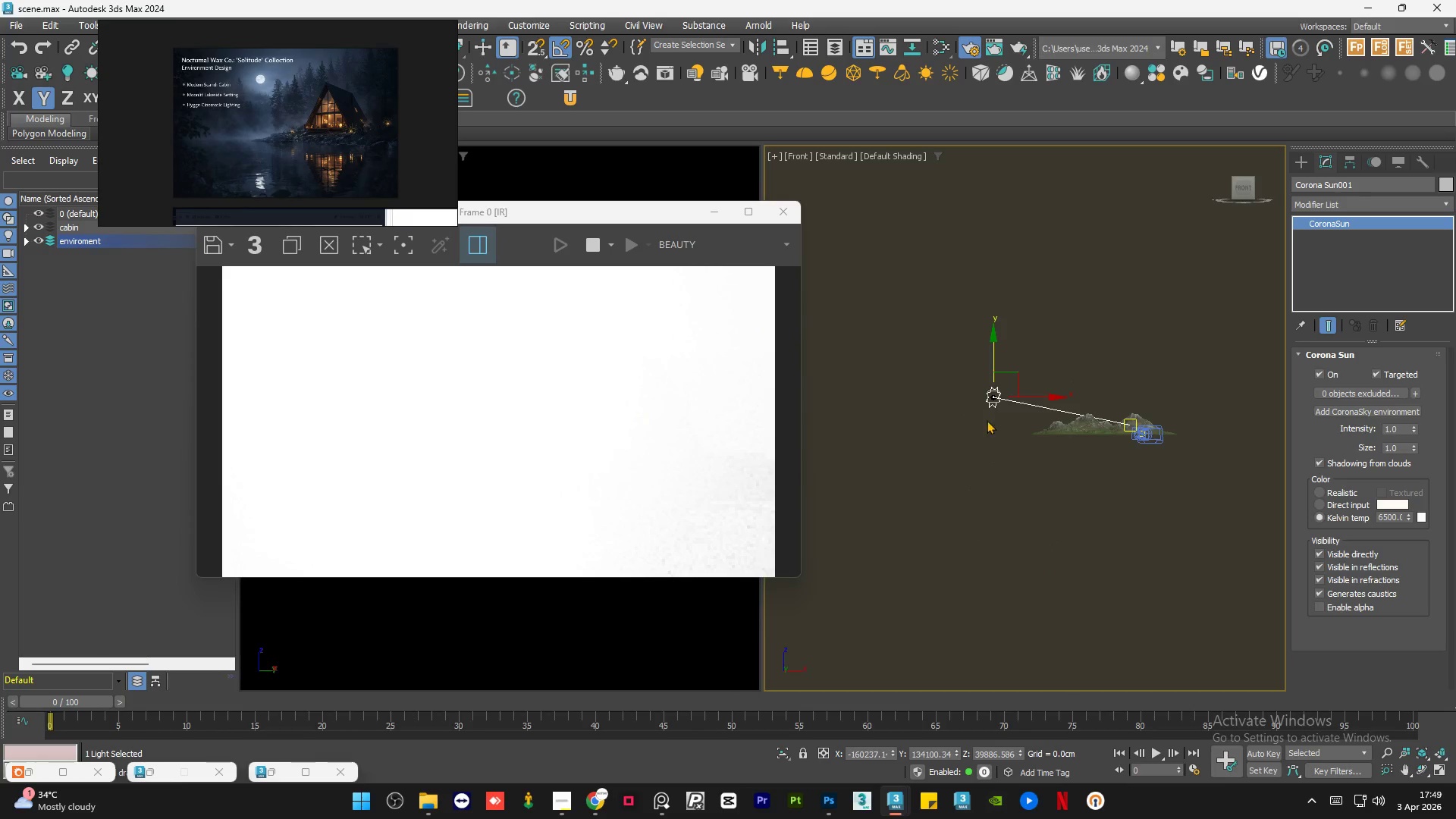 
double_click([1401, 428])
 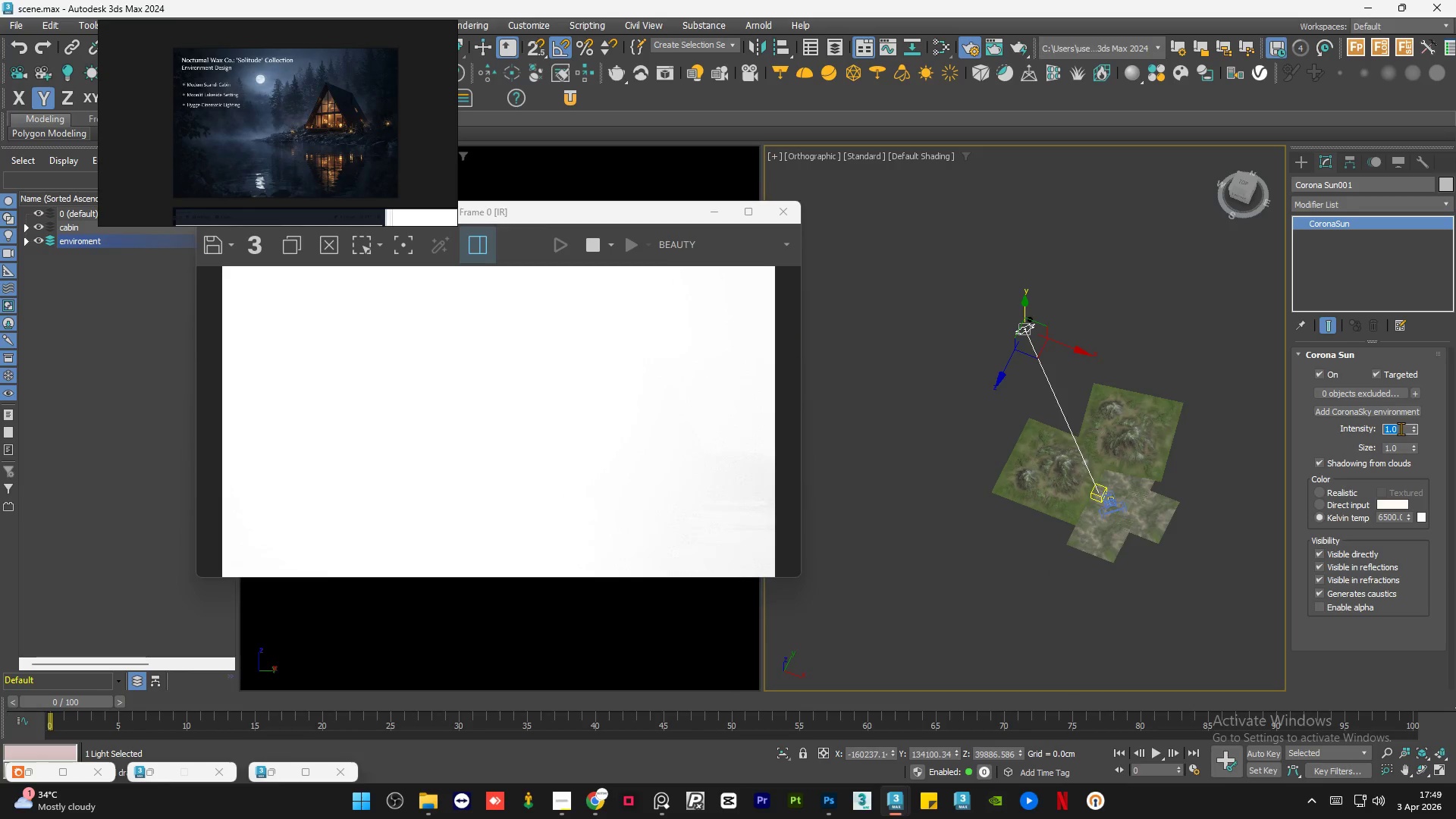 
key(NumpadDecimal)
 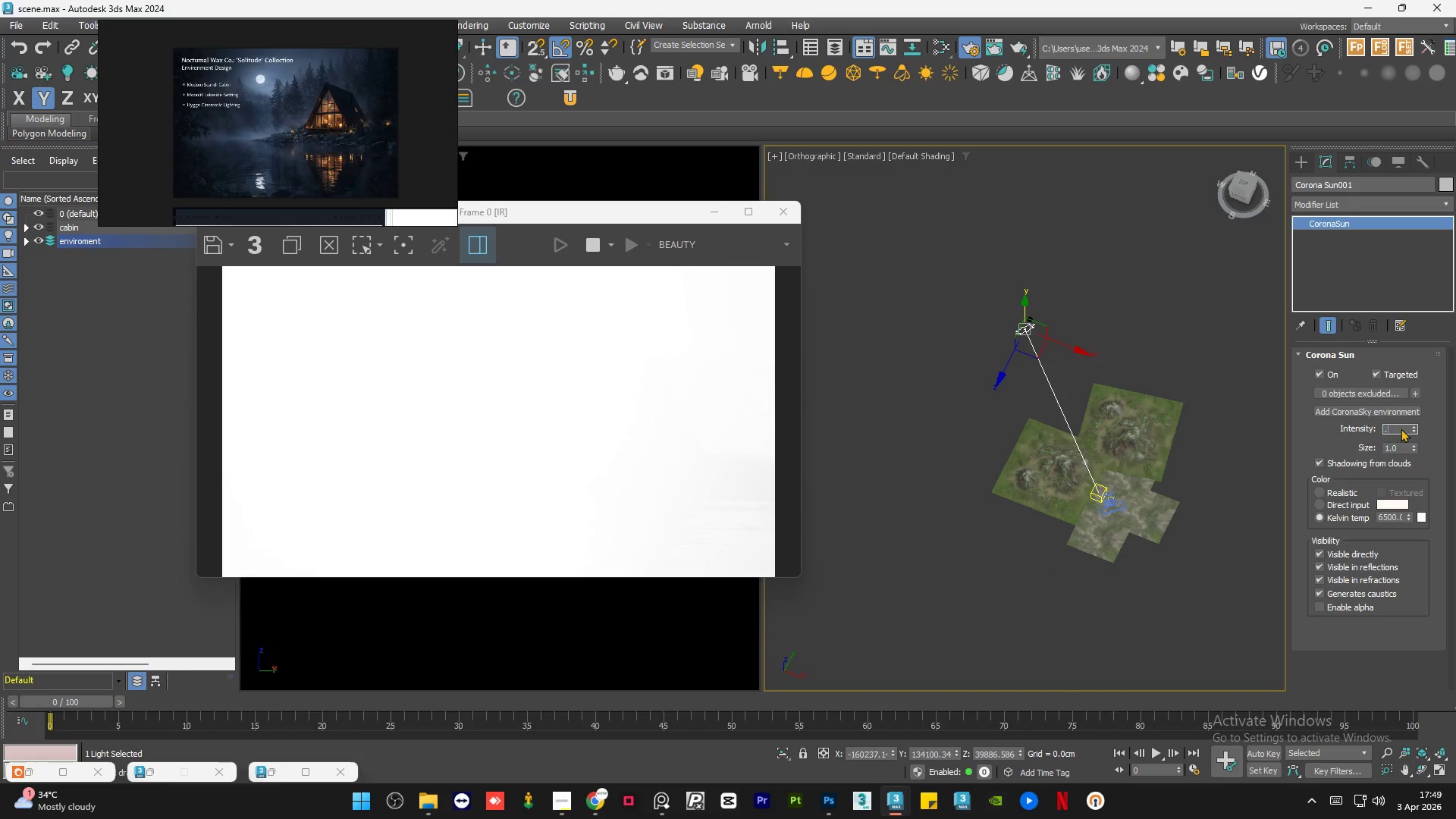 
key(Numpad1)
 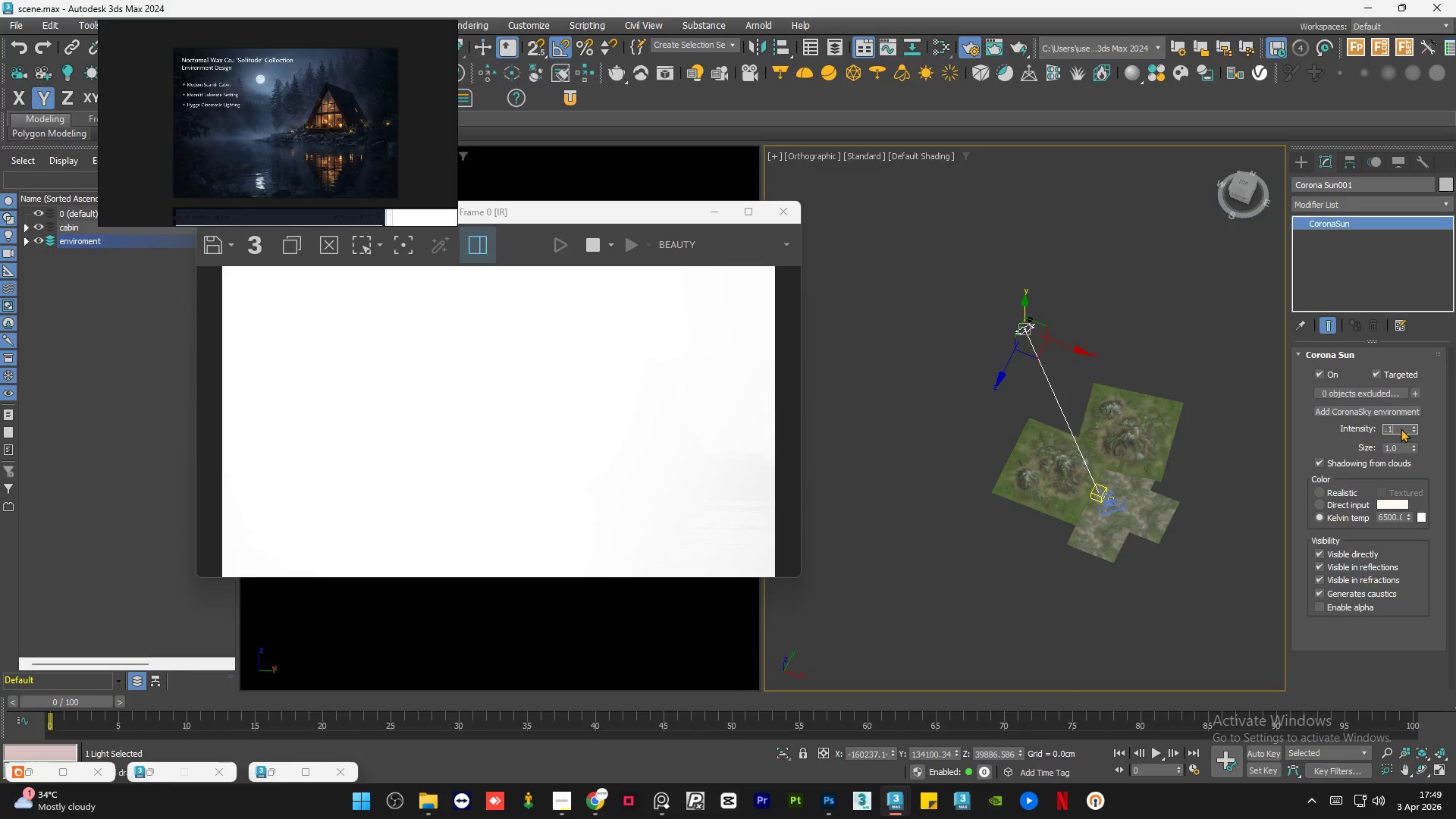 
key(NumpadEnter)
 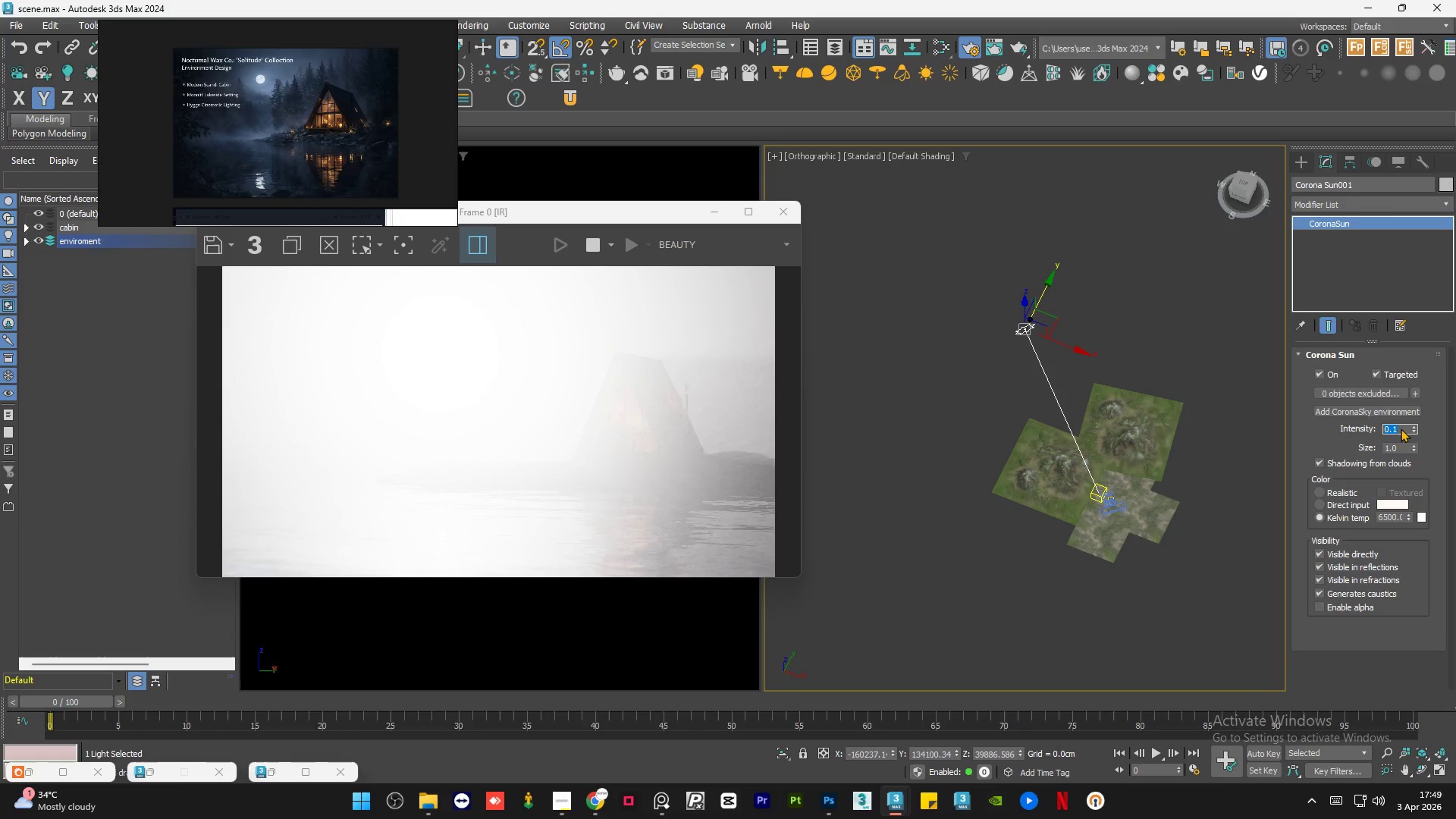 
wait(6.94)
 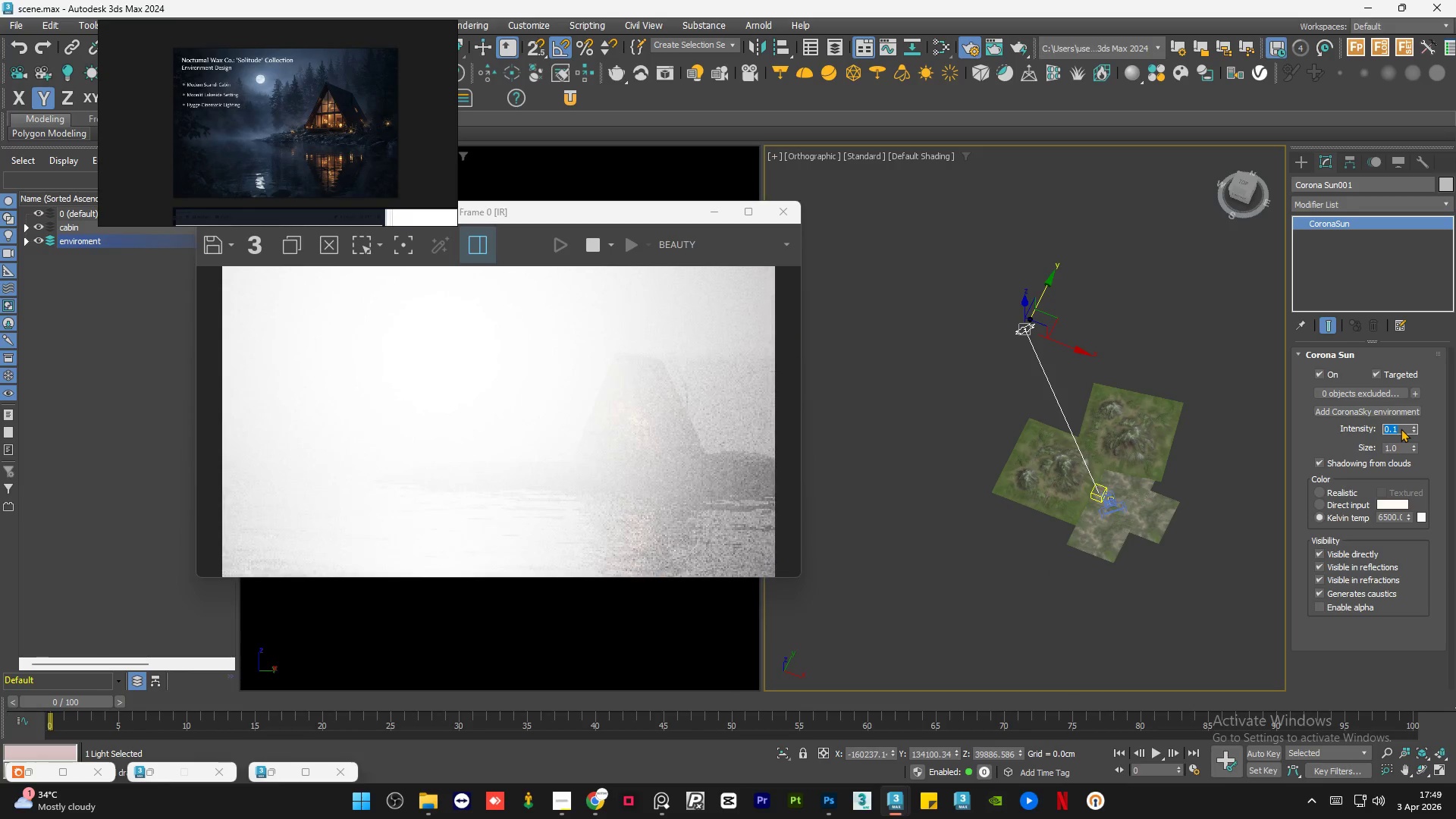 
key(NumpadDecimal)
 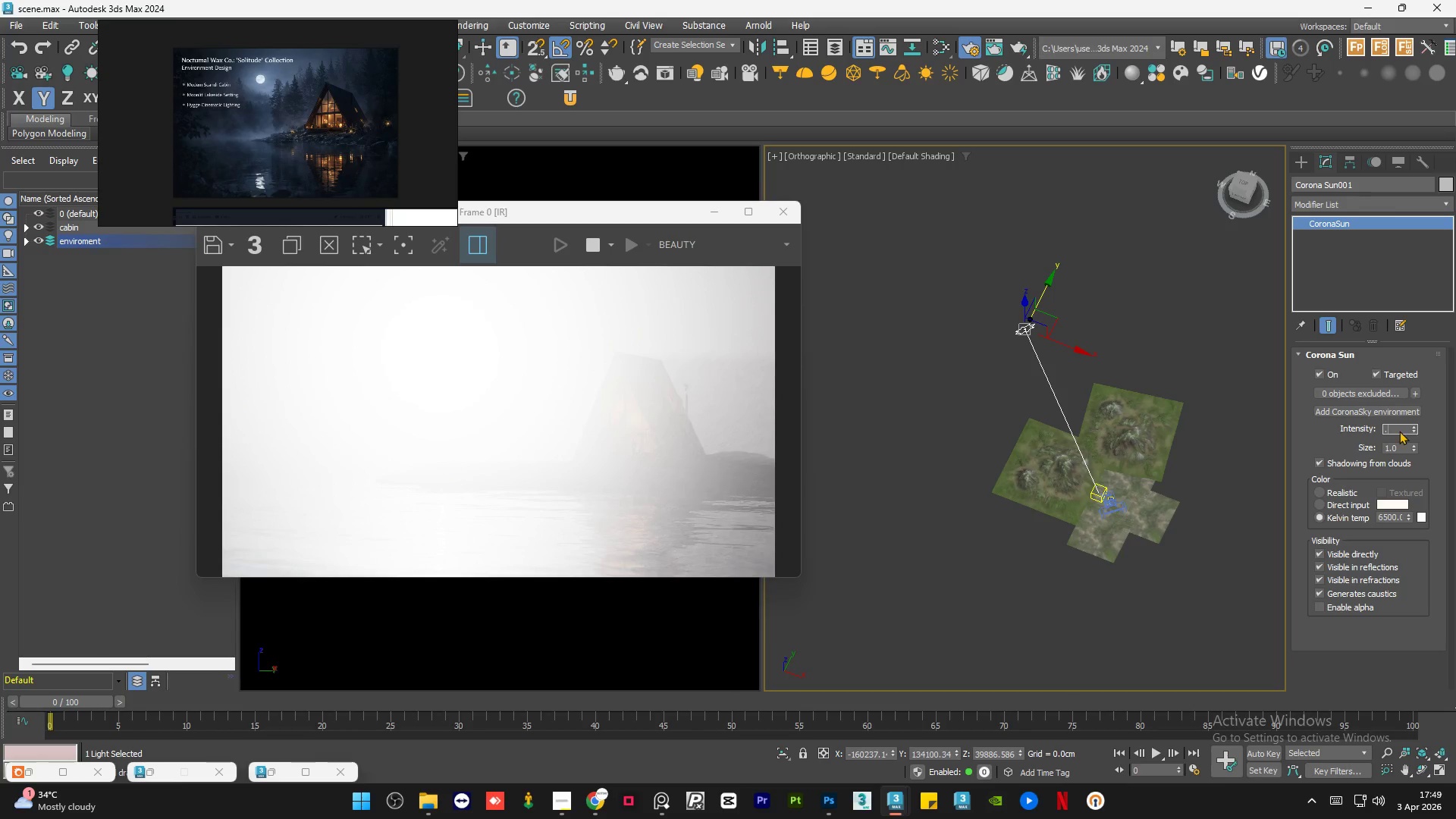 
key(Numpad0)
 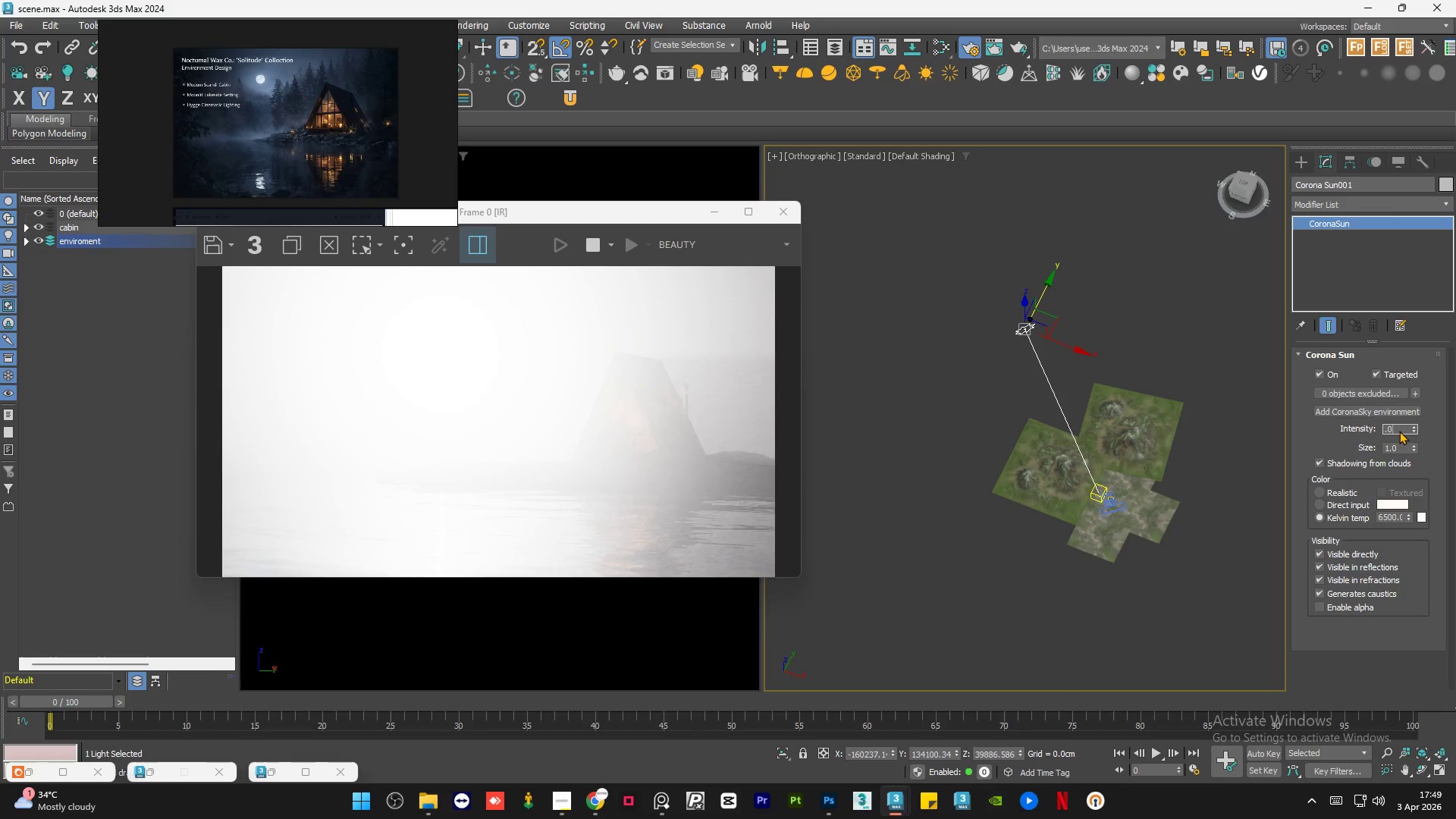 
key(Numpad1)
 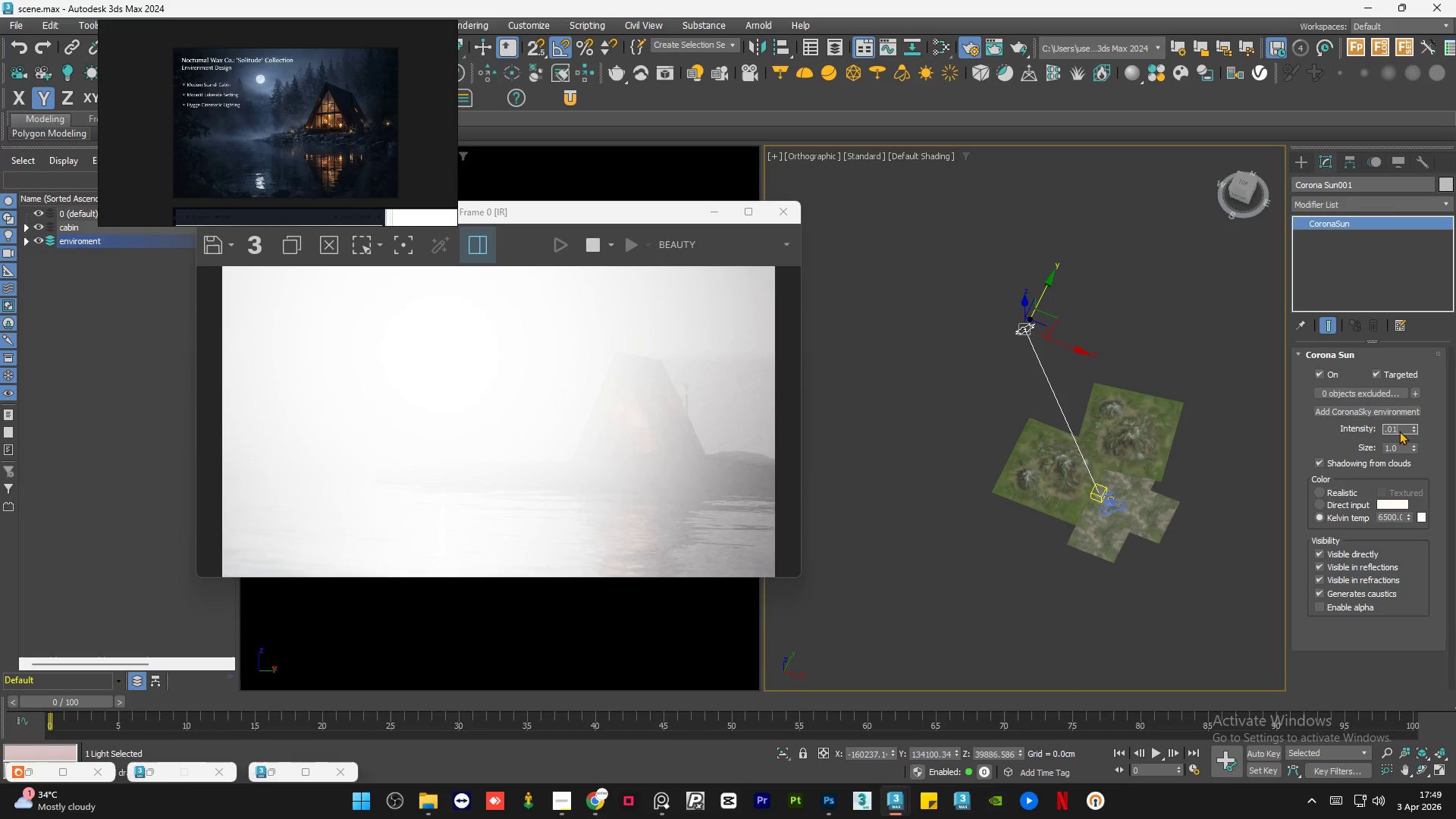 
key(NumpadEnter)
 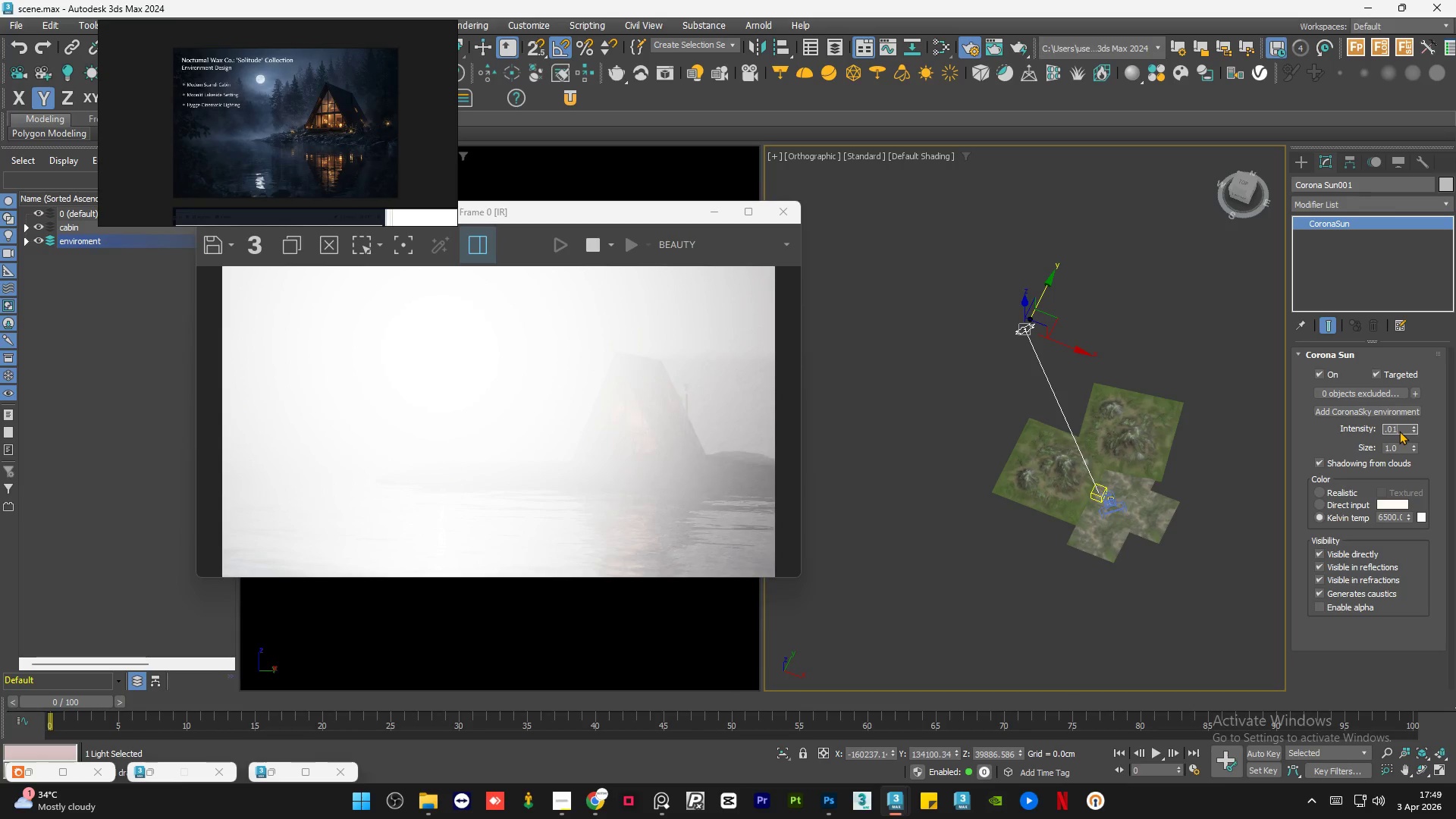 
key(NumpadDecimal)
 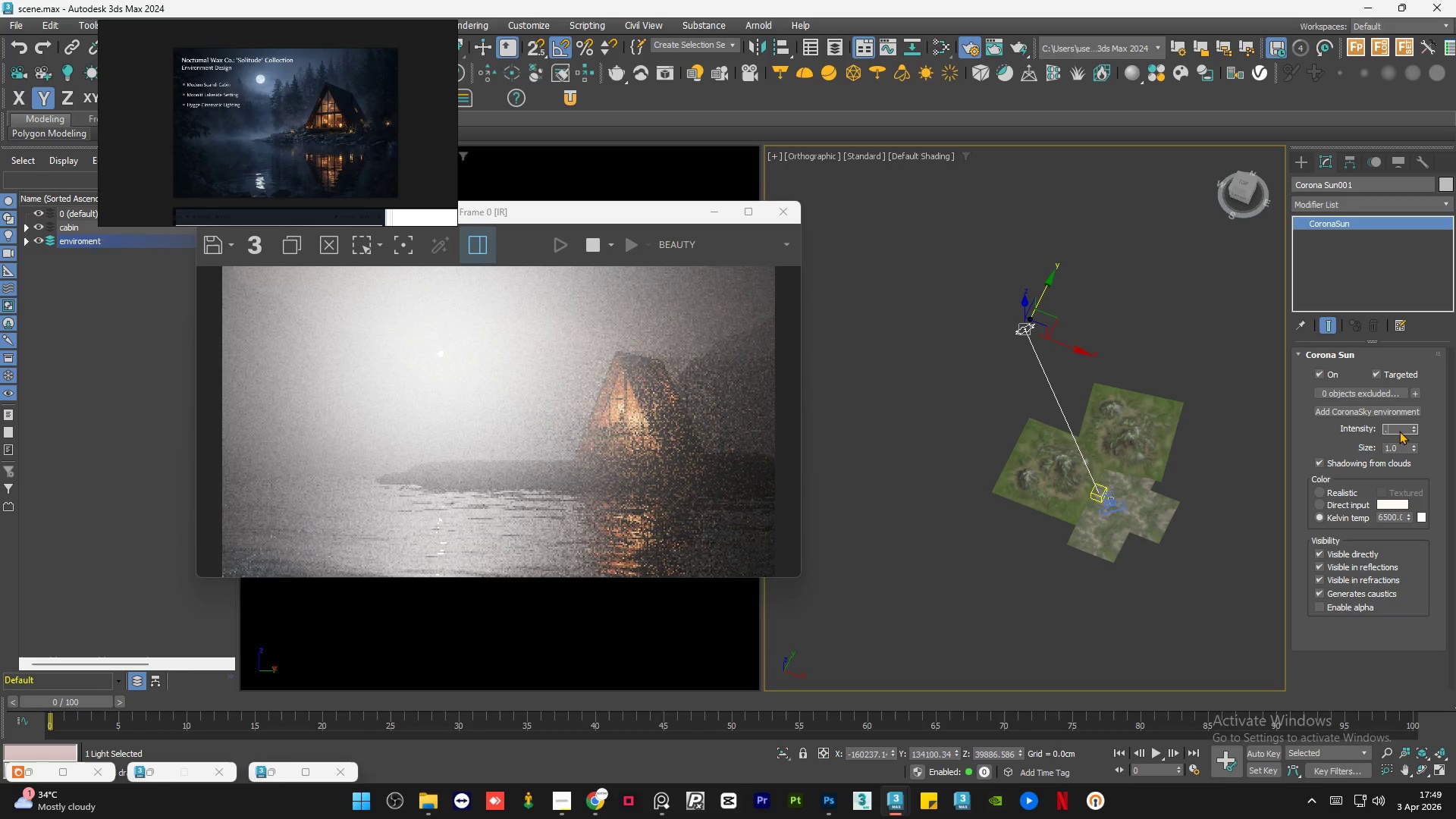 
left_click([1436, 430])
 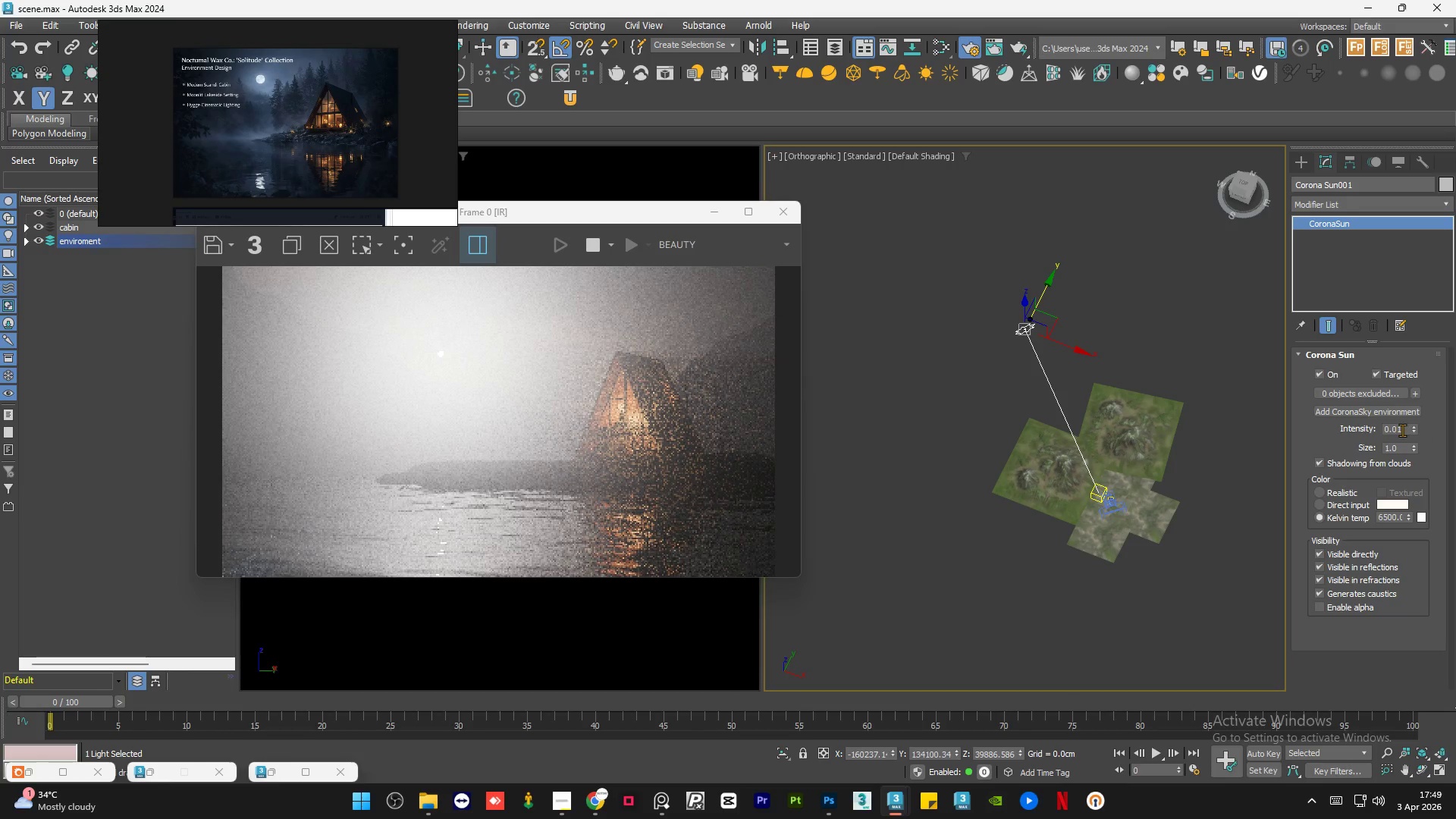 
left_click([1401, 430])
 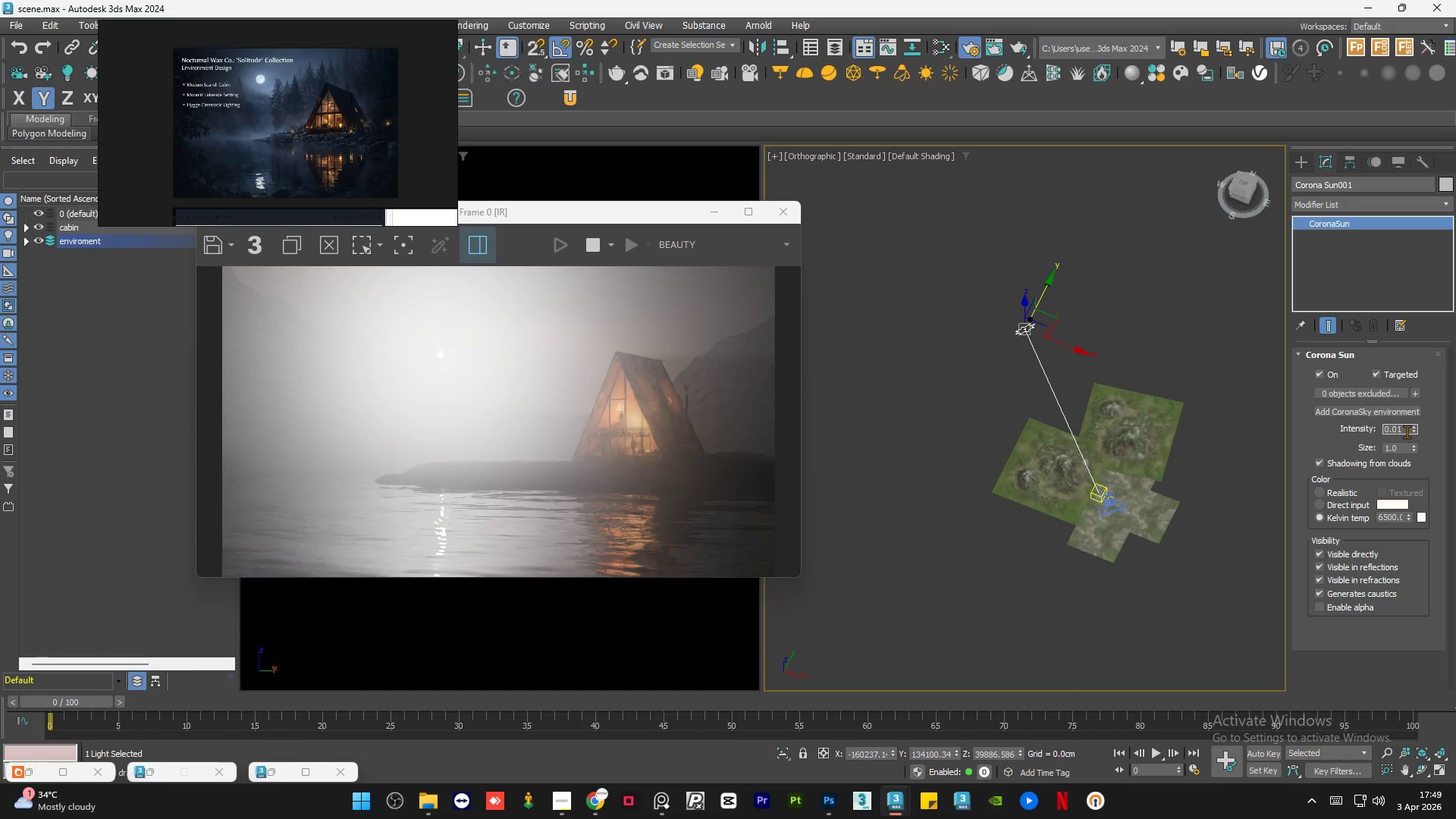 
key(Backspace)
 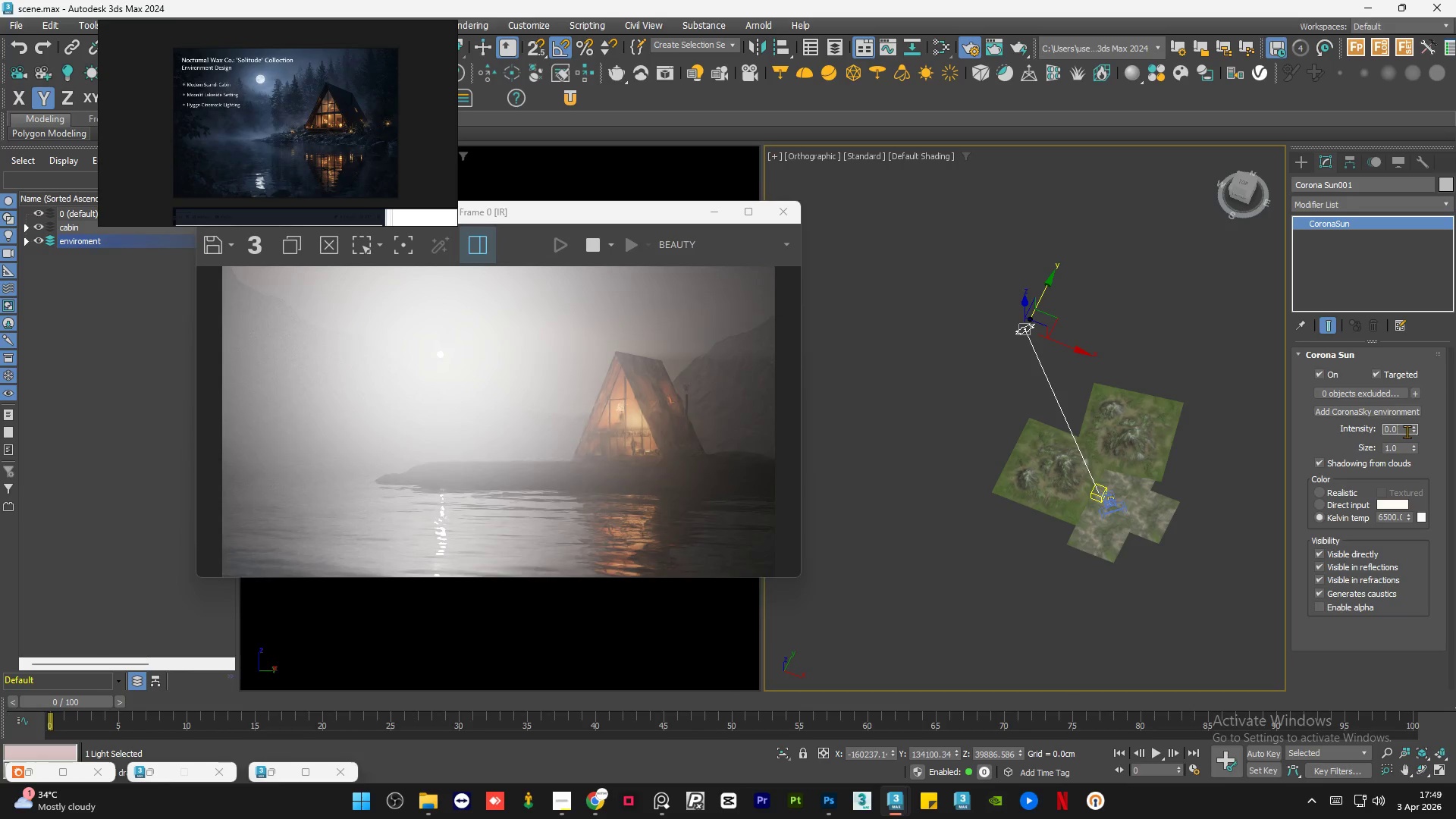 
key(Numpad0)
 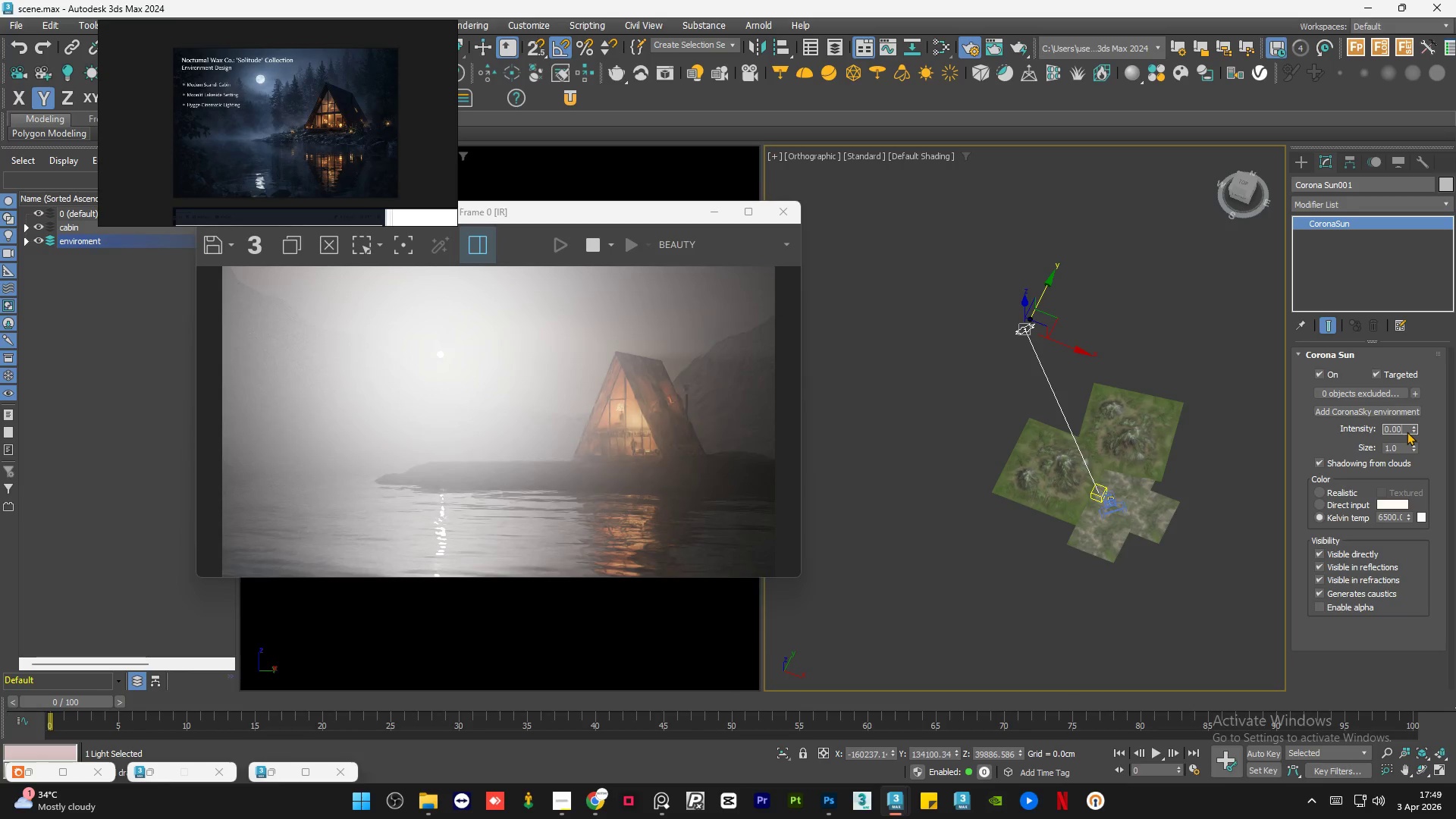 
key(Numpad1)
 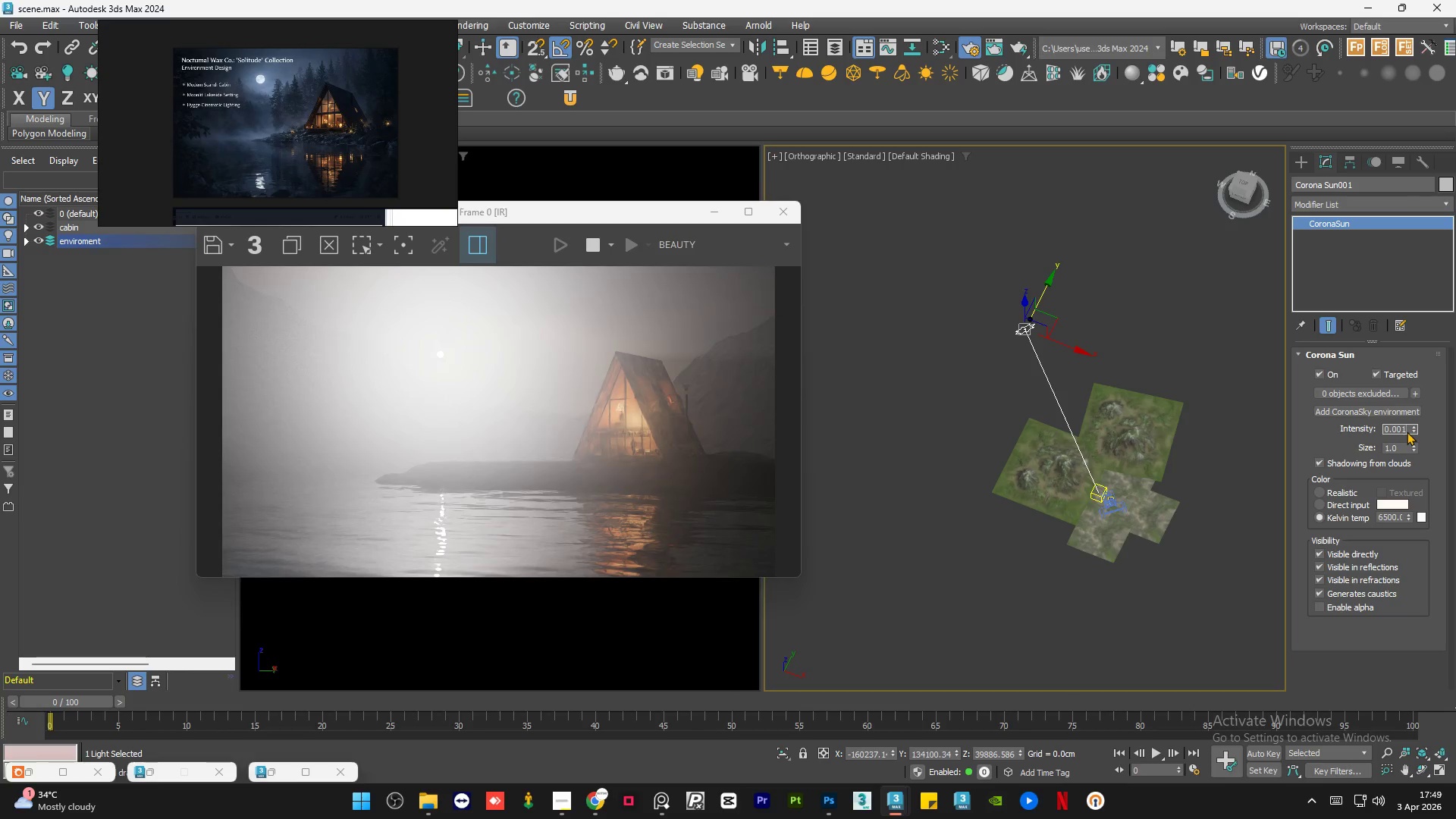 
key(NumpadEnter)
 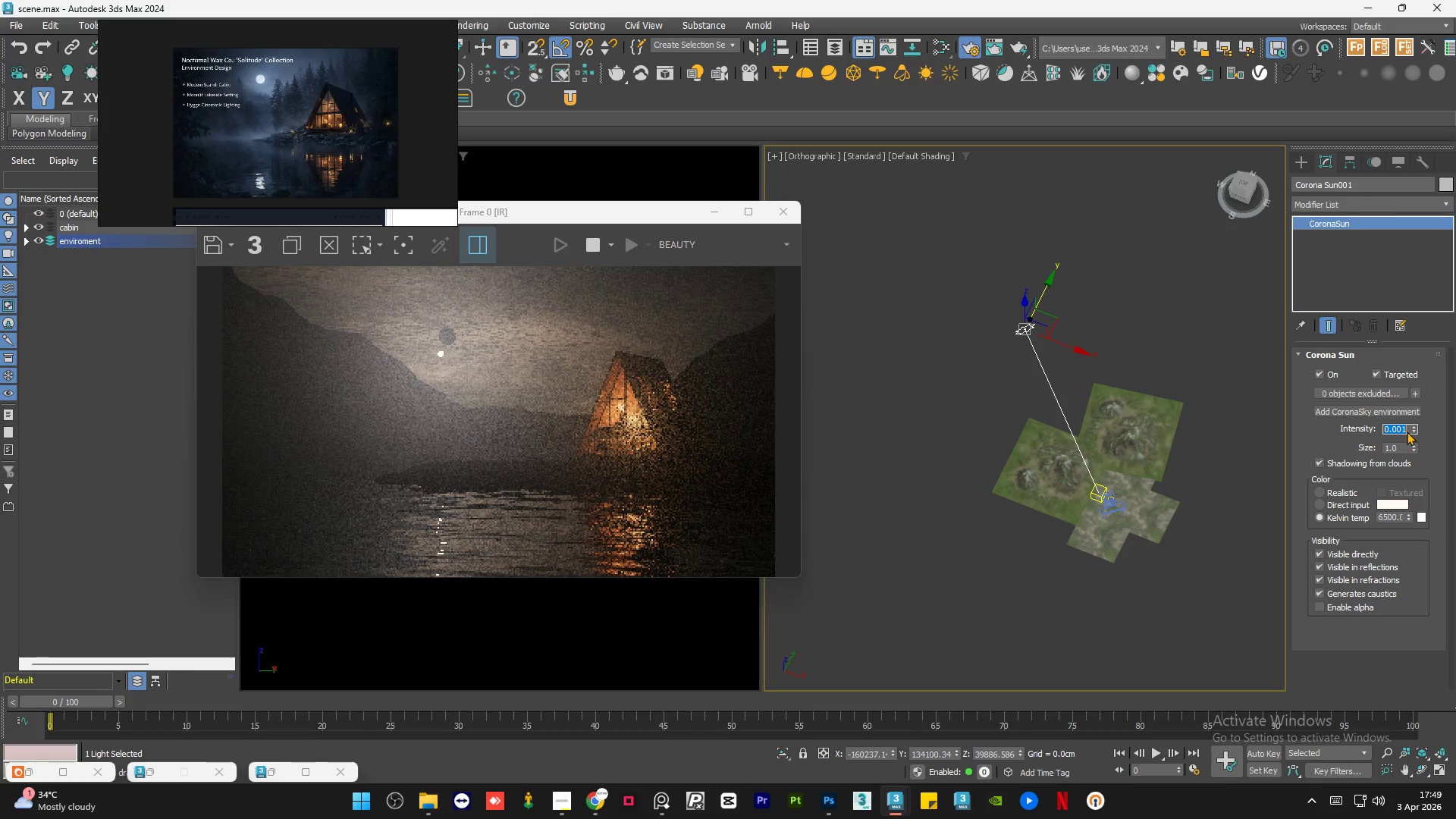 
wait(8.61)
 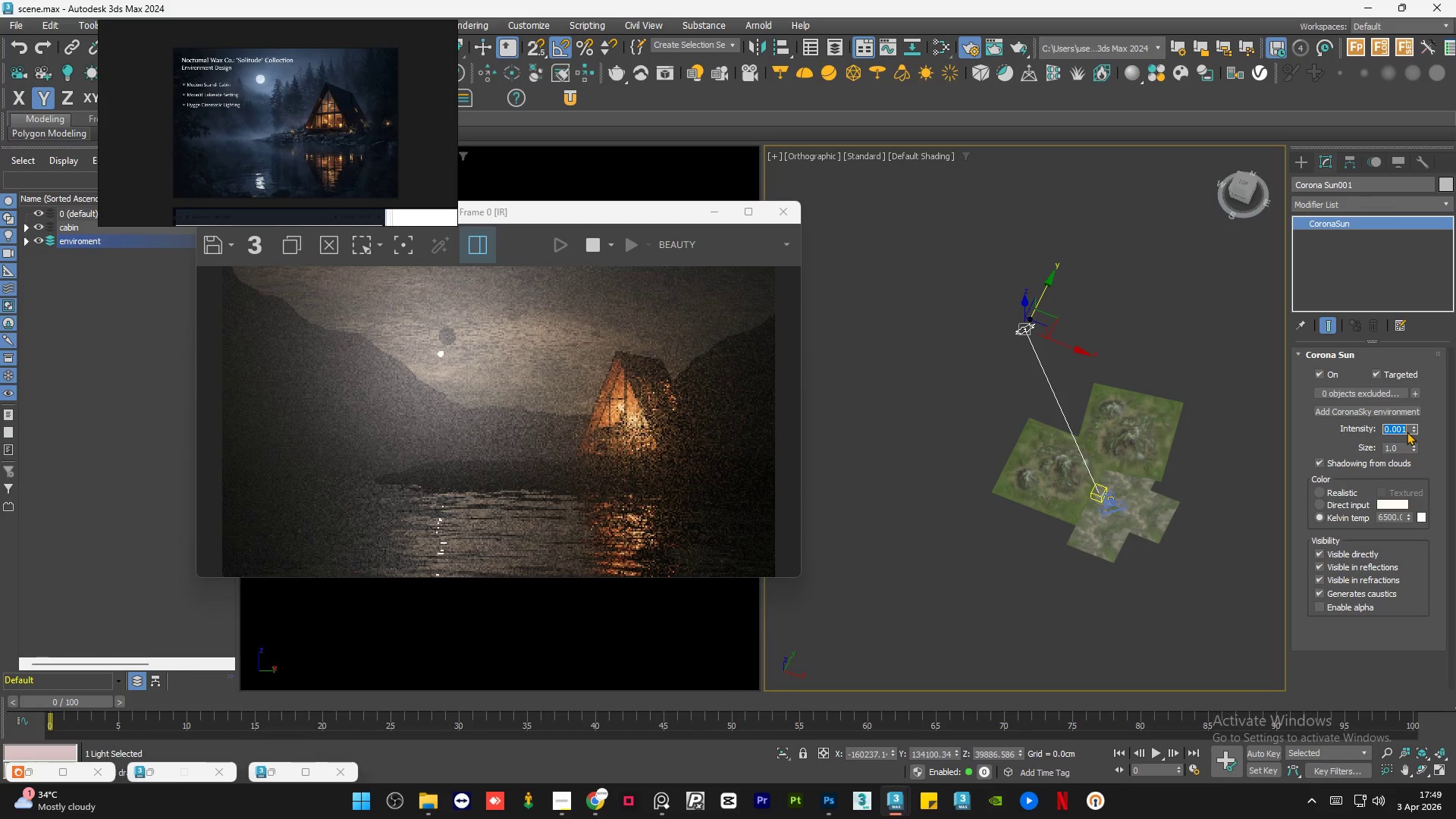 
left_click([1321, 551])
 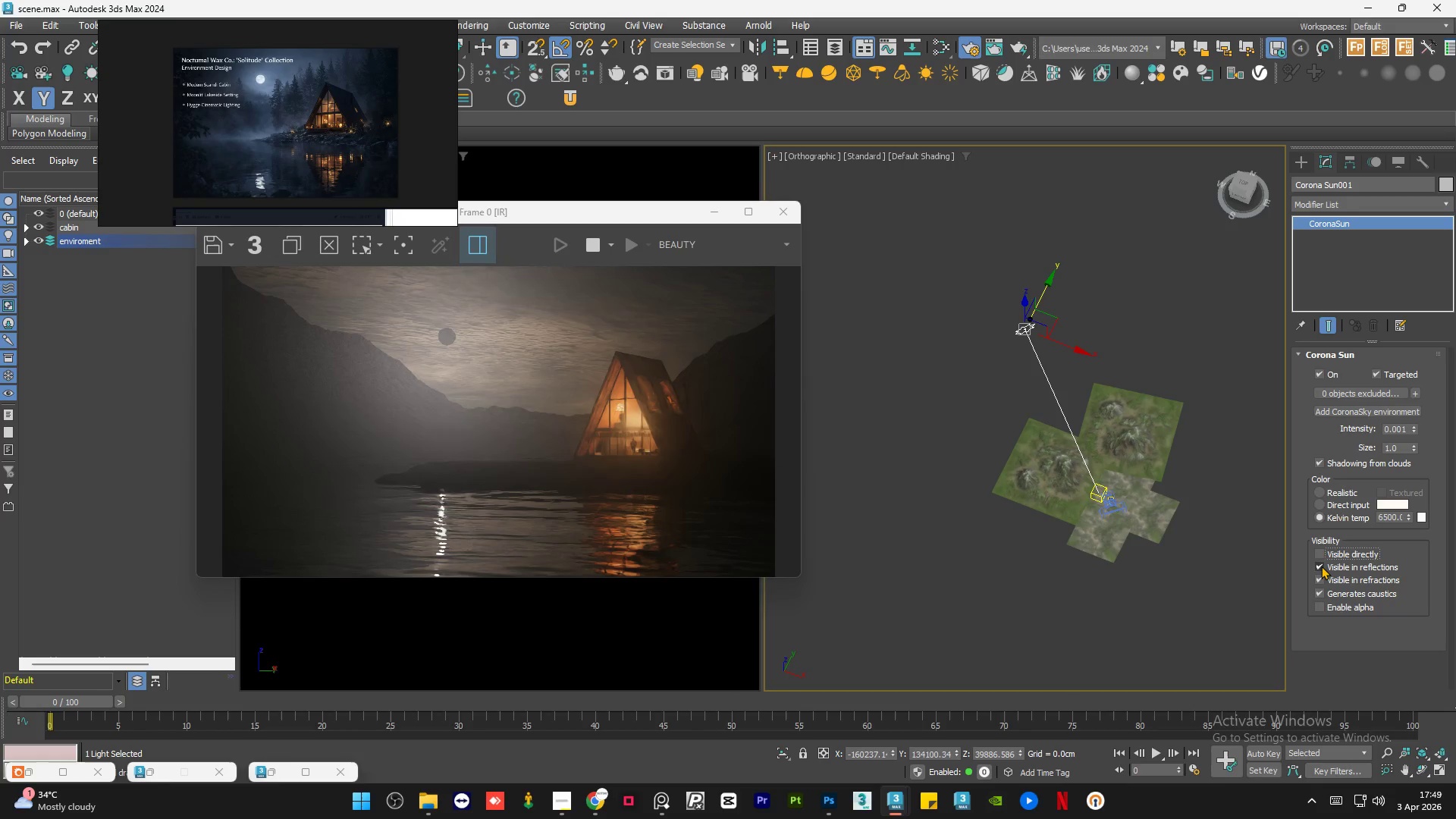 
wait(6.47)
 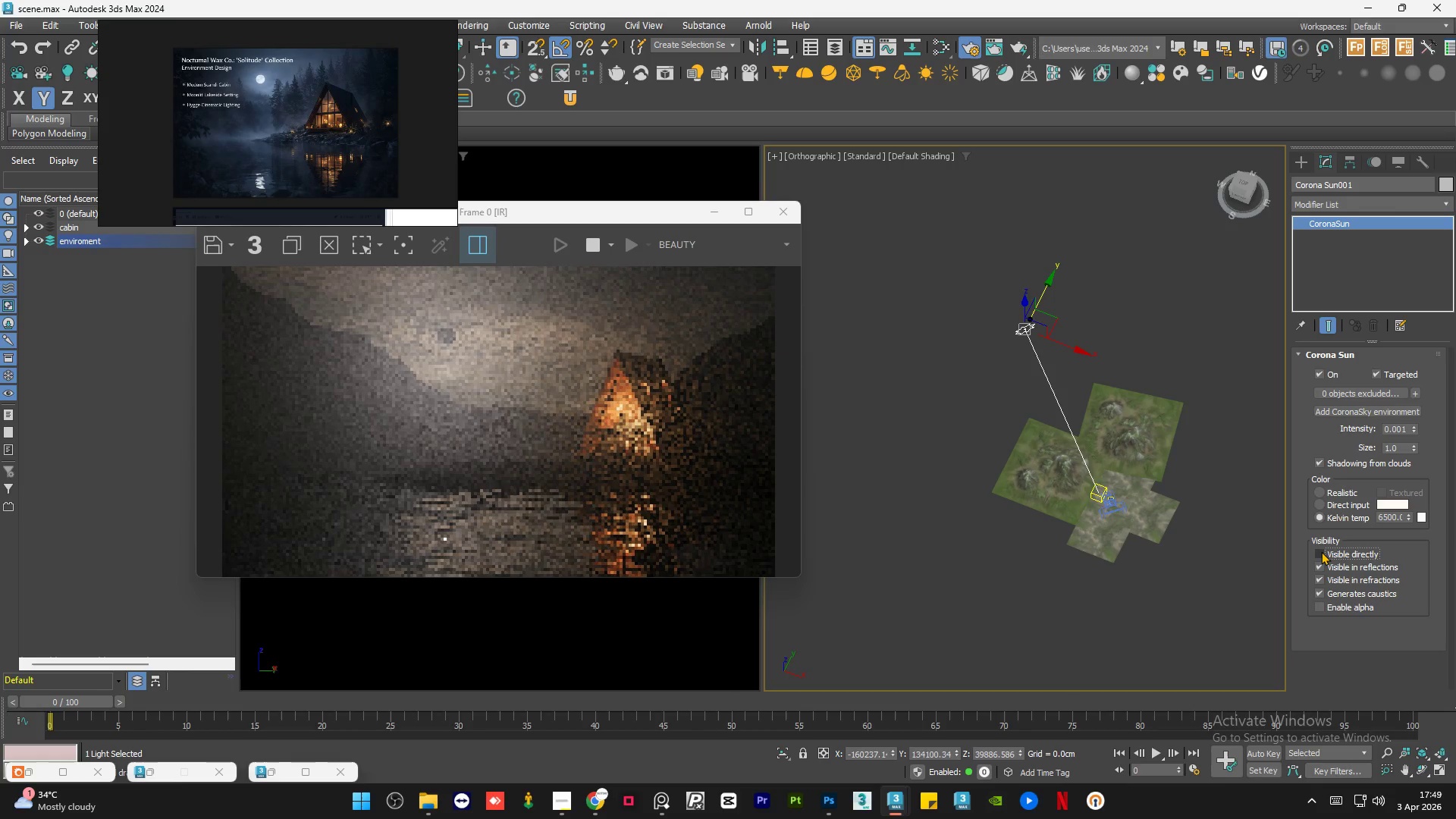 
left_click([1321, 566])
 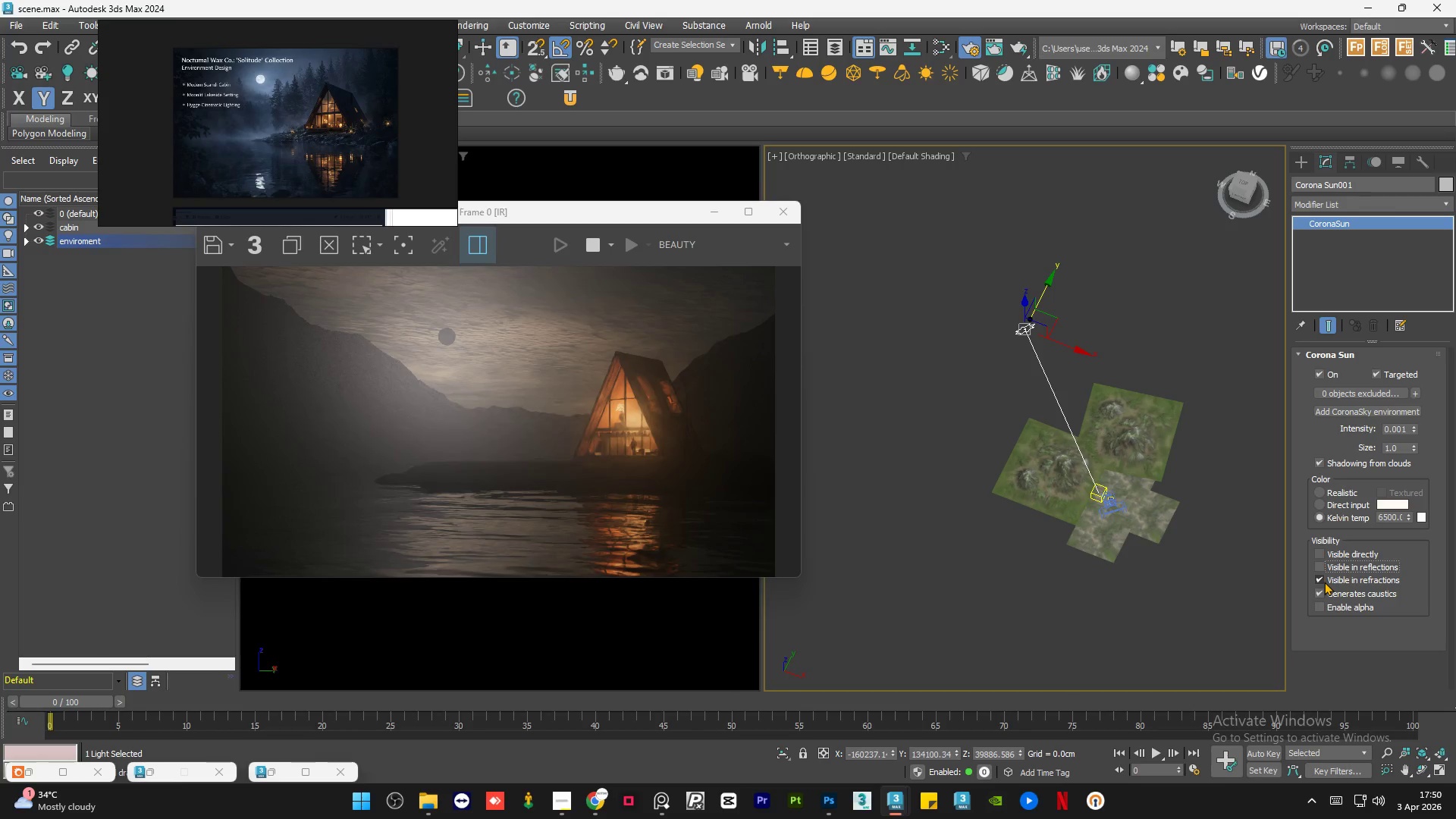 
wait(14.09)
 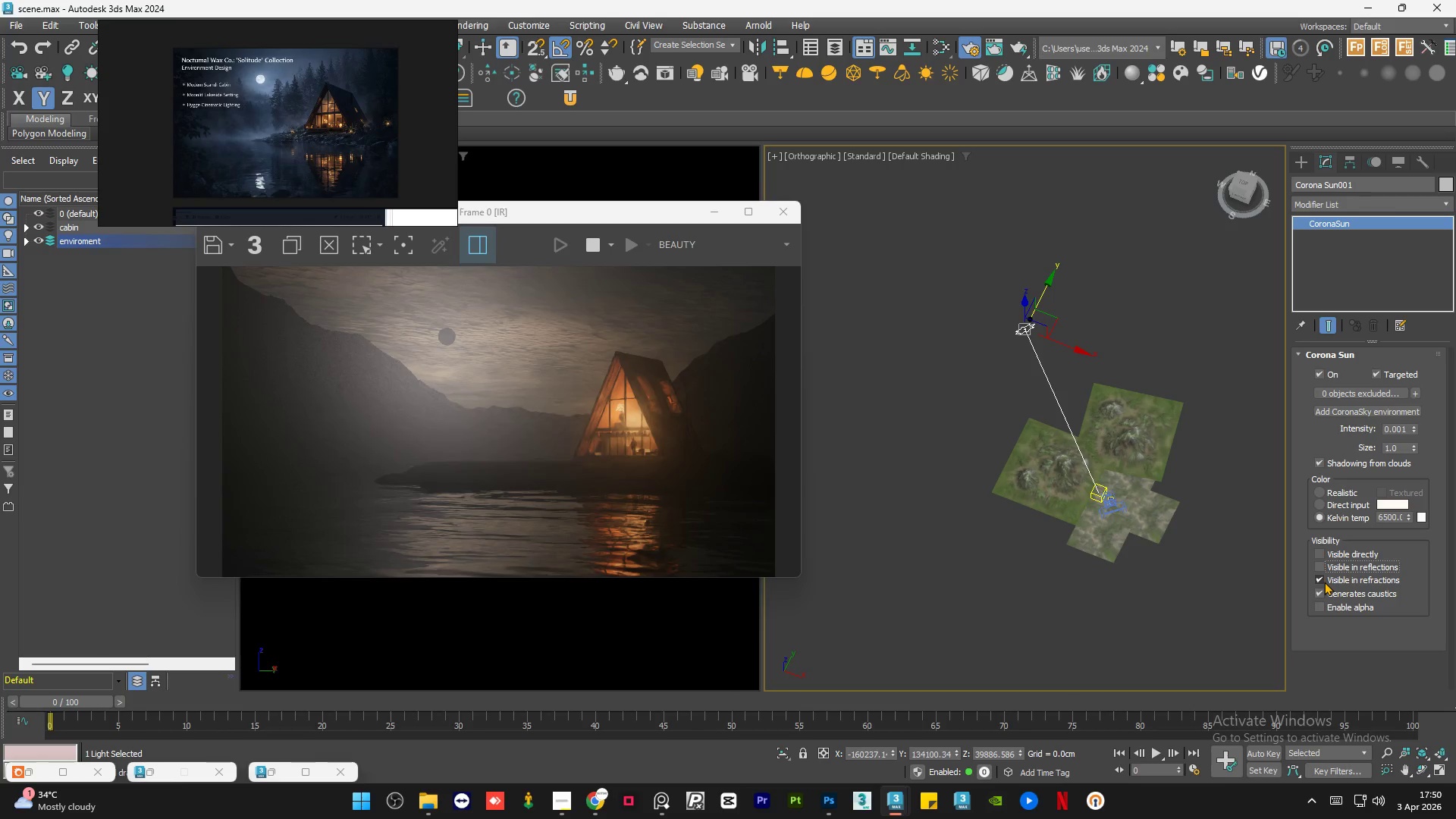 
left_click([1320, 580])
 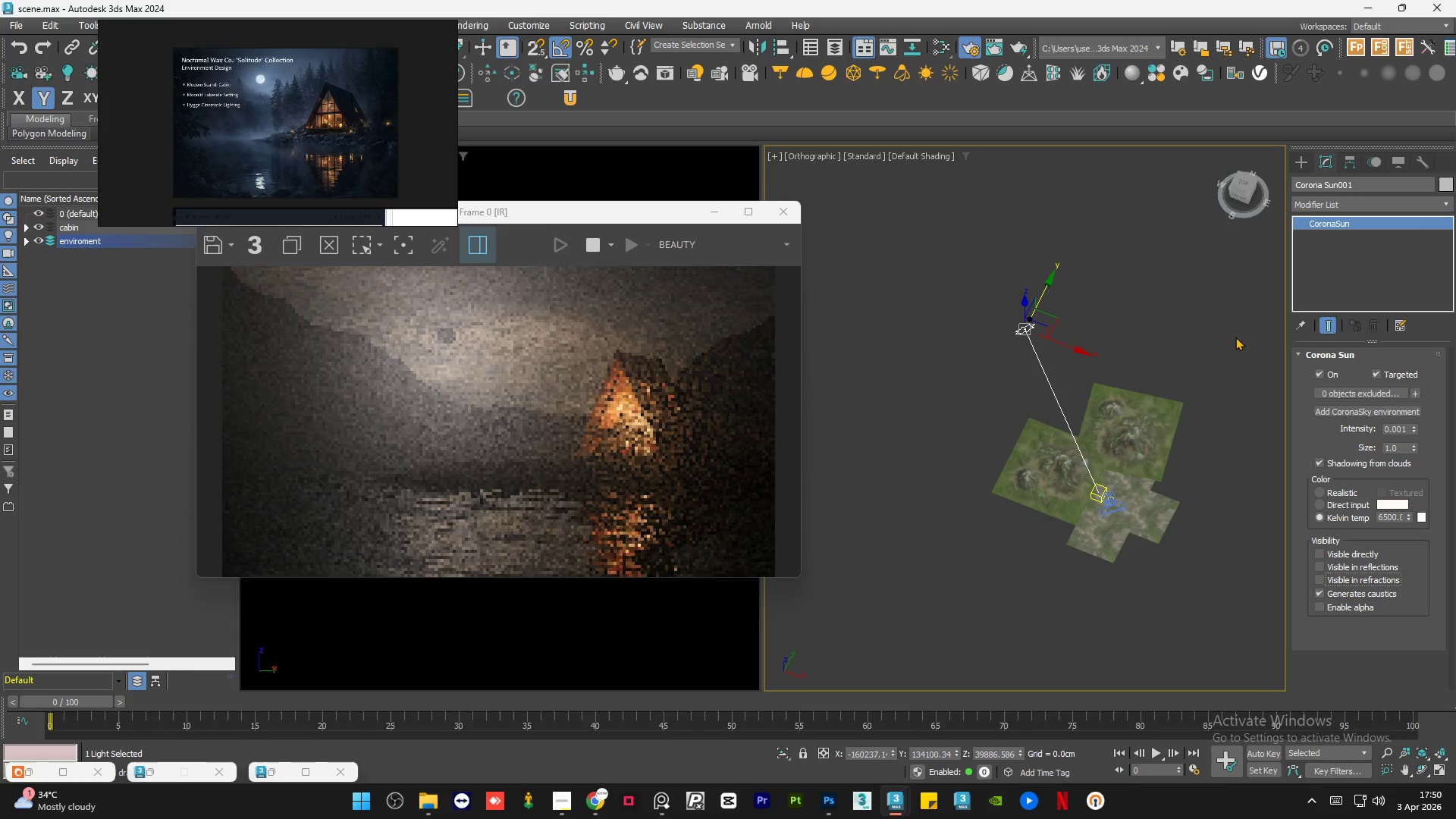 
left_click([1243, 182])
 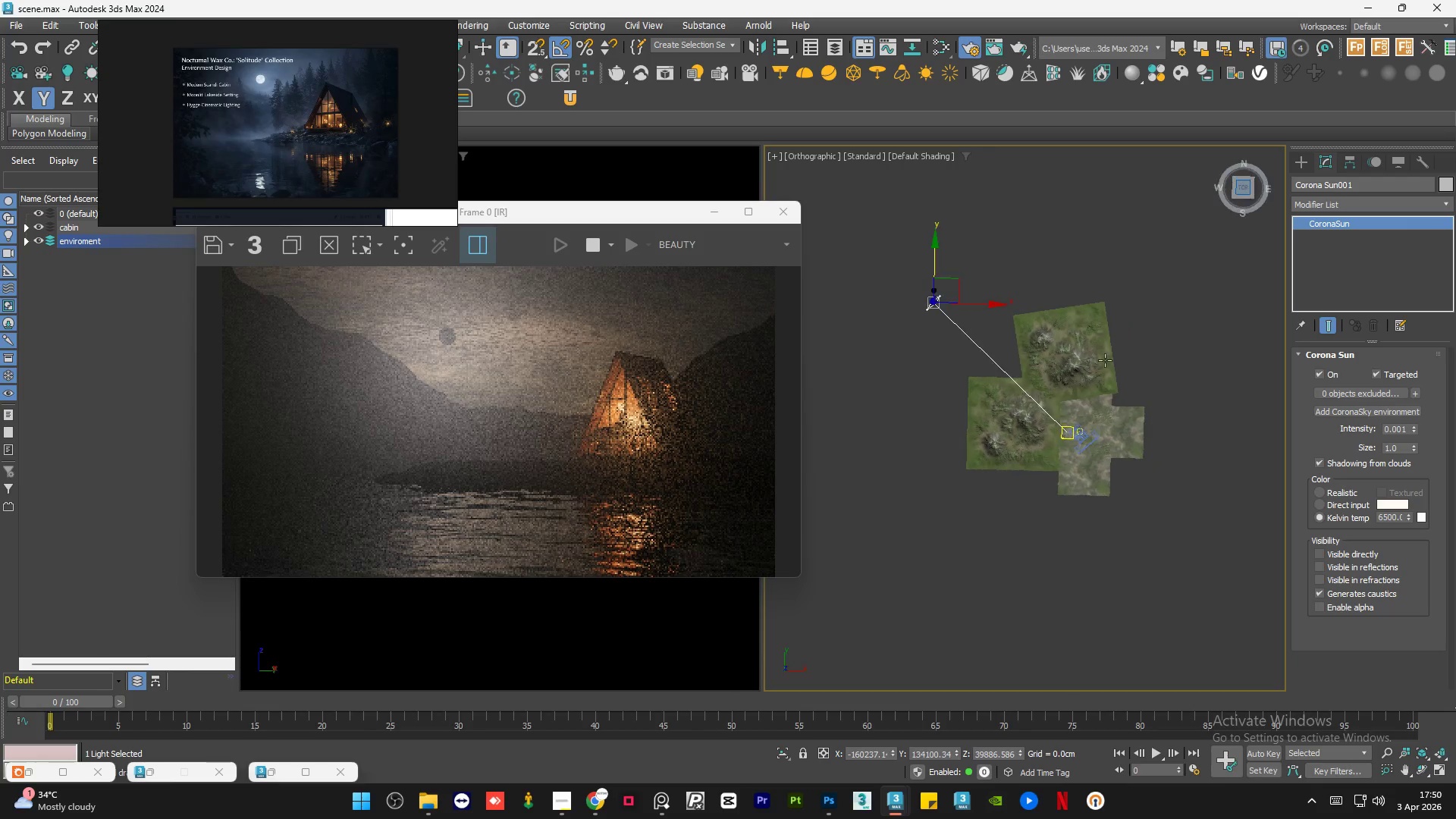 
scroll: coordinate [1103, 427], scroll_direction: down, amount: 1.0
 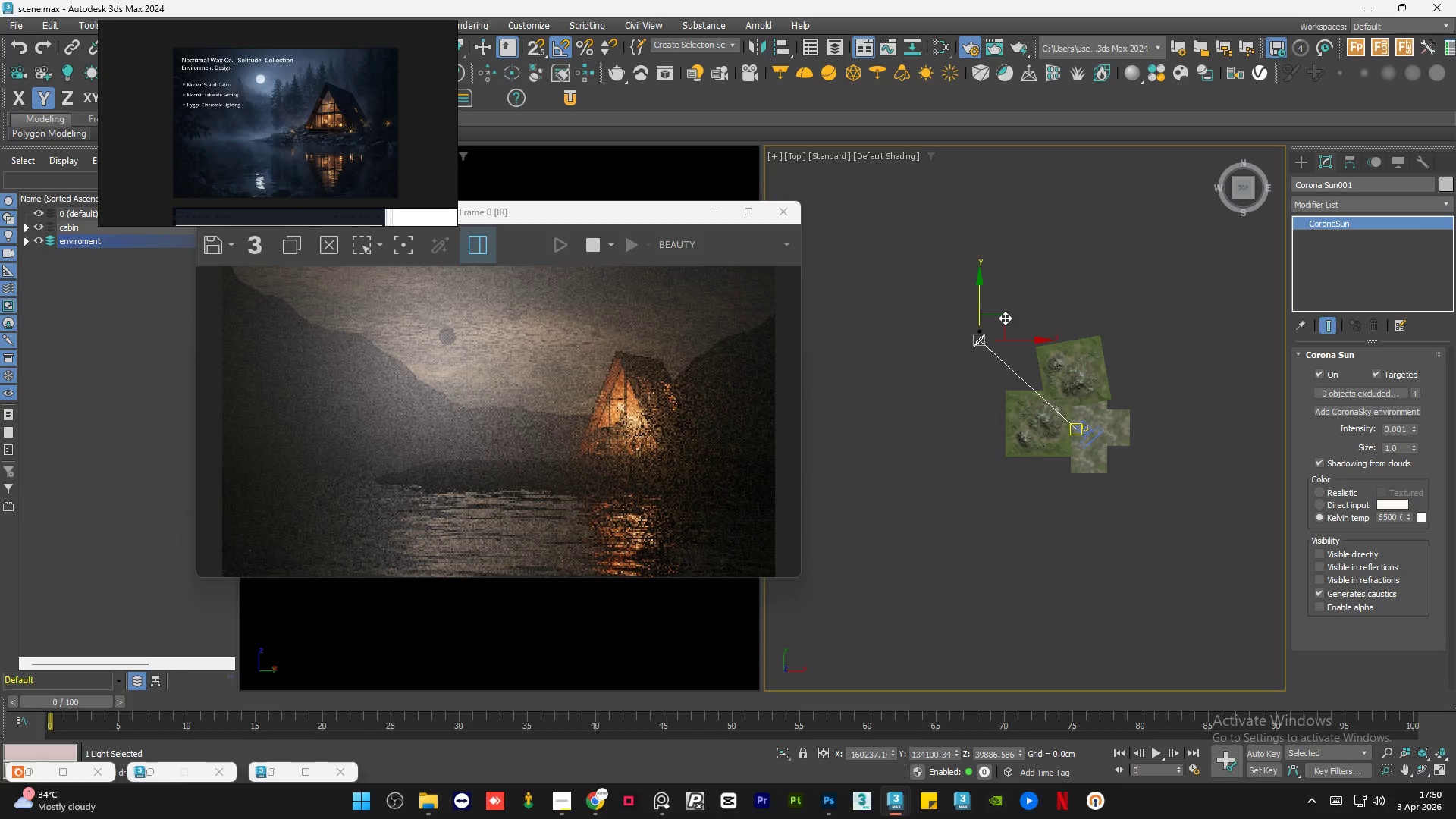 
scroll: coordinate [953, 357], scroll_direction: up, amount: 7.0
 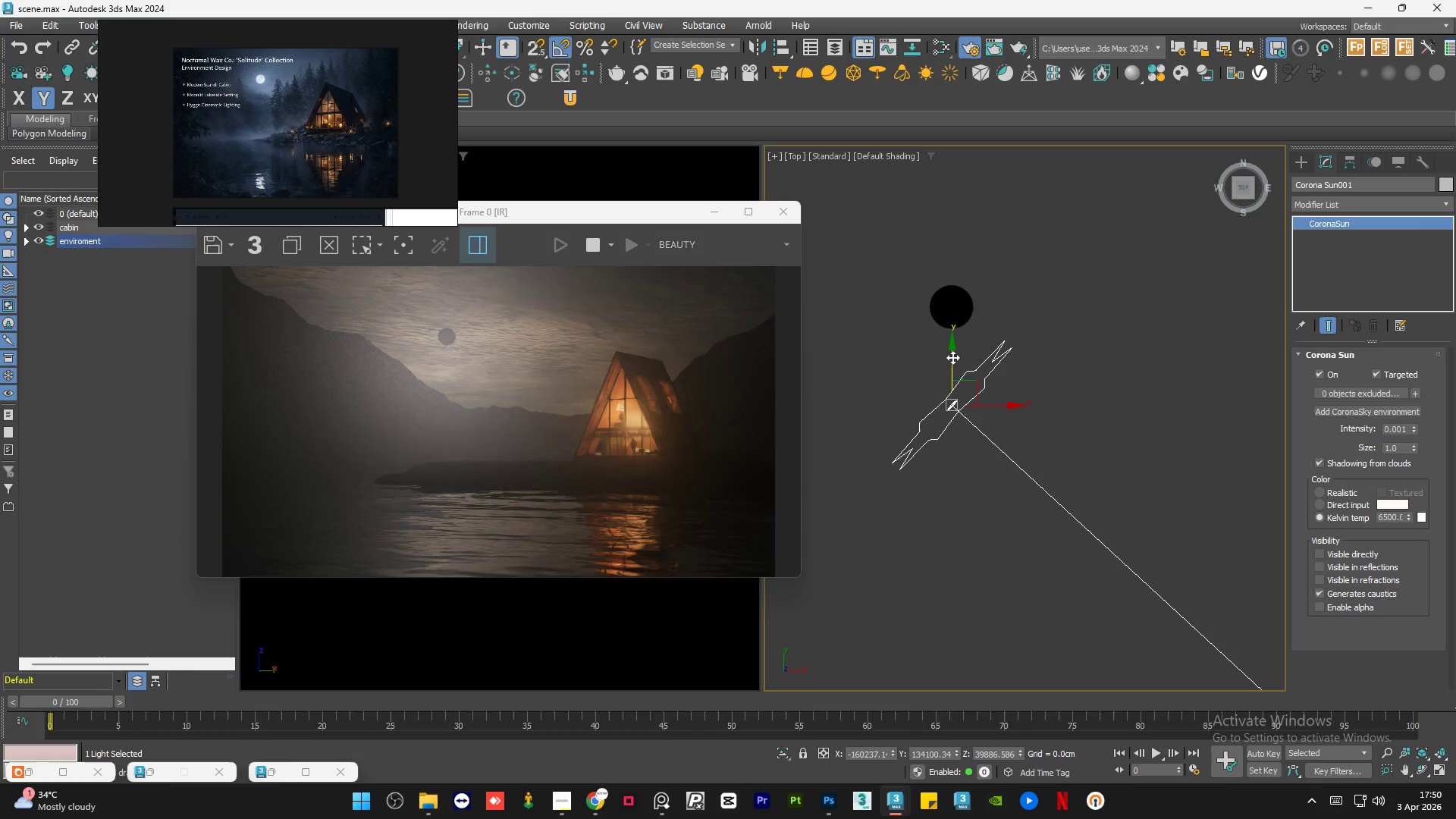 
left_click_drag(start_coordinate=[952, 357], to_coordinate=[961, 257])
 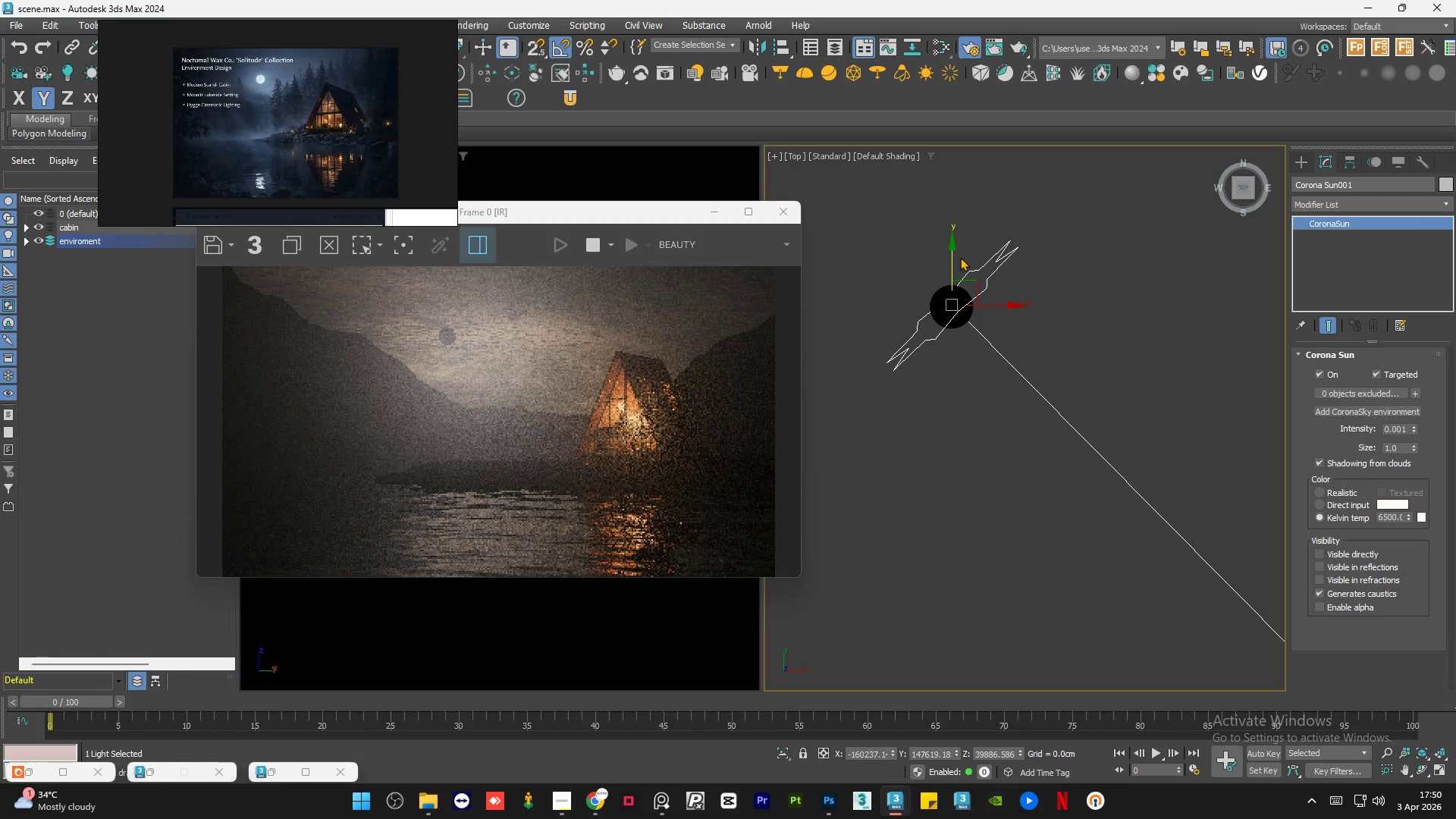 
key(Control+Z)
 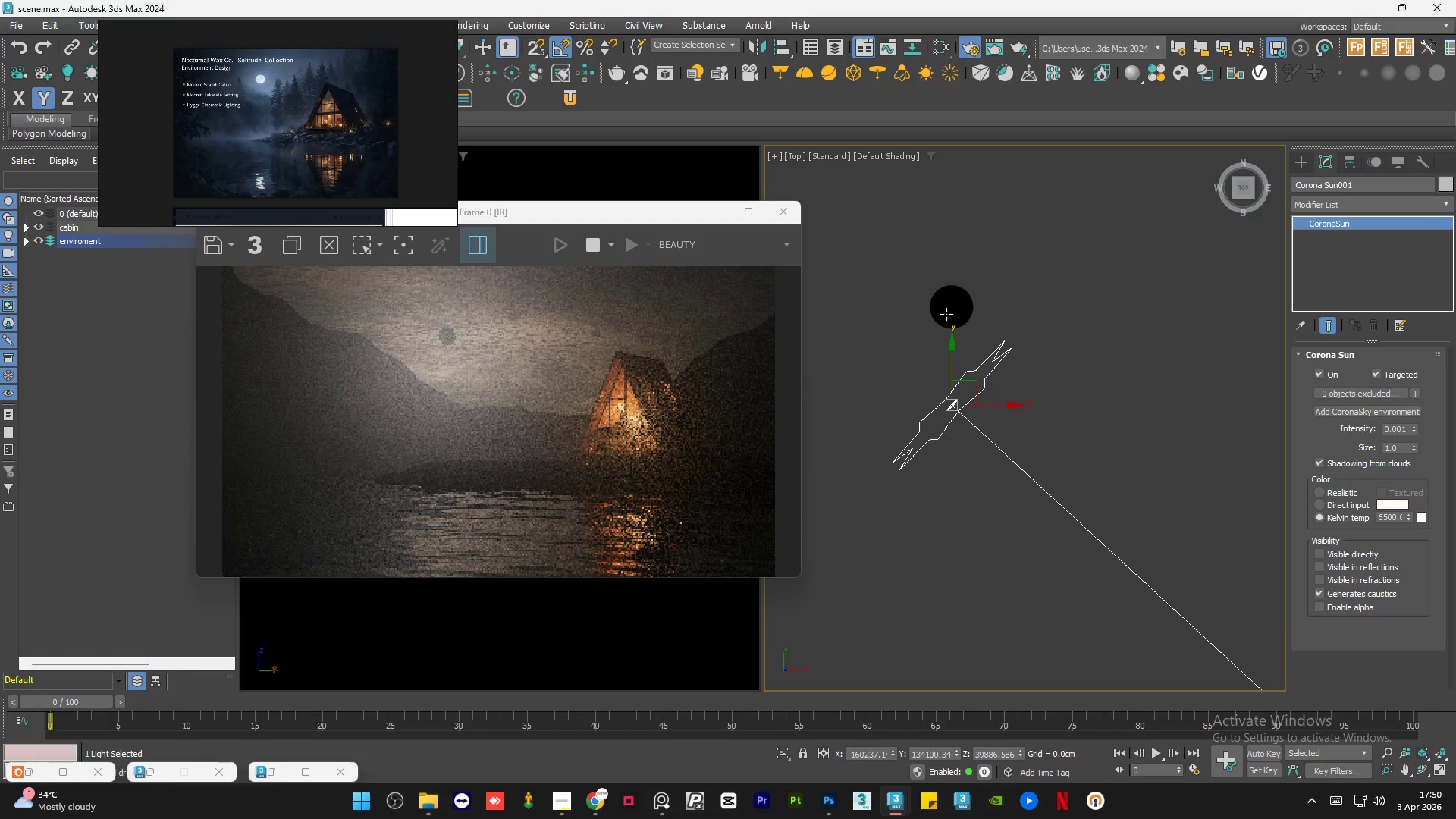 
left_click_drag(start_coordinate=[954, 357], to_coordinate=[953, 349])
 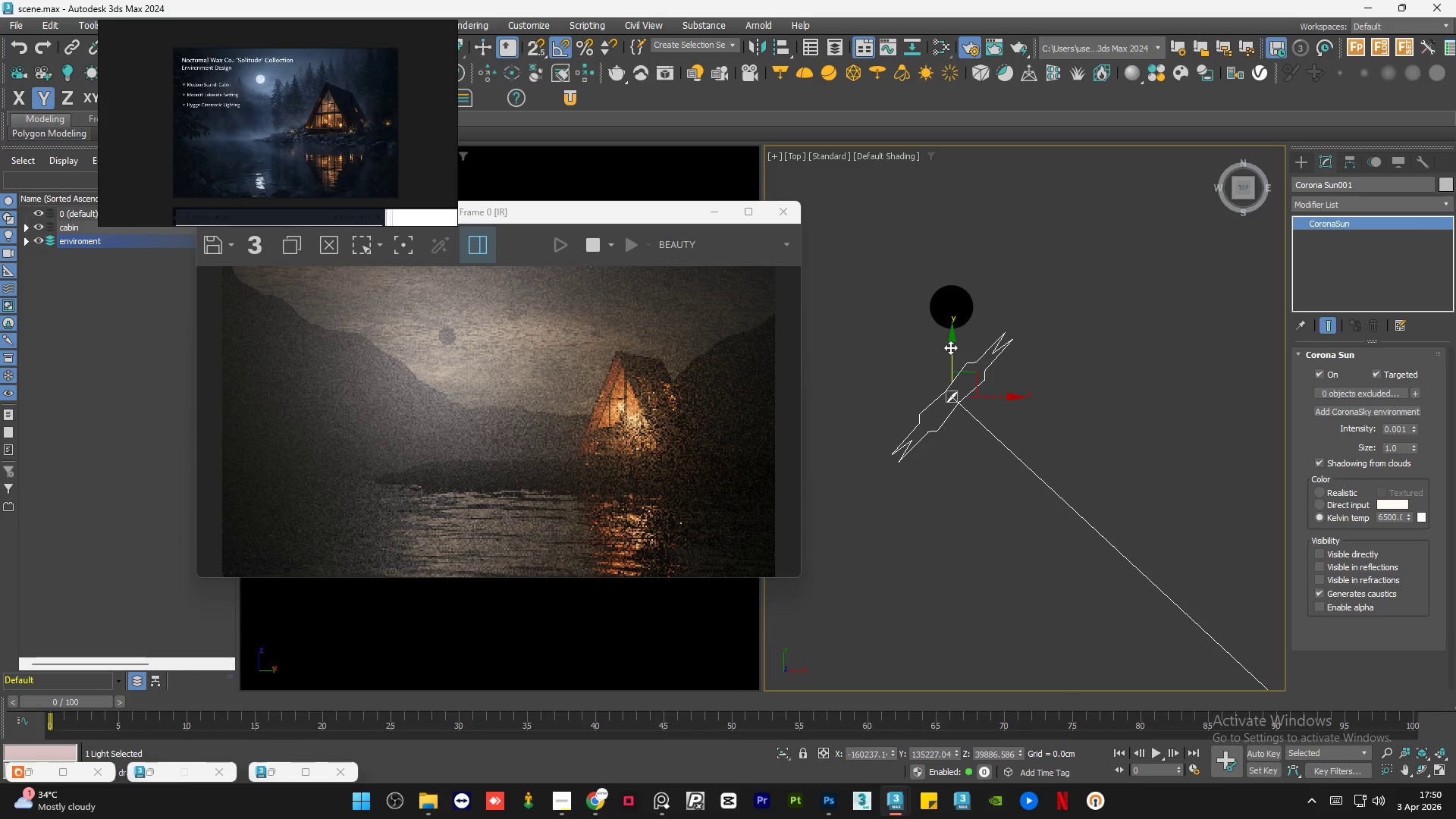 
scroll: coordinate [950, 347], scroll_direction: down, amount: 1.0
 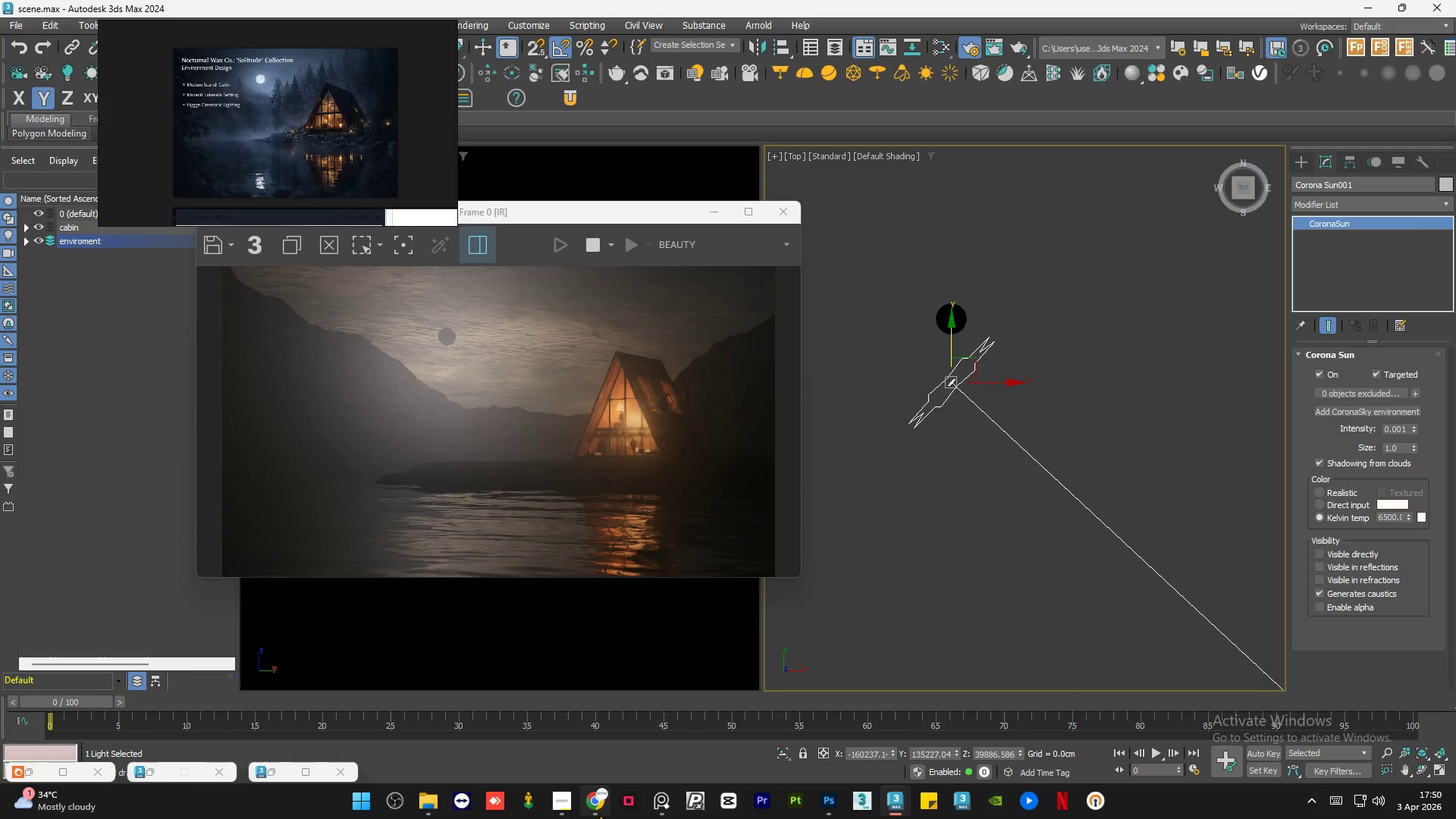 
left_click([599, 815])
 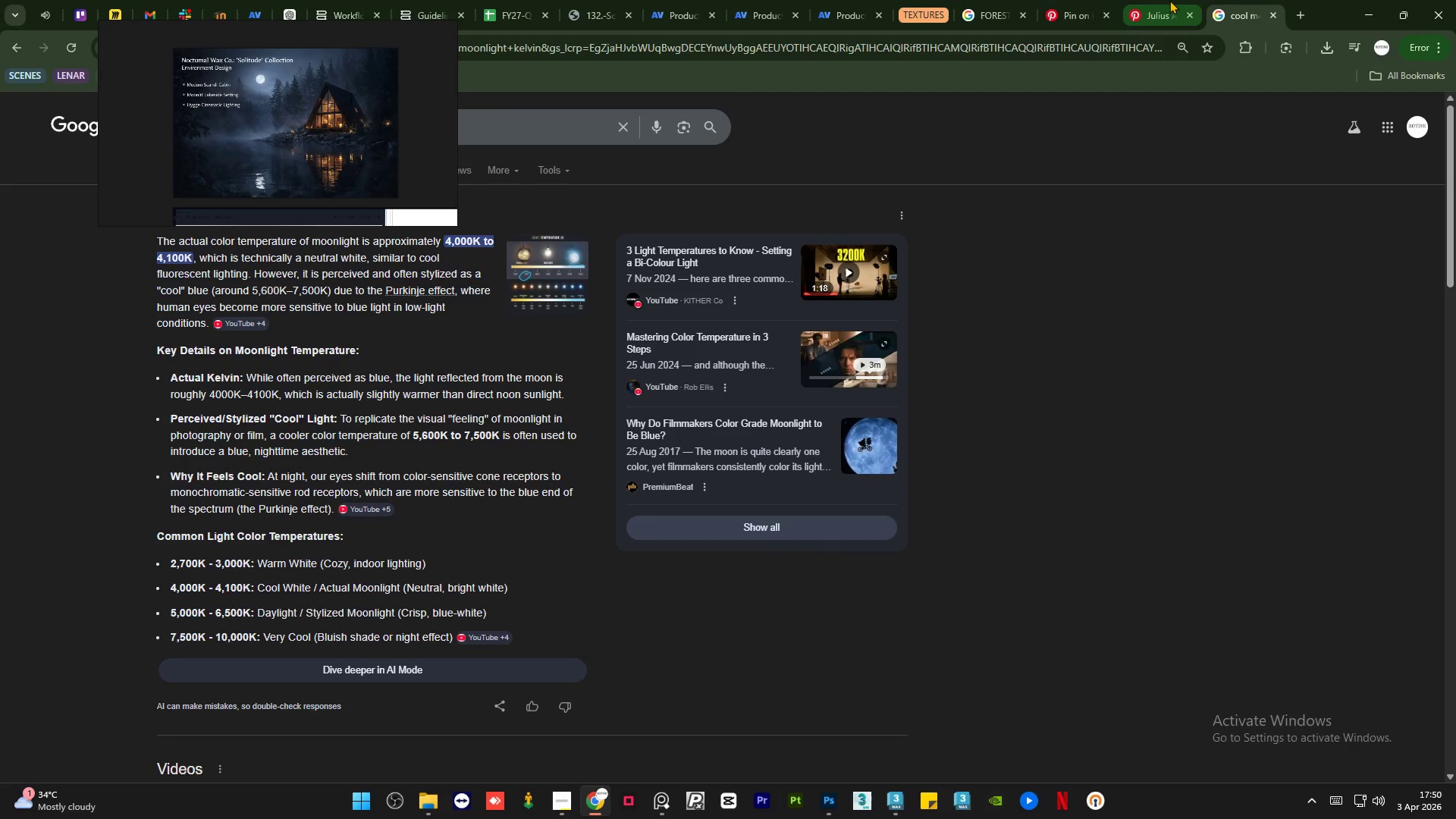 
left_click([1077, 0])
 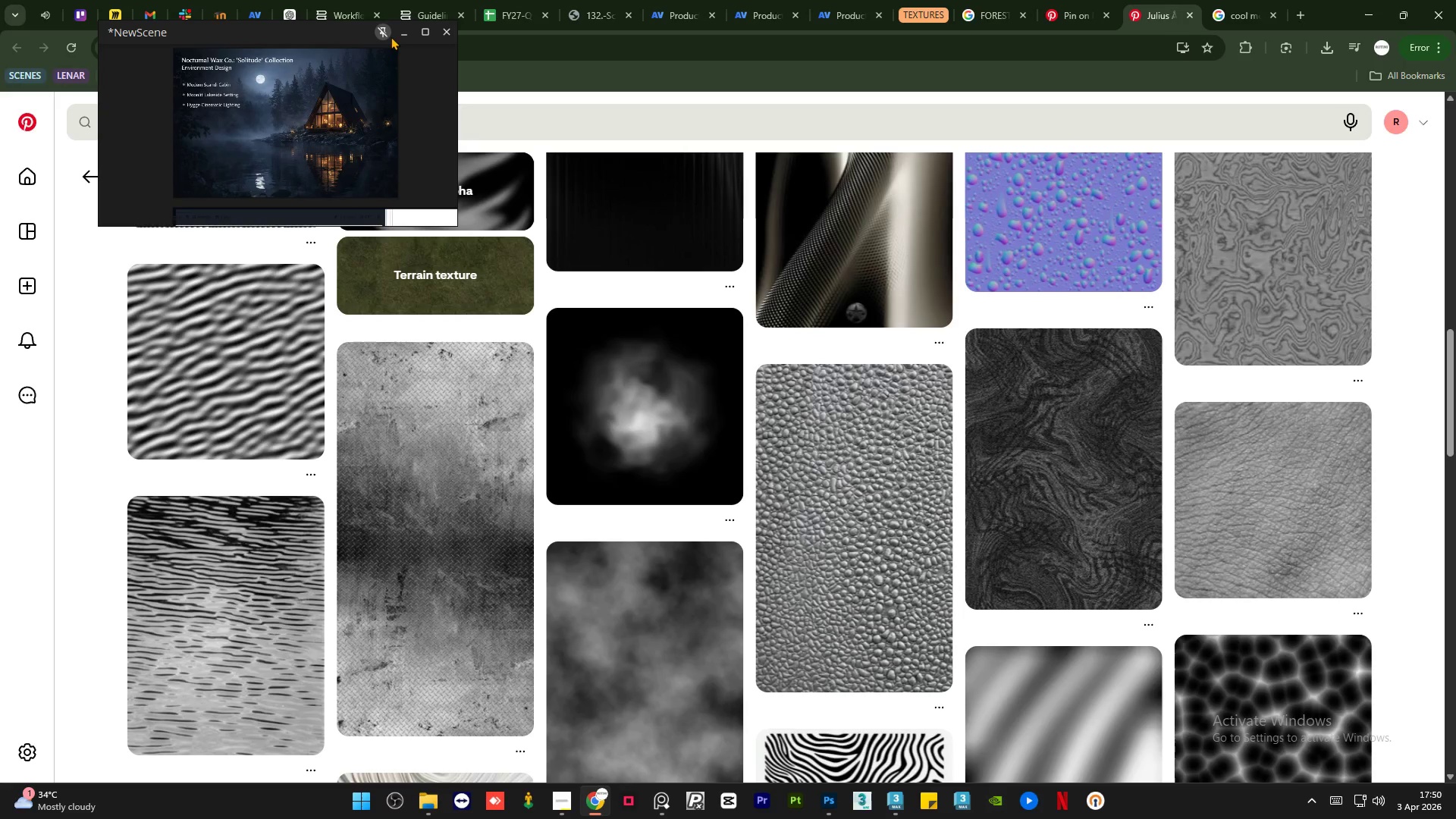 
left_click([408, 34])
 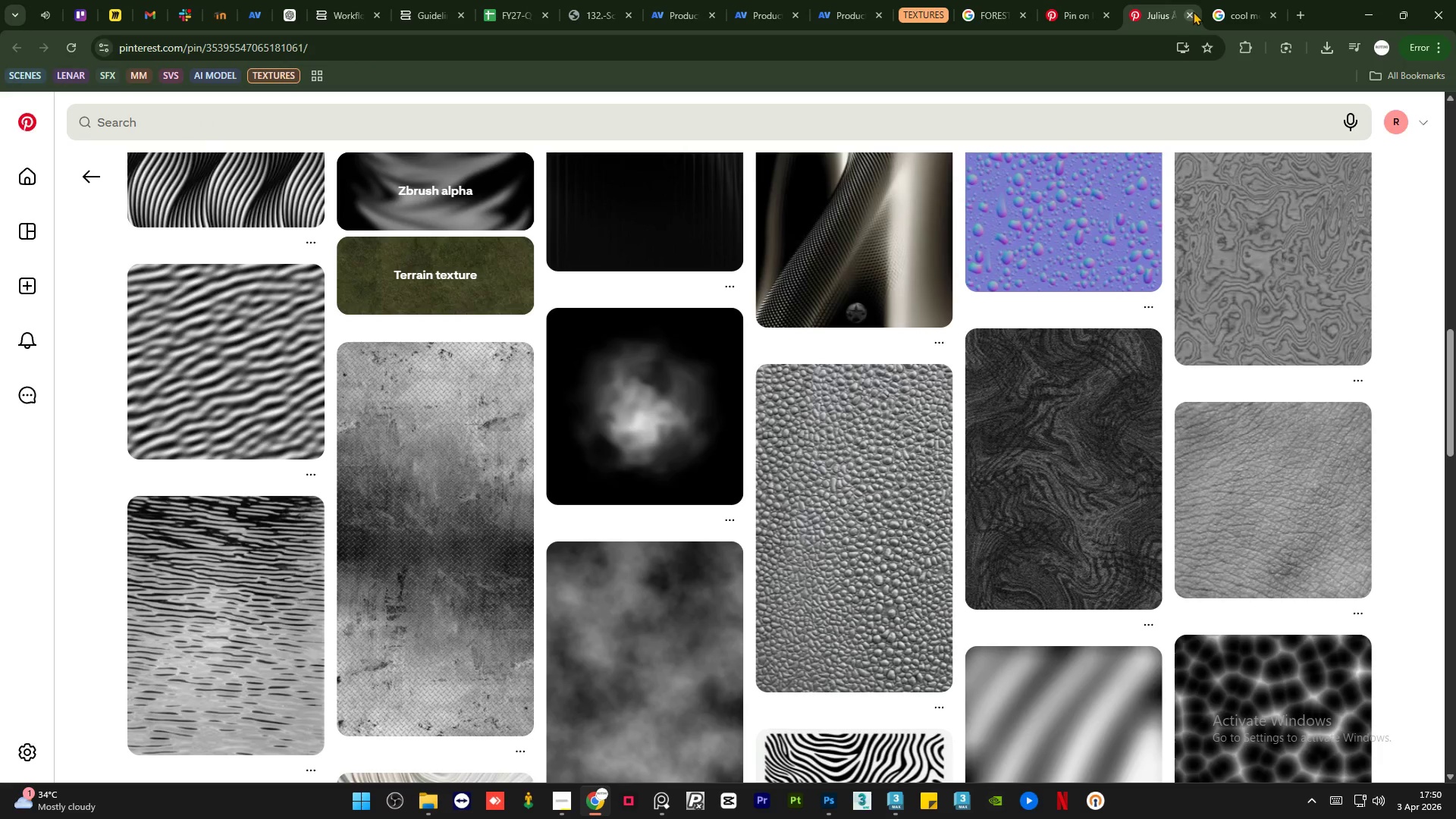 
left_click([1191, 11])
 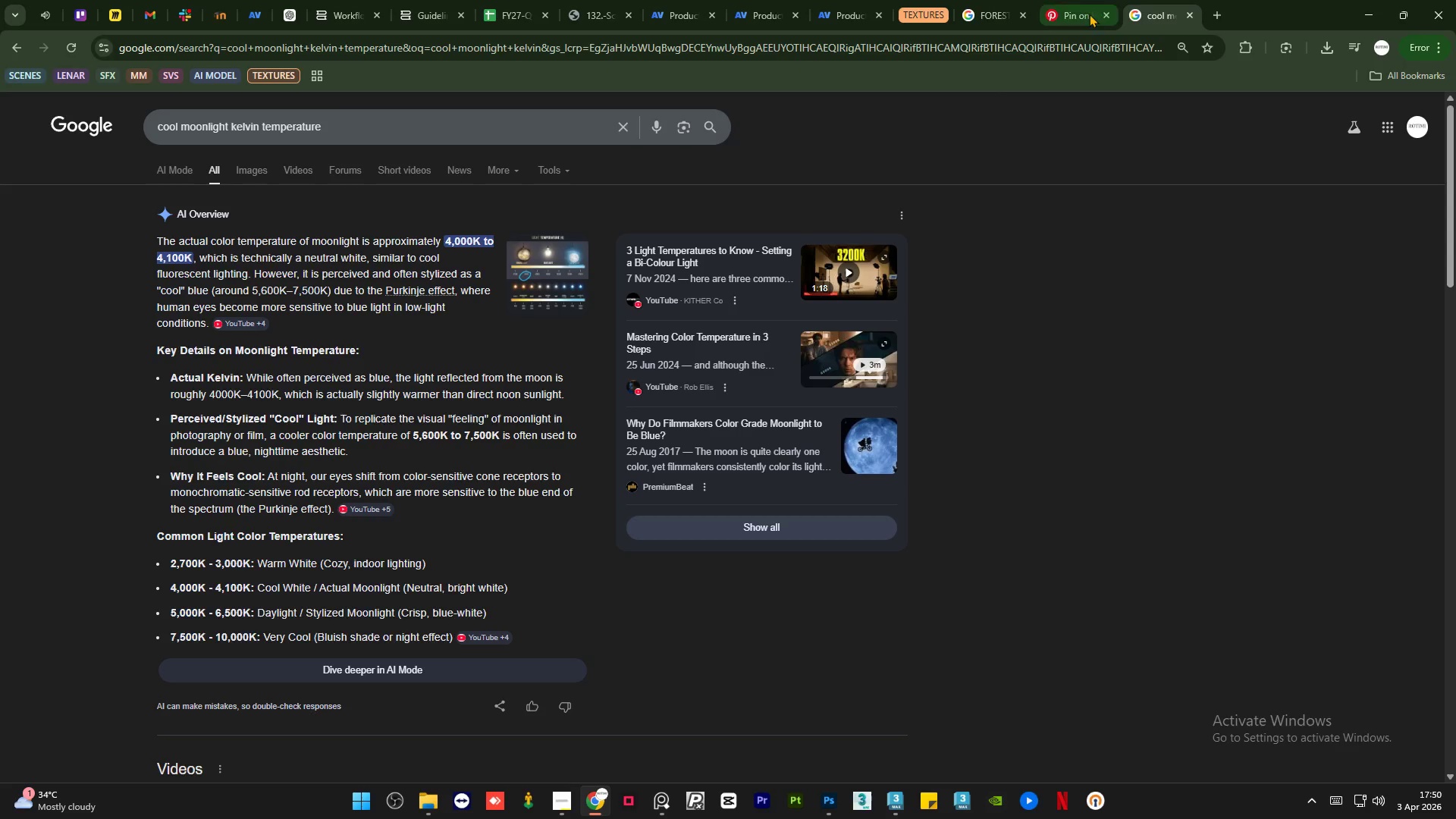 
left_click([1084, 15])
 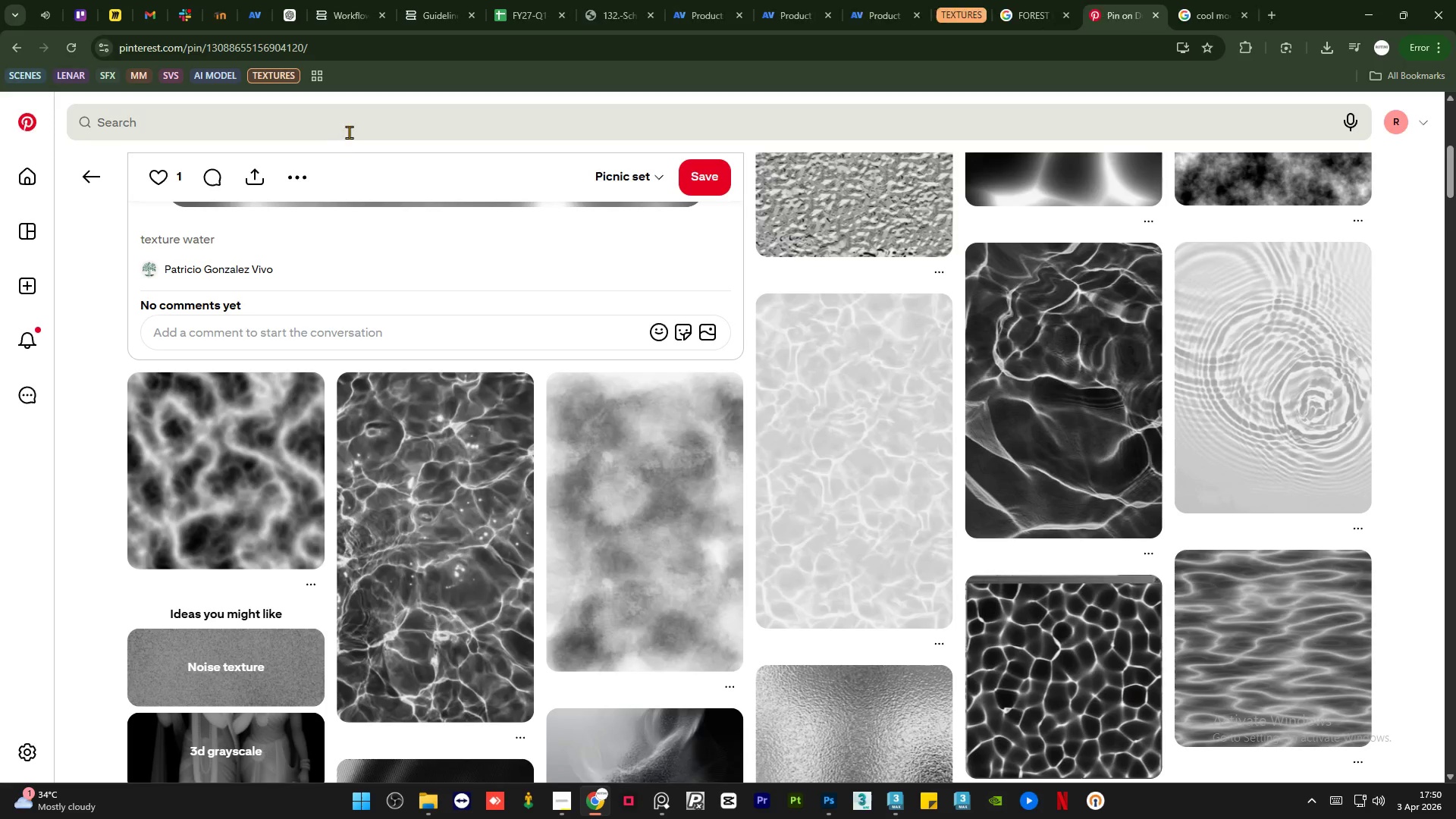 
double_click([356, 127])
 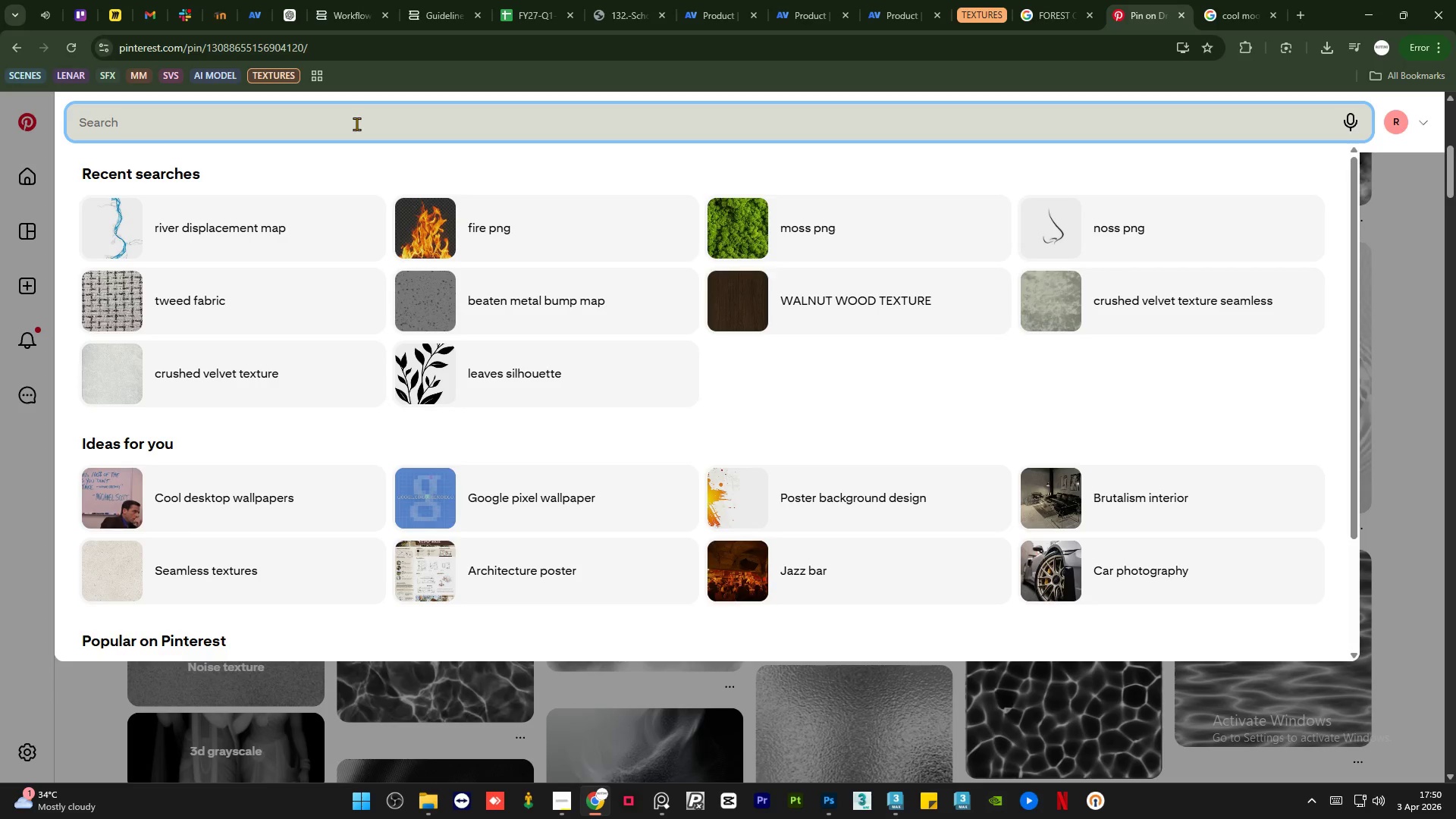 
type(moon texture map)
 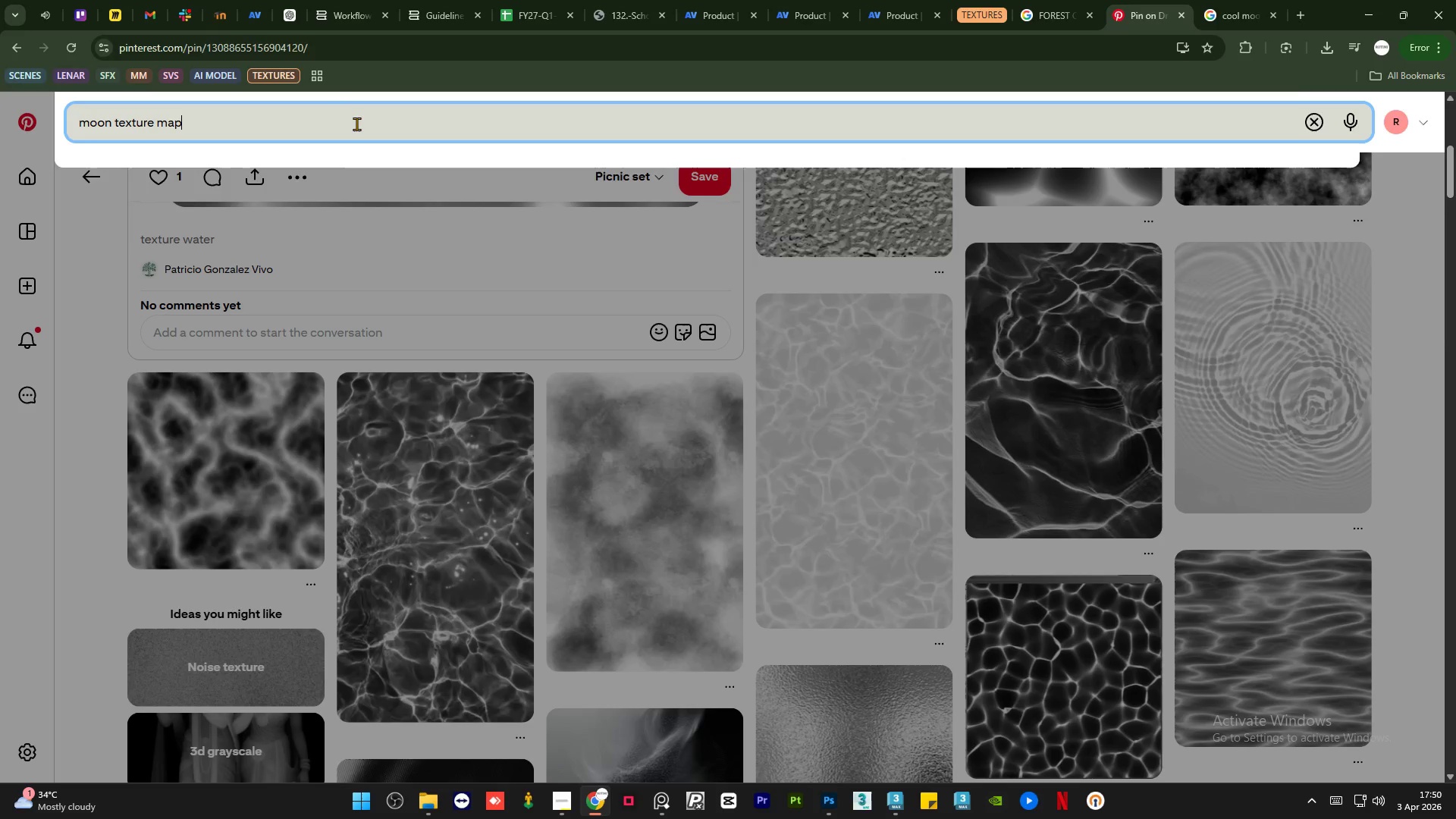 
key(Enter)
 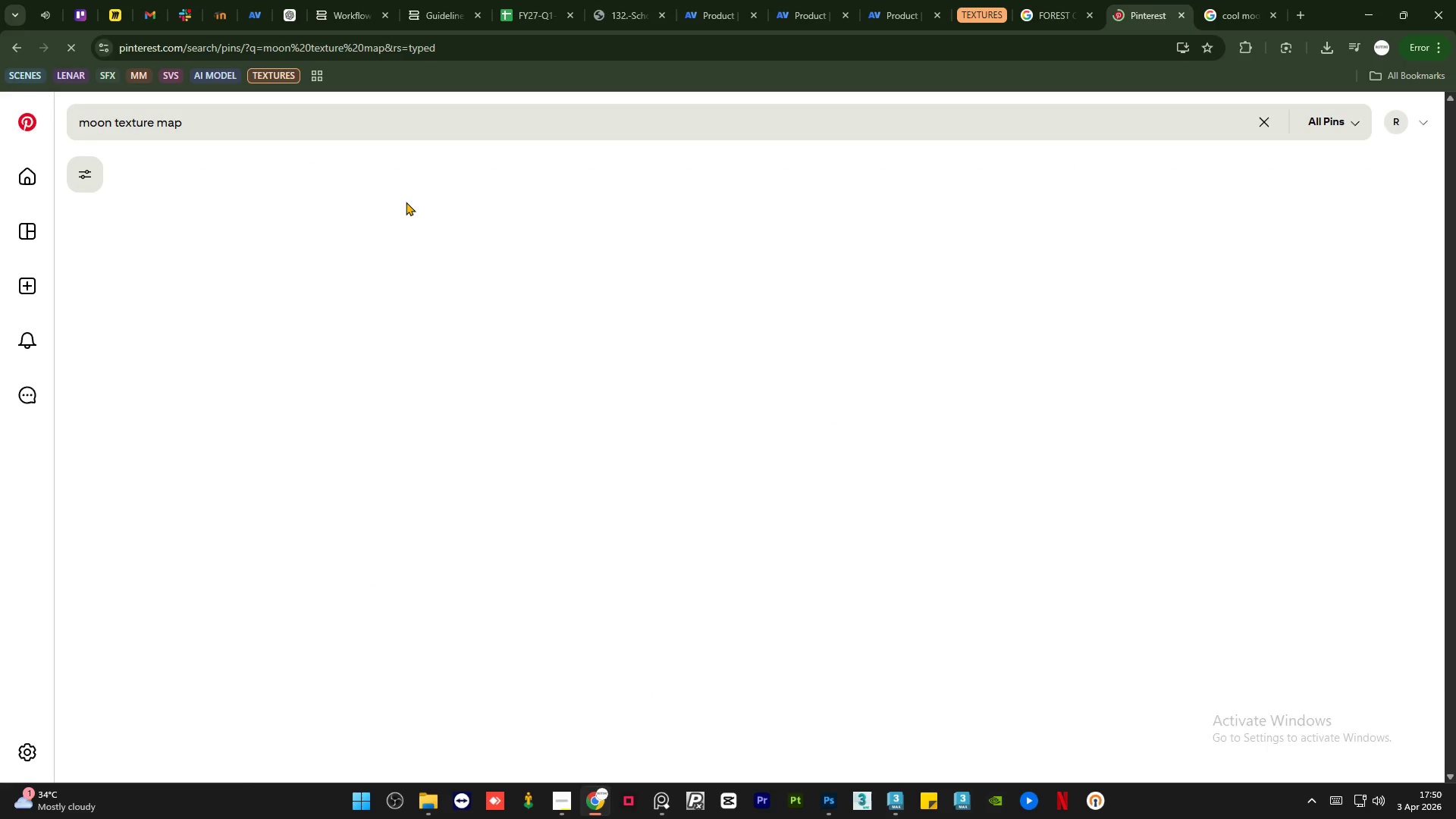 
scroll: coordinate [419, 207], scroll_direction: up, amount: 4.0
 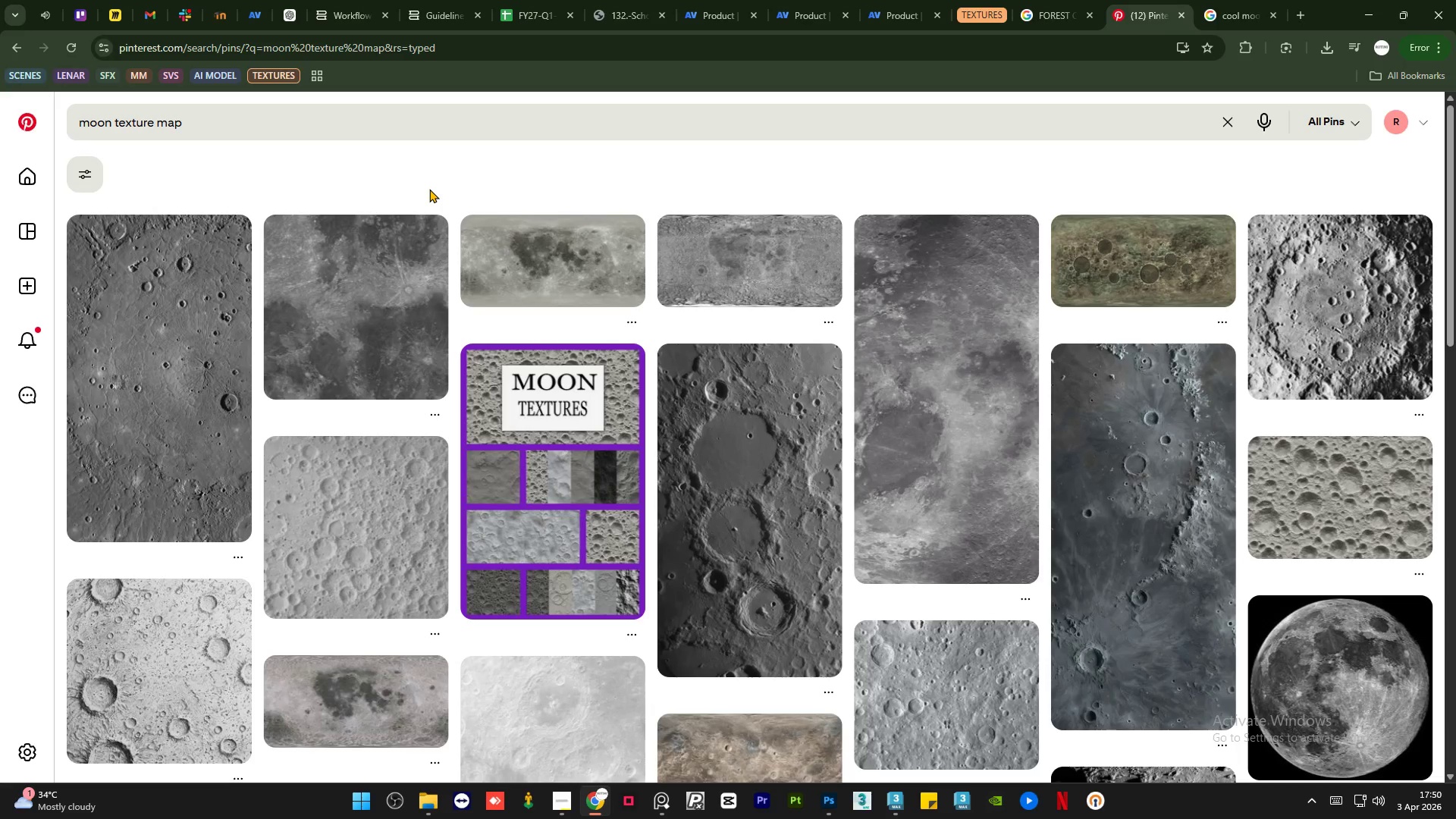 
scroll: coordinate [429, 189], scroll_direction: down, amount: 27.0
 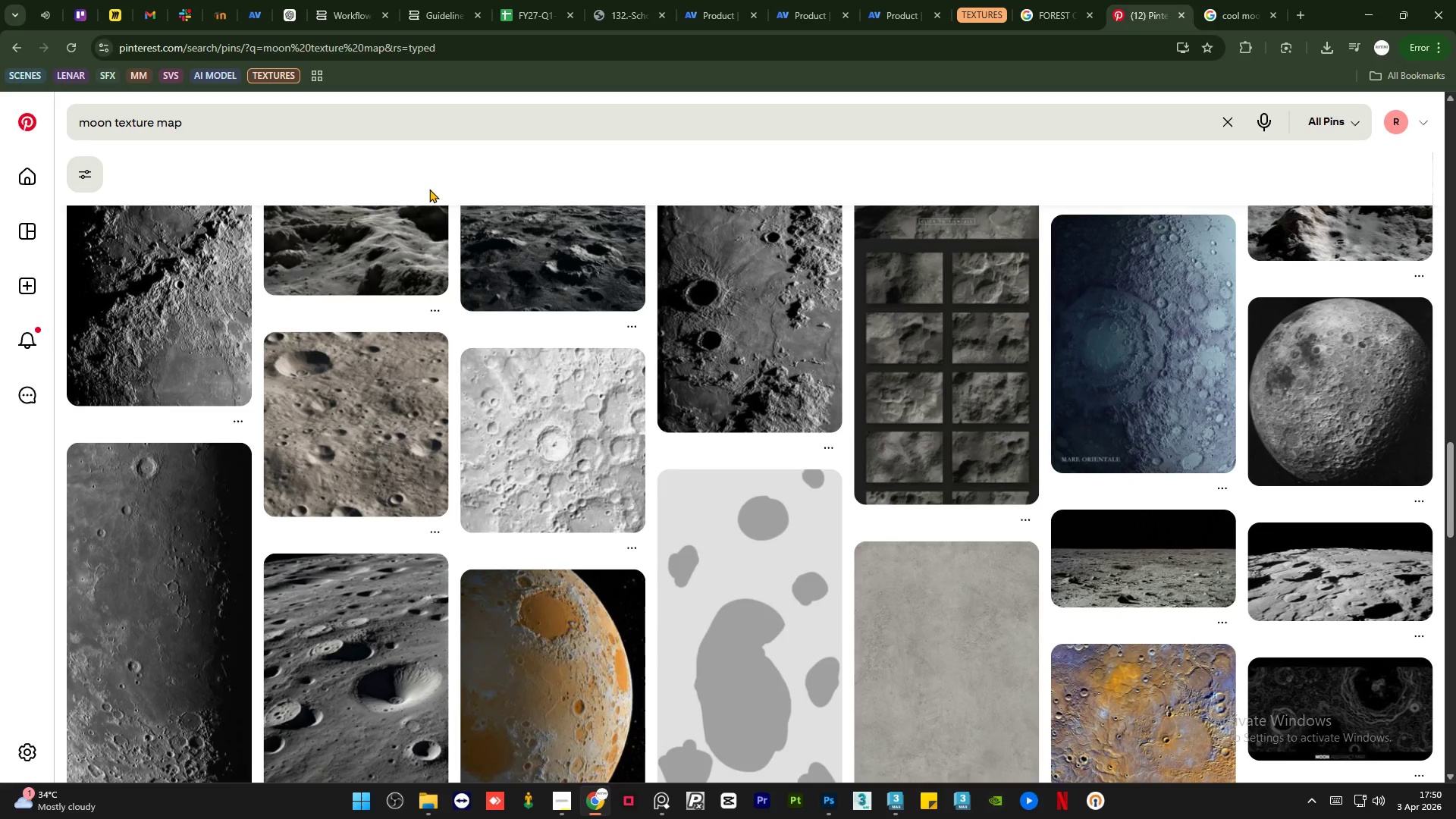 
scroll: coordinate [429, 189], scroll_direction: up, amount: 41.0
 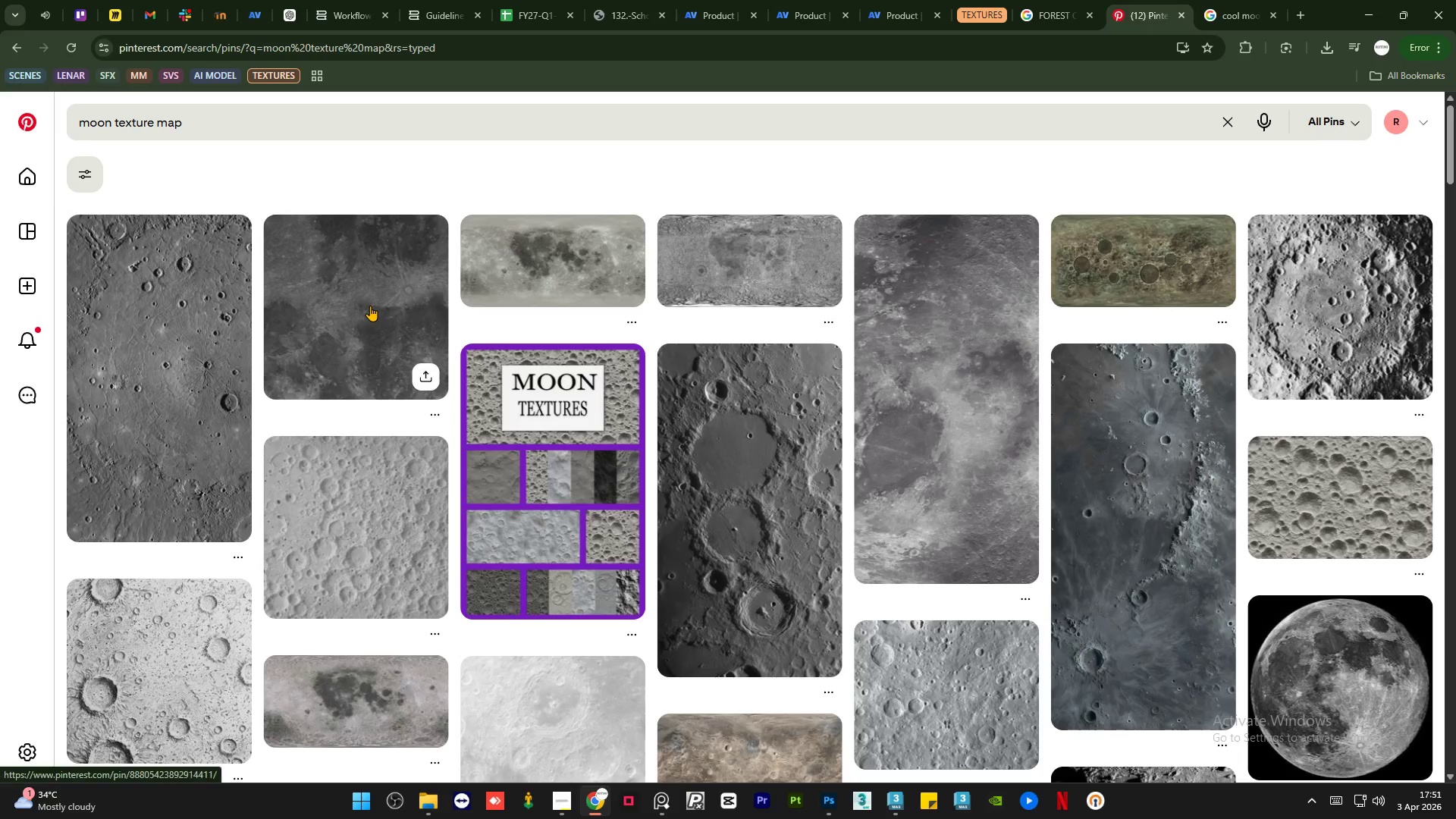 
left_click([370, 306])
 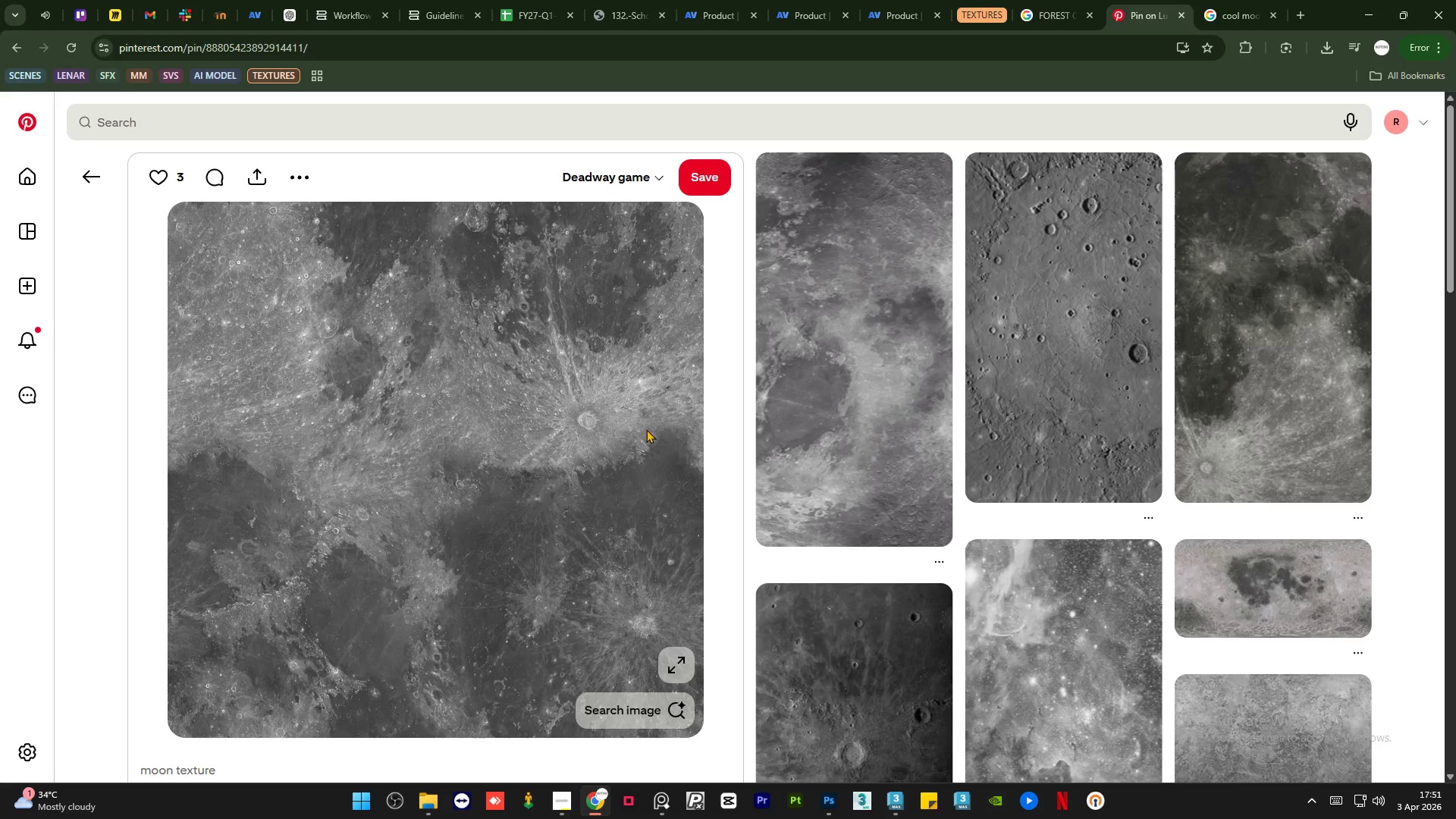 
left_click([299, 179])
 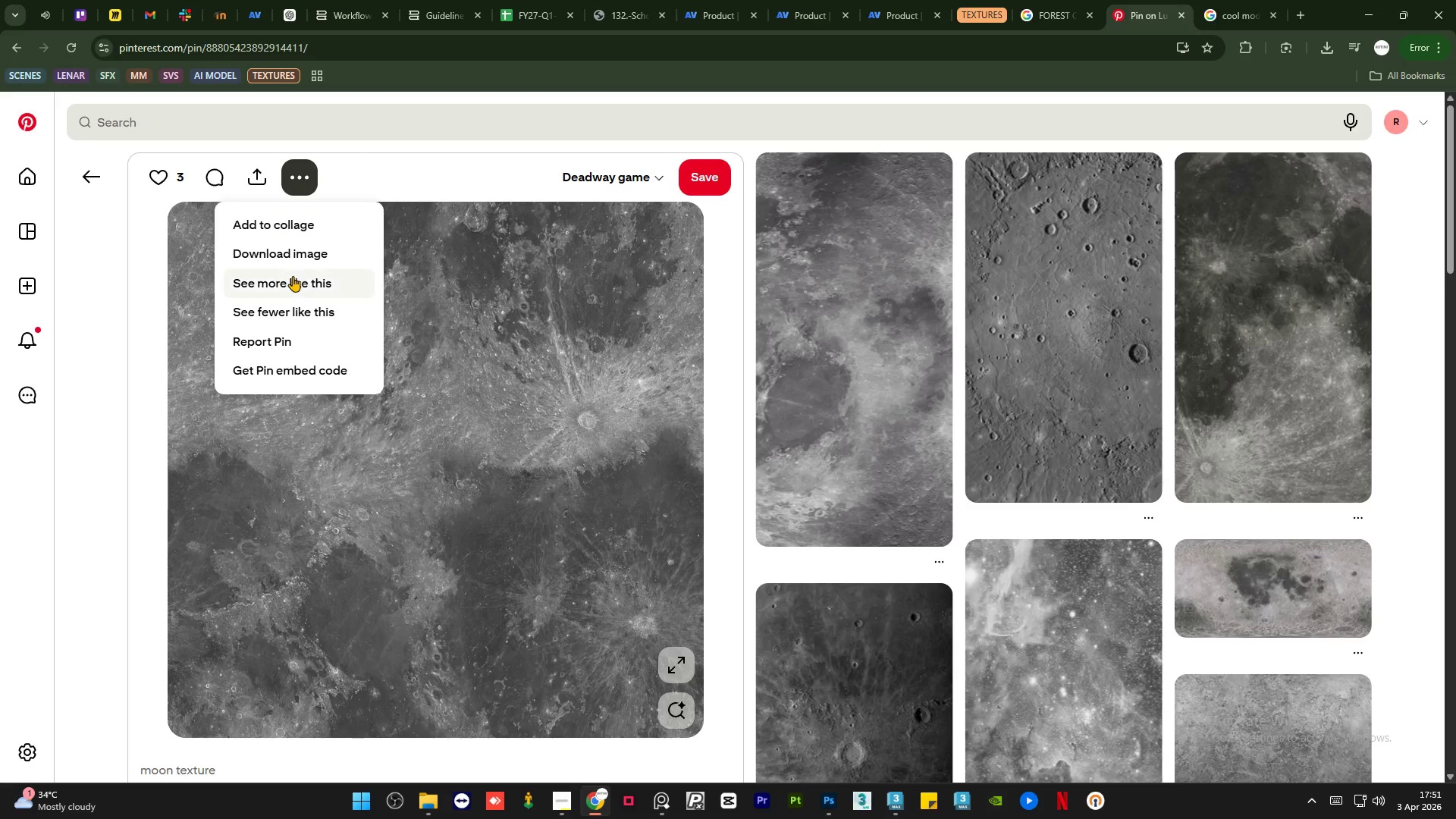 
left_click([299, 265])
 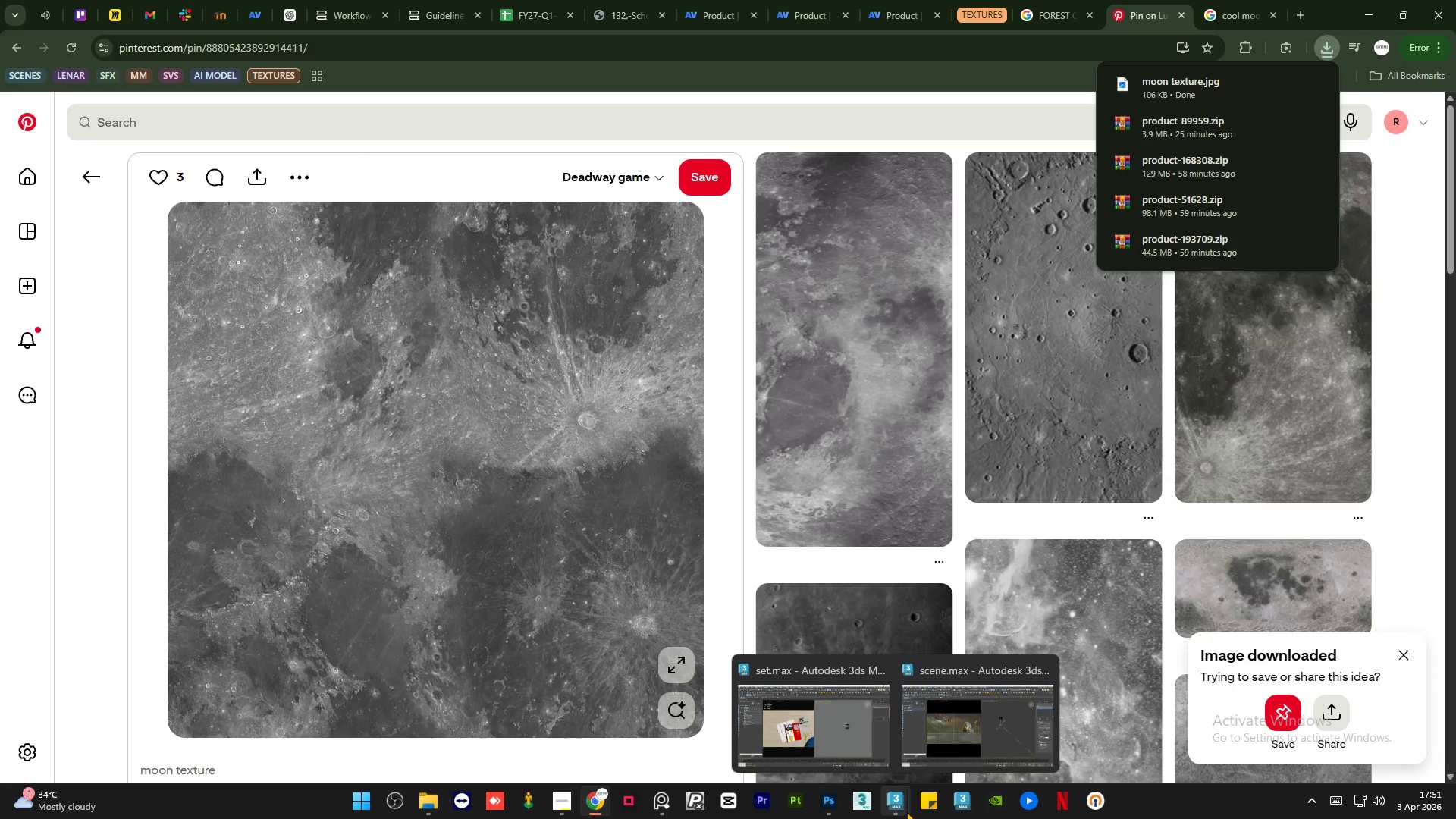 
left_click([932, 736])
 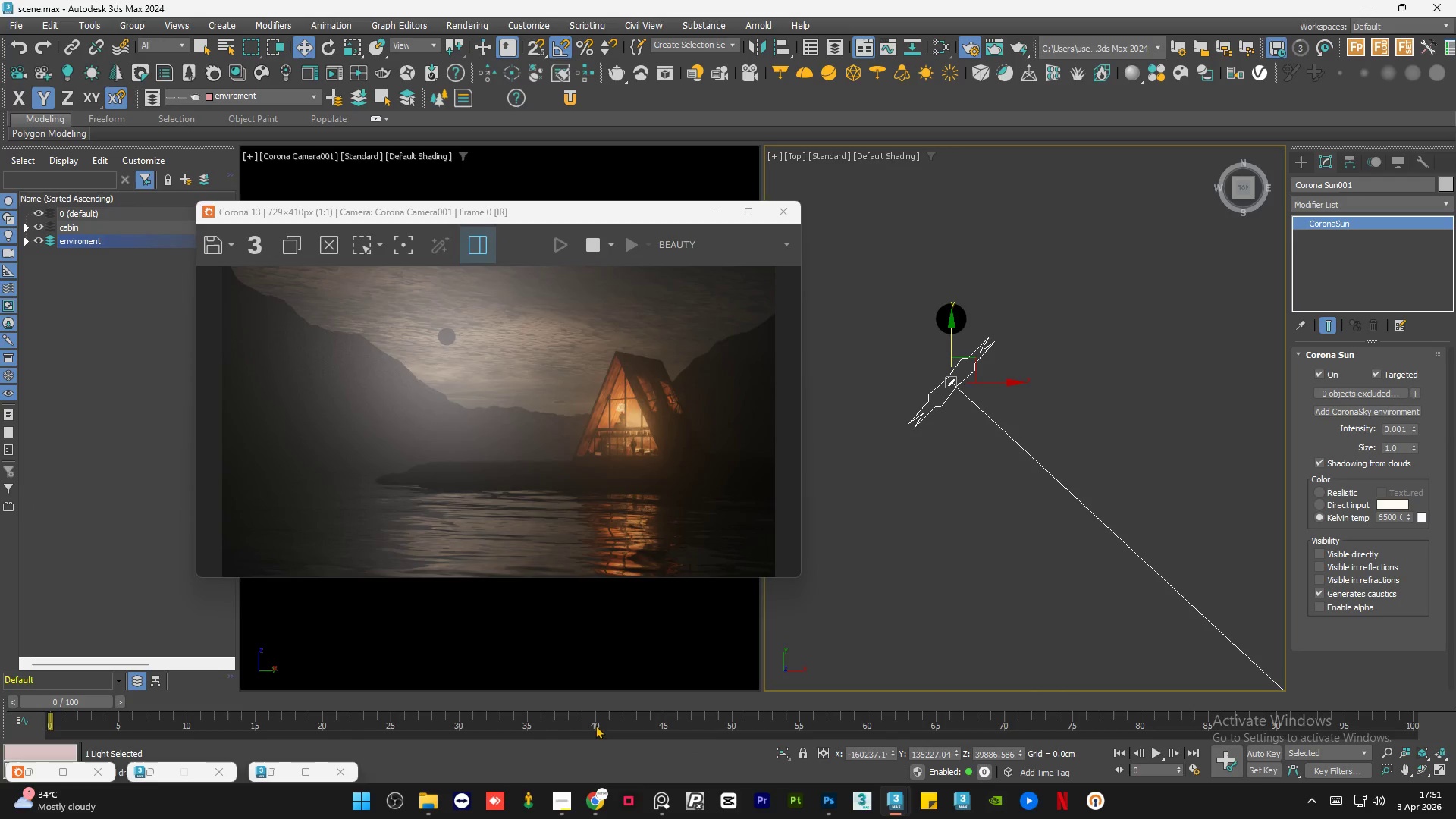 
left_click([656, 813])
 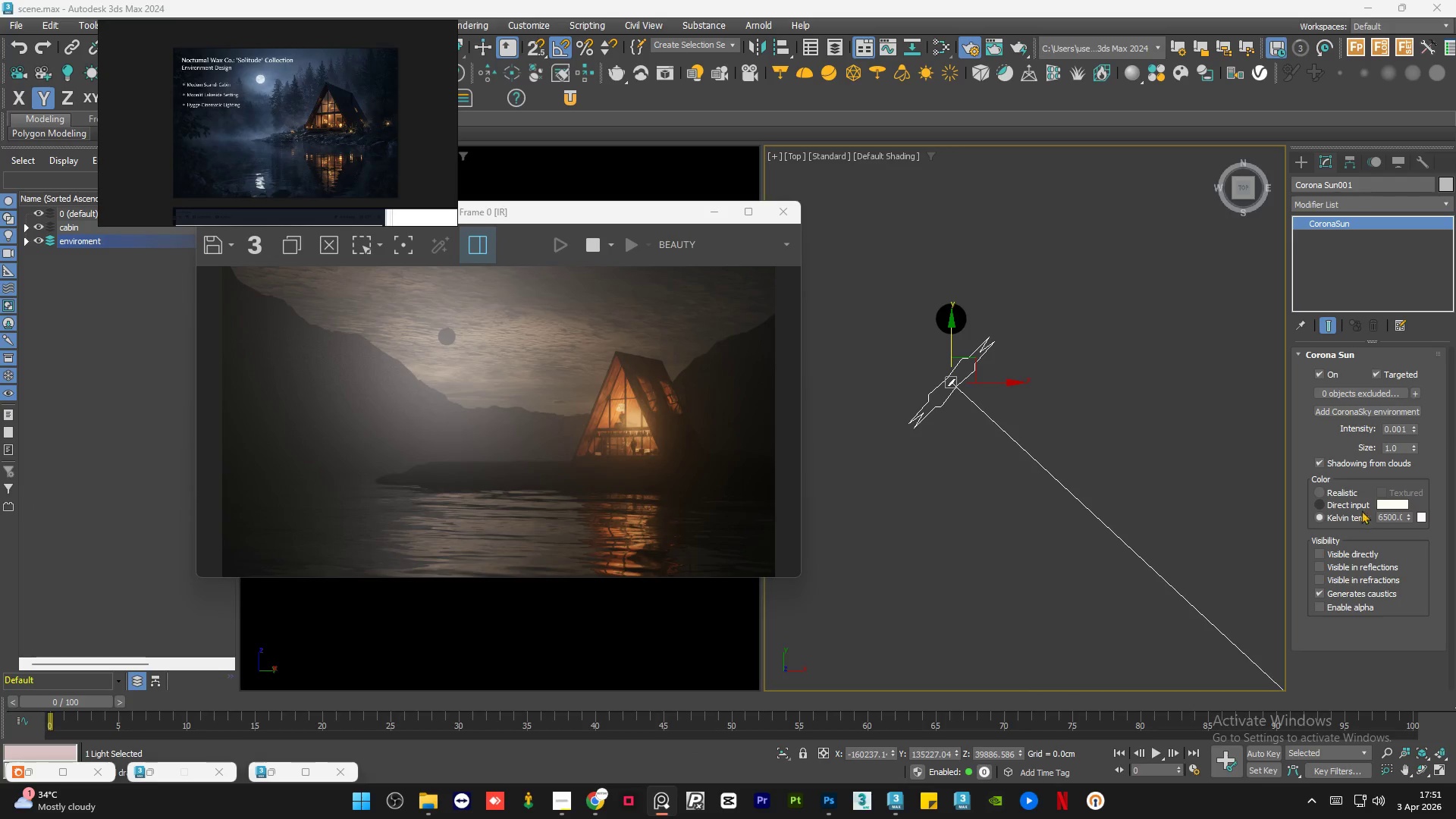 
double_click([1397, 517])
 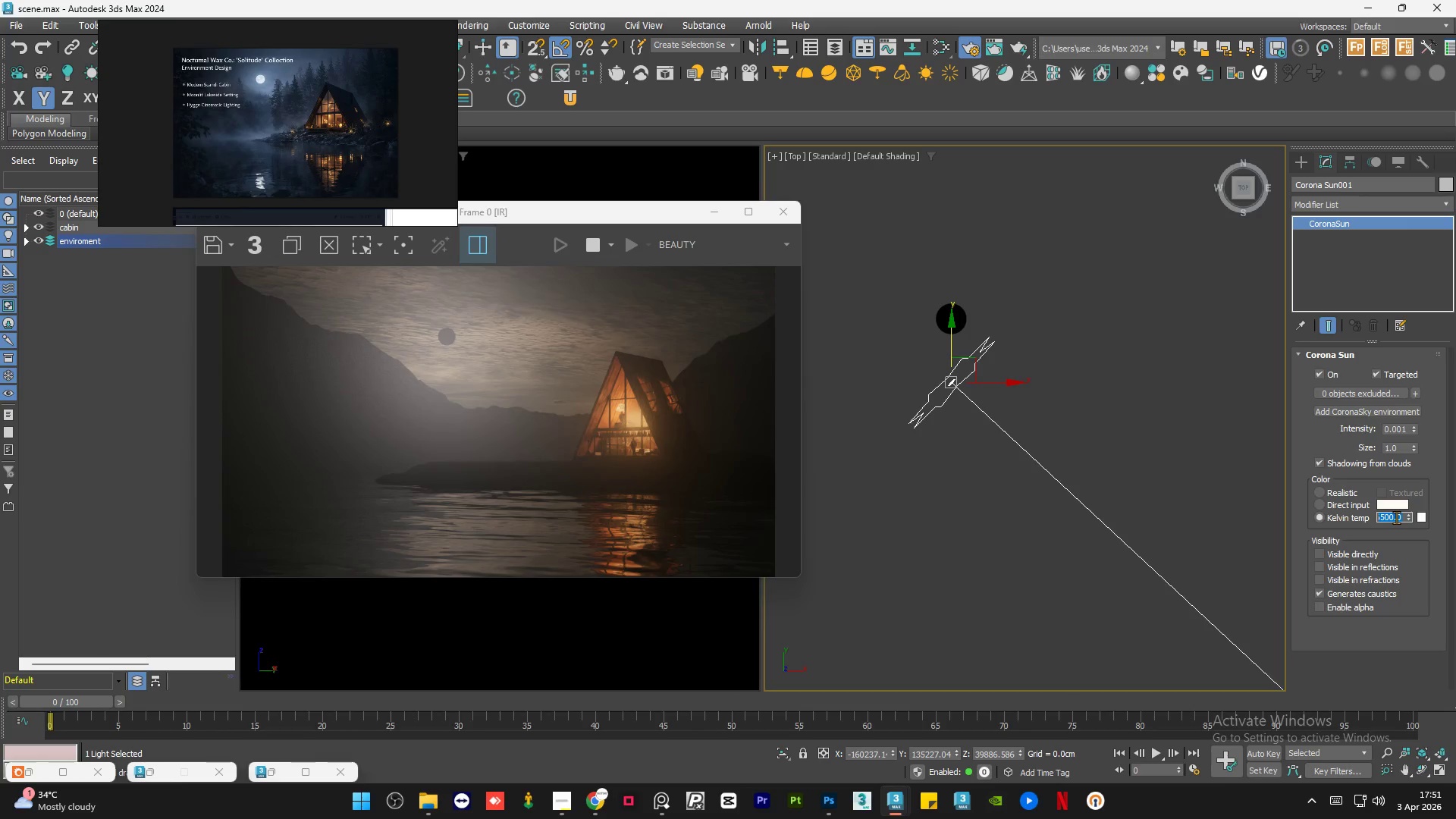 
key(Numpad7)
 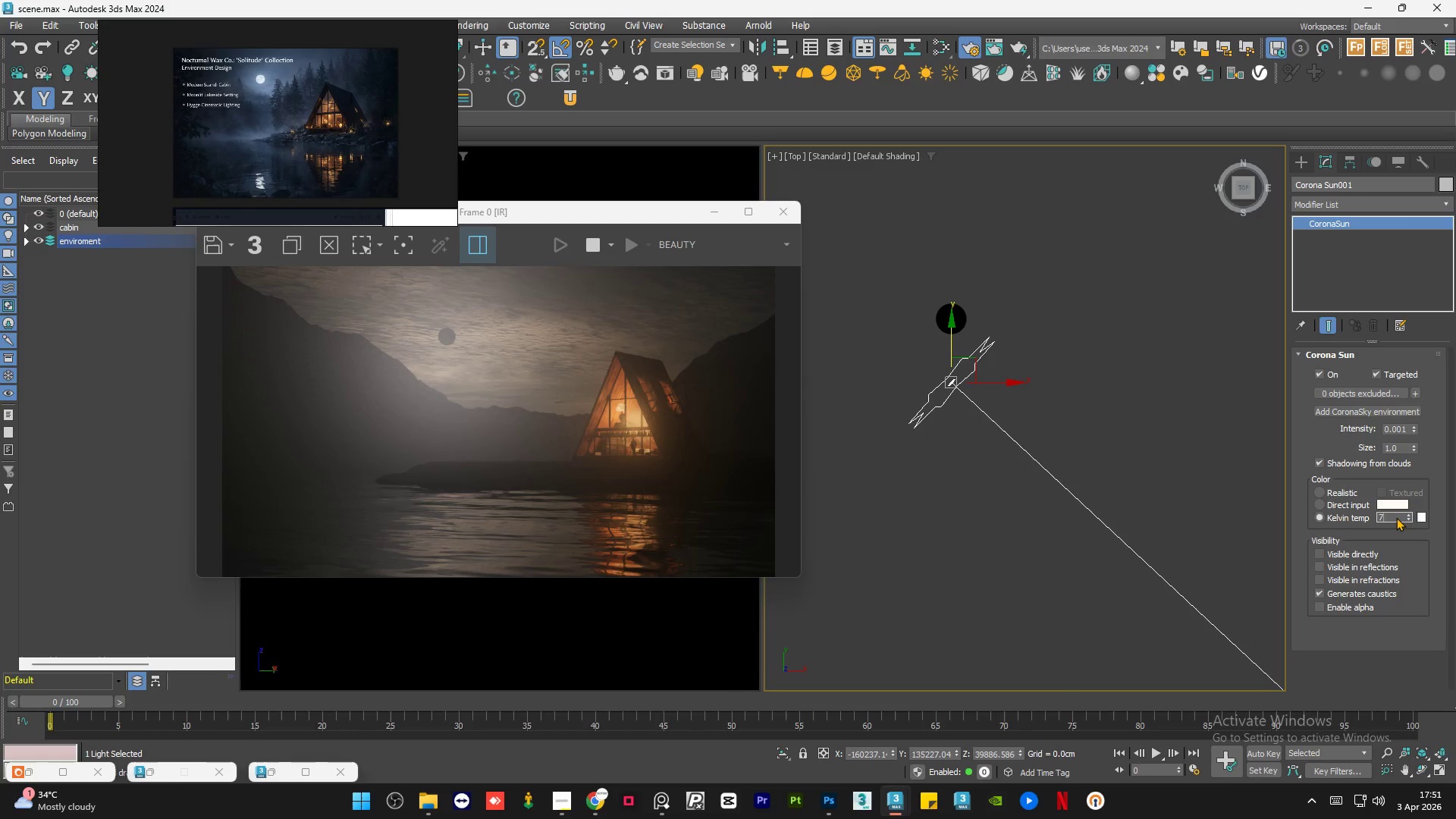 
key(Numpad0)
 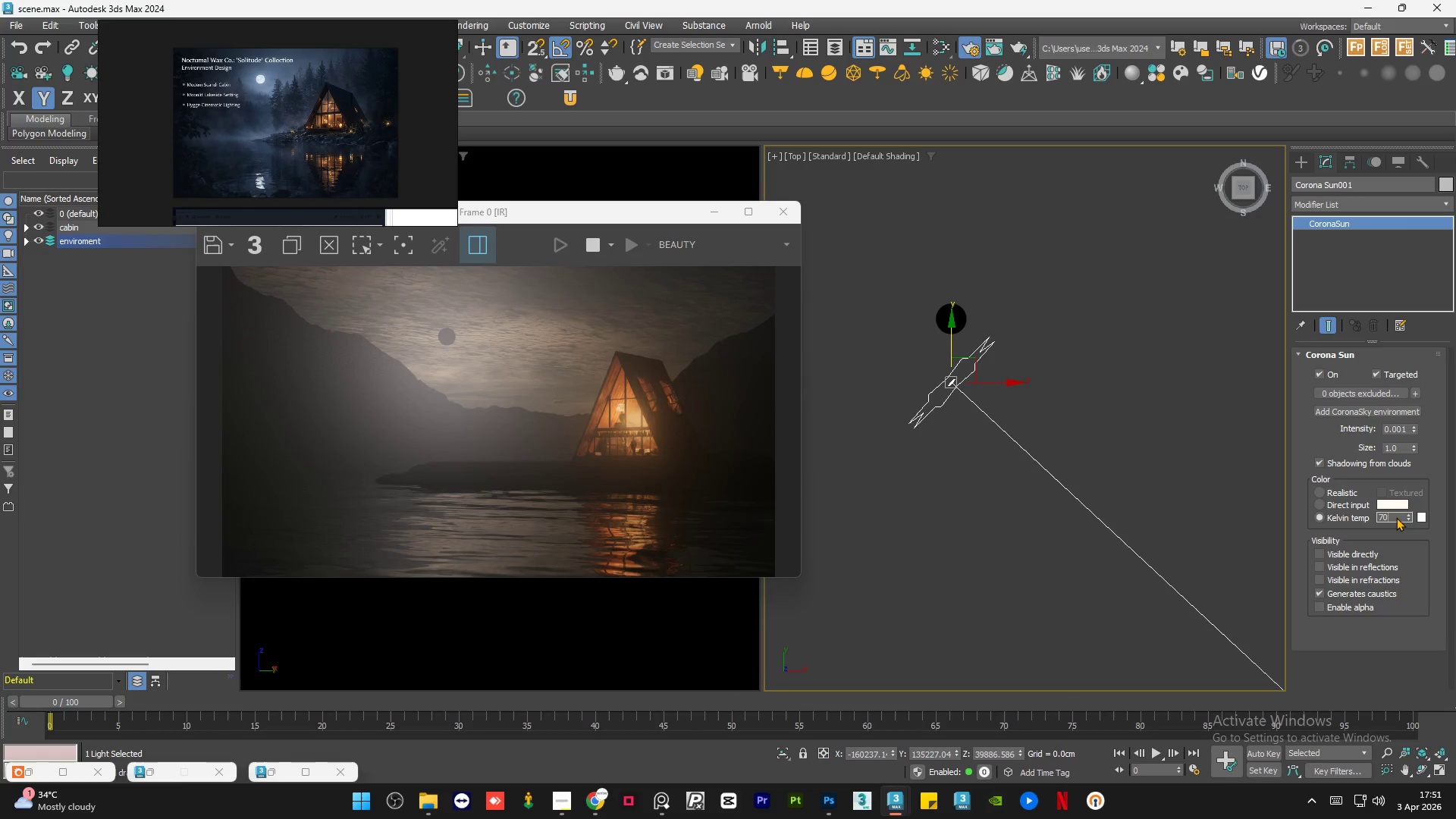 
key(Numpad0)
 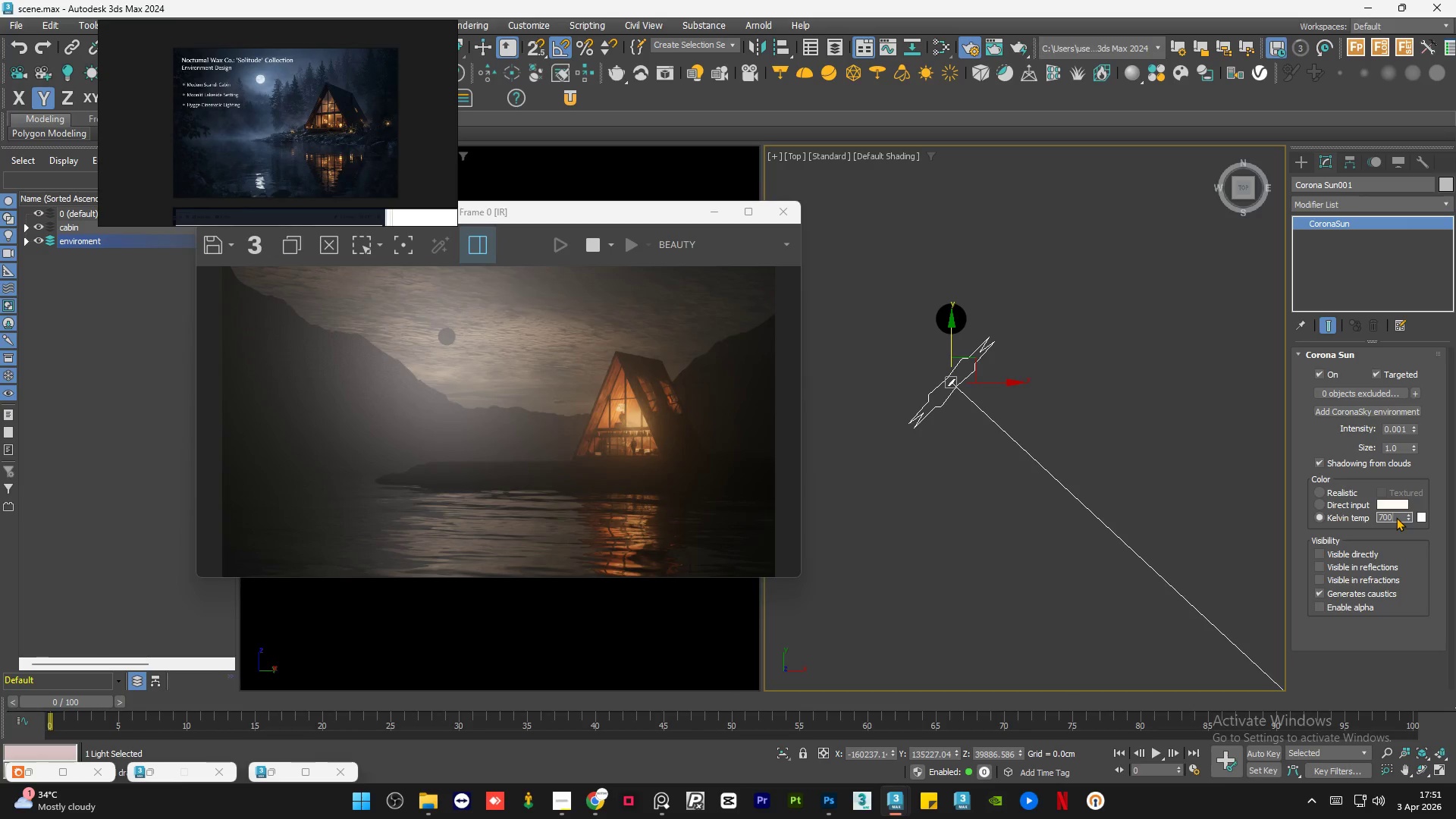 
key(Numpad0)
 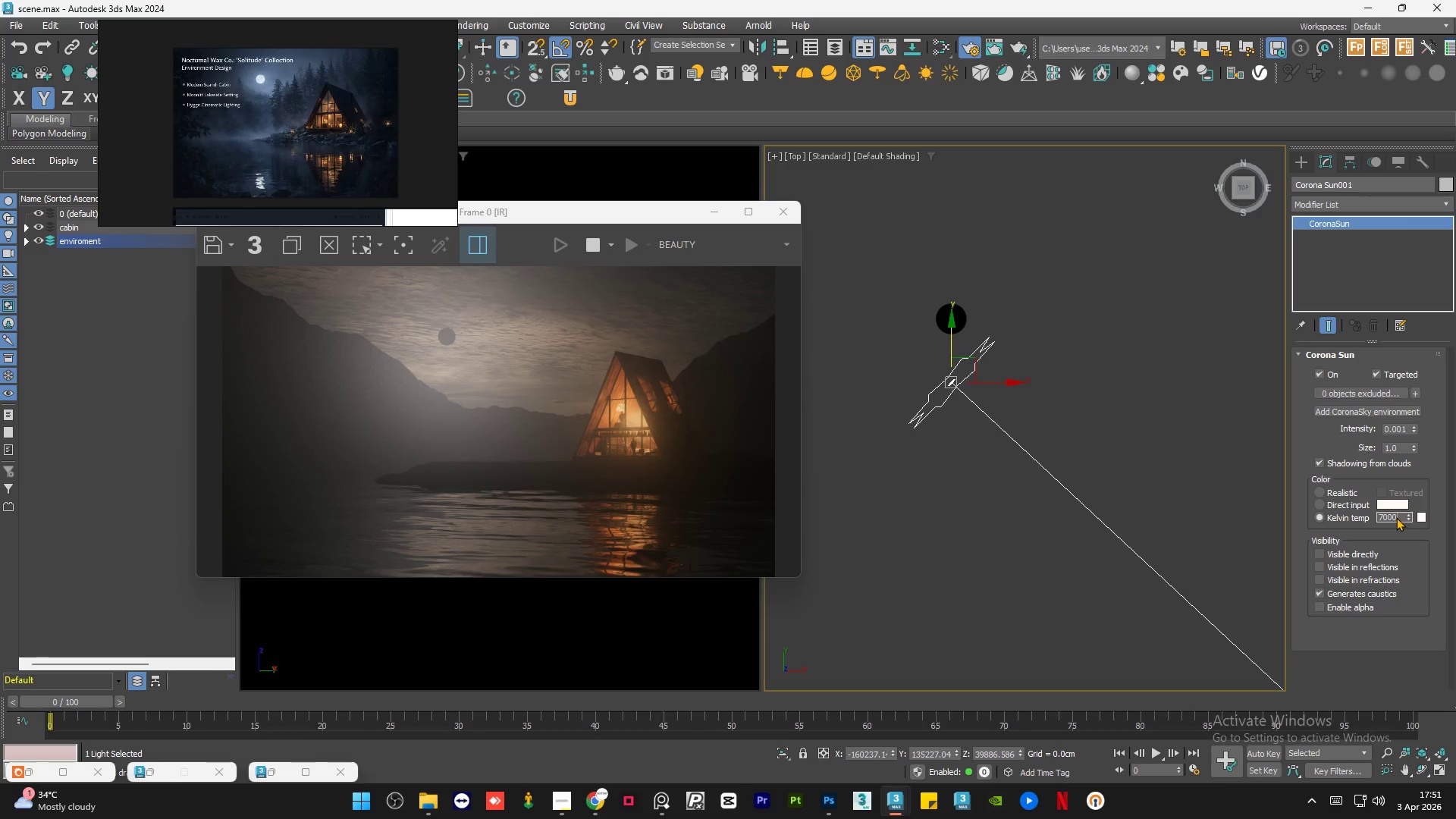 
key(NumpadEnter)
 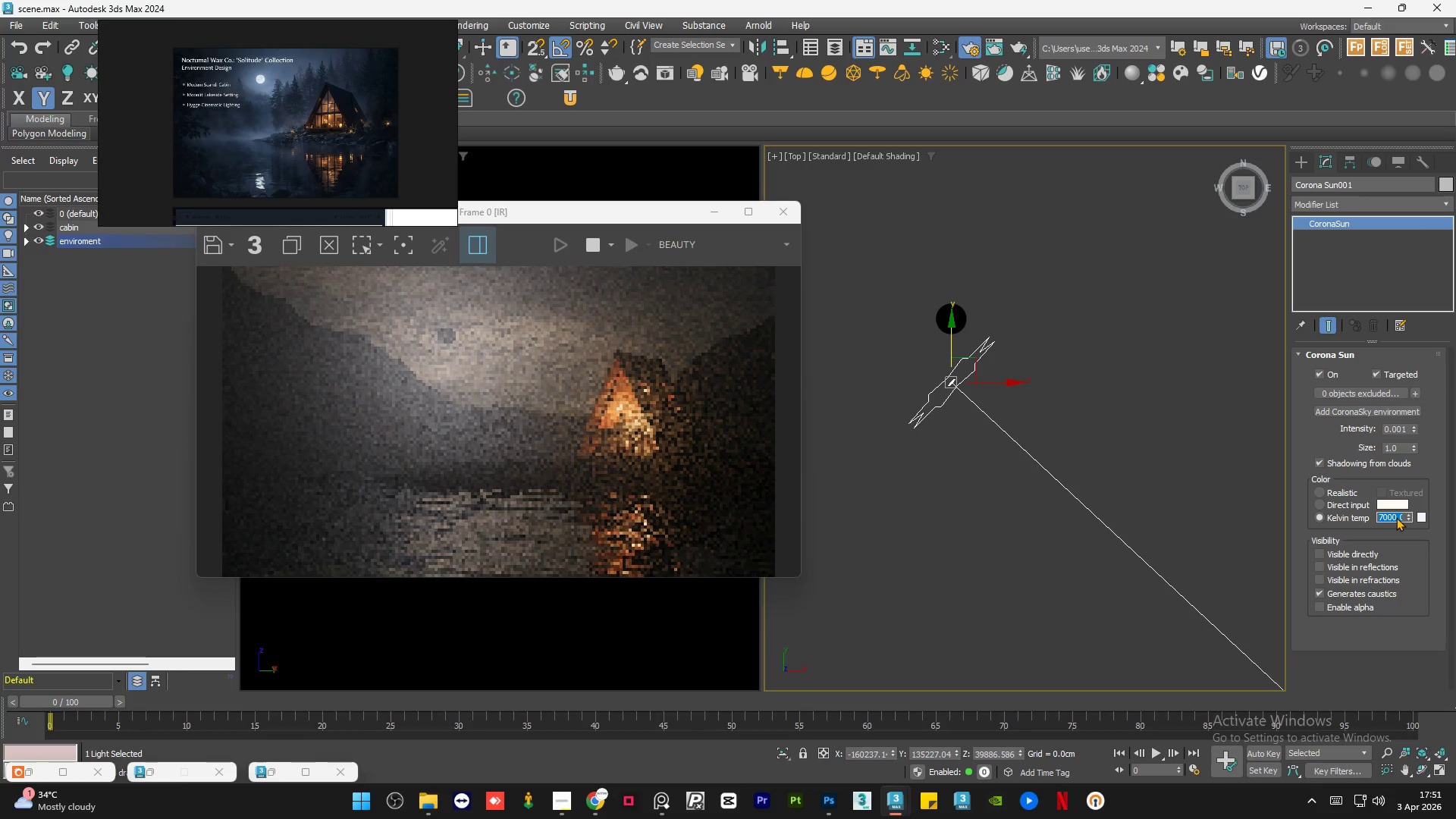 
key(Numpad1)
 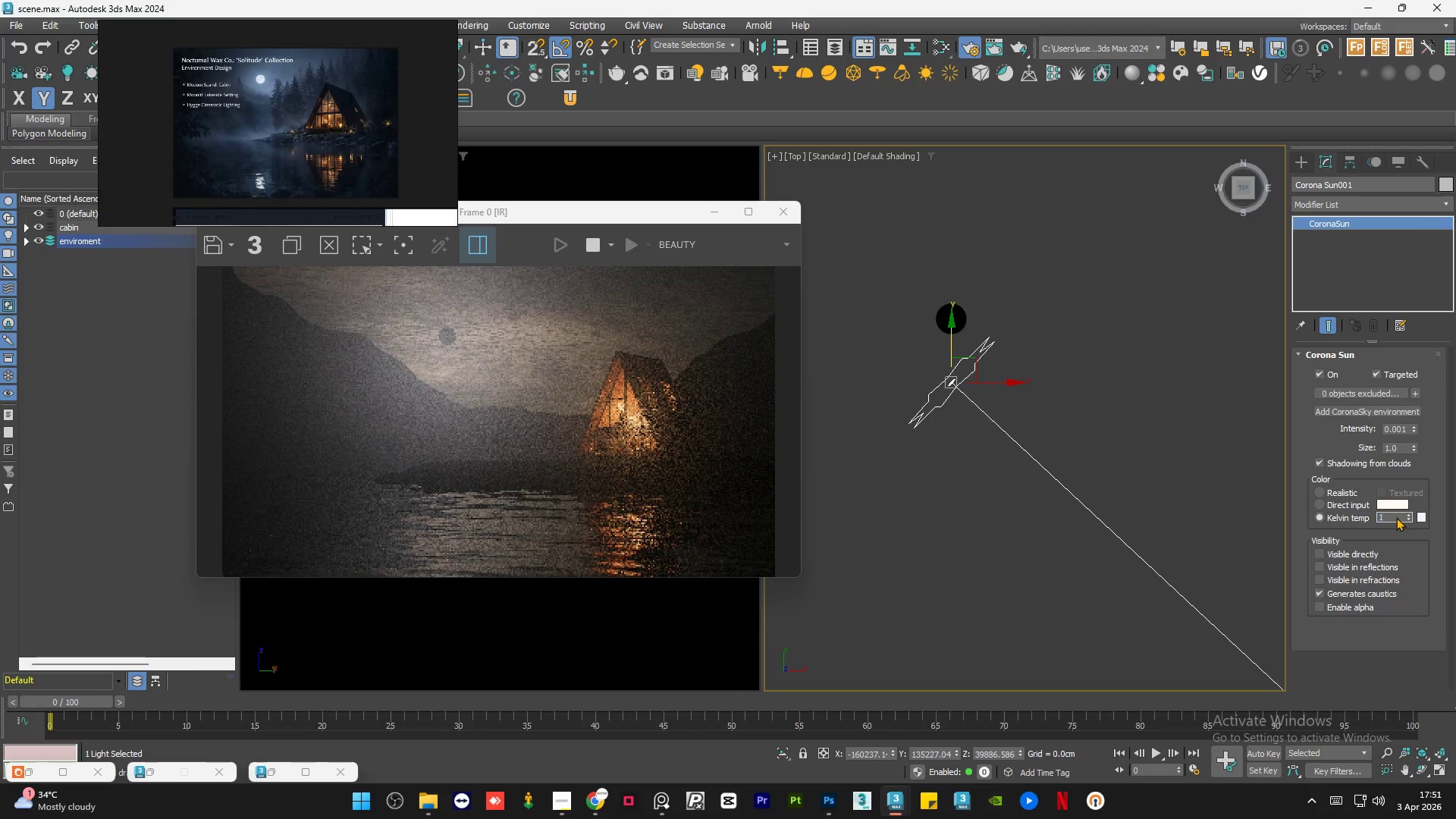 
key(Numpad0)
 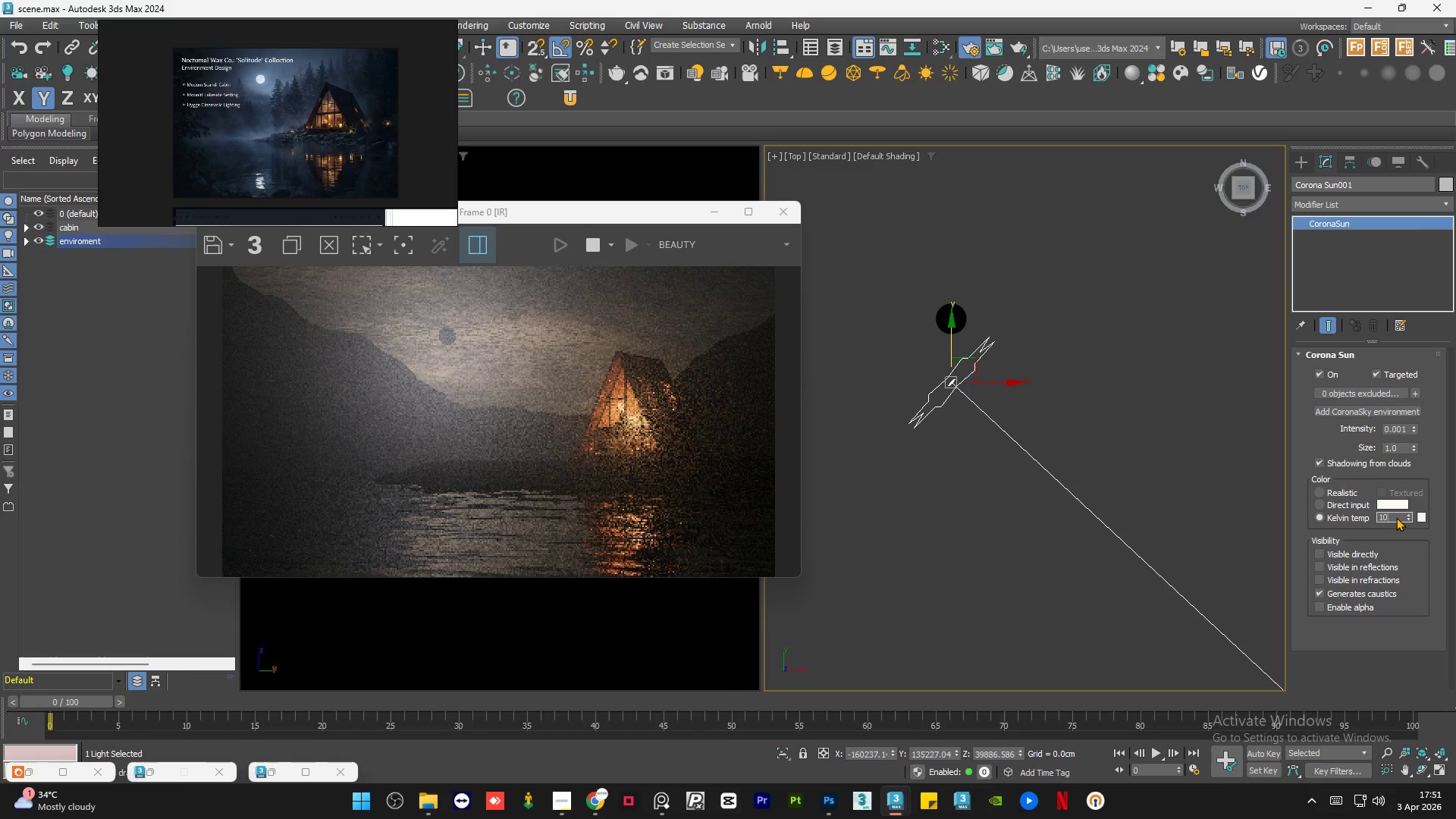 
key(Numpad0)
 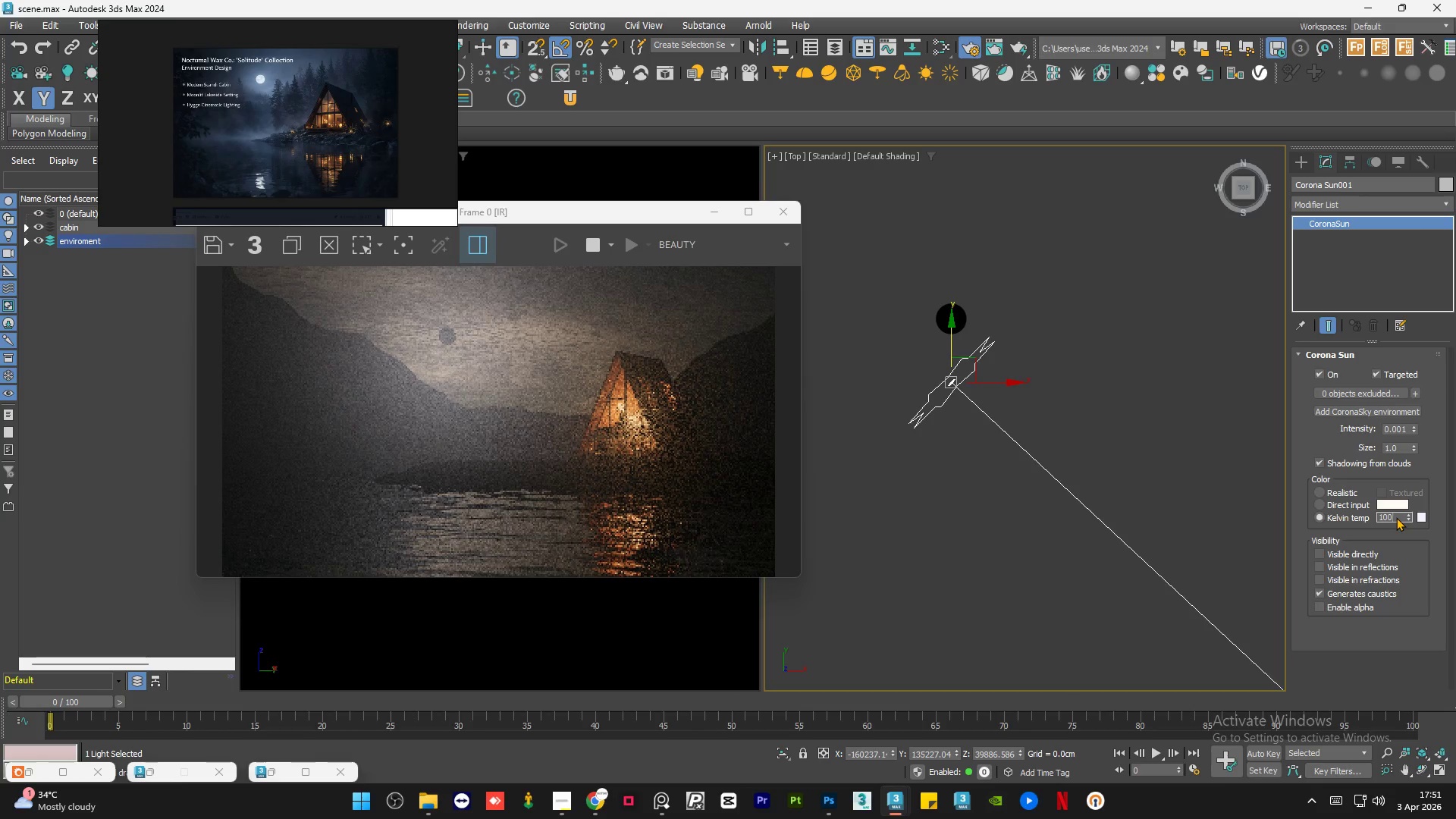 
key(Numpad0)
 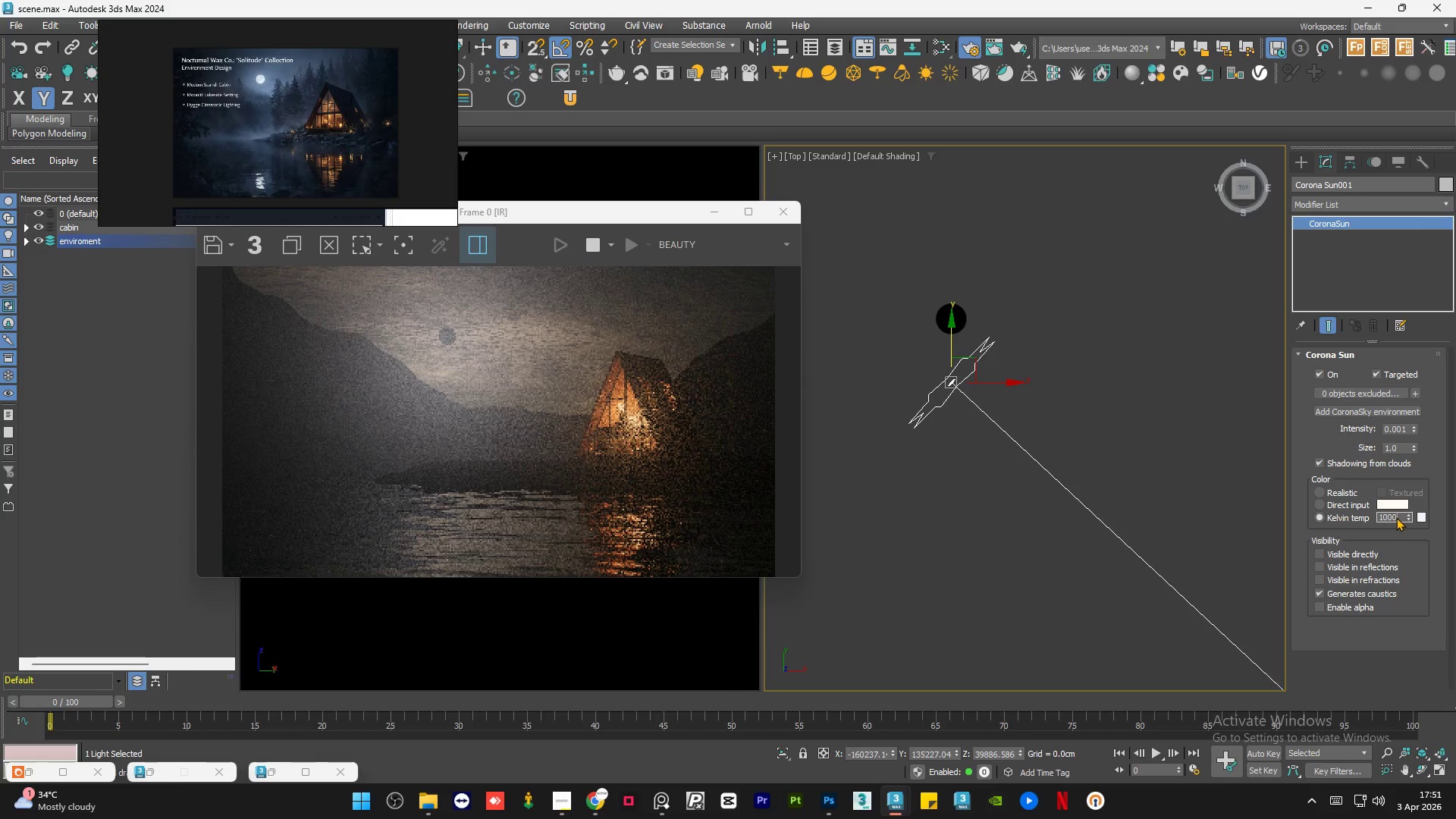 
key(Numpad0)
 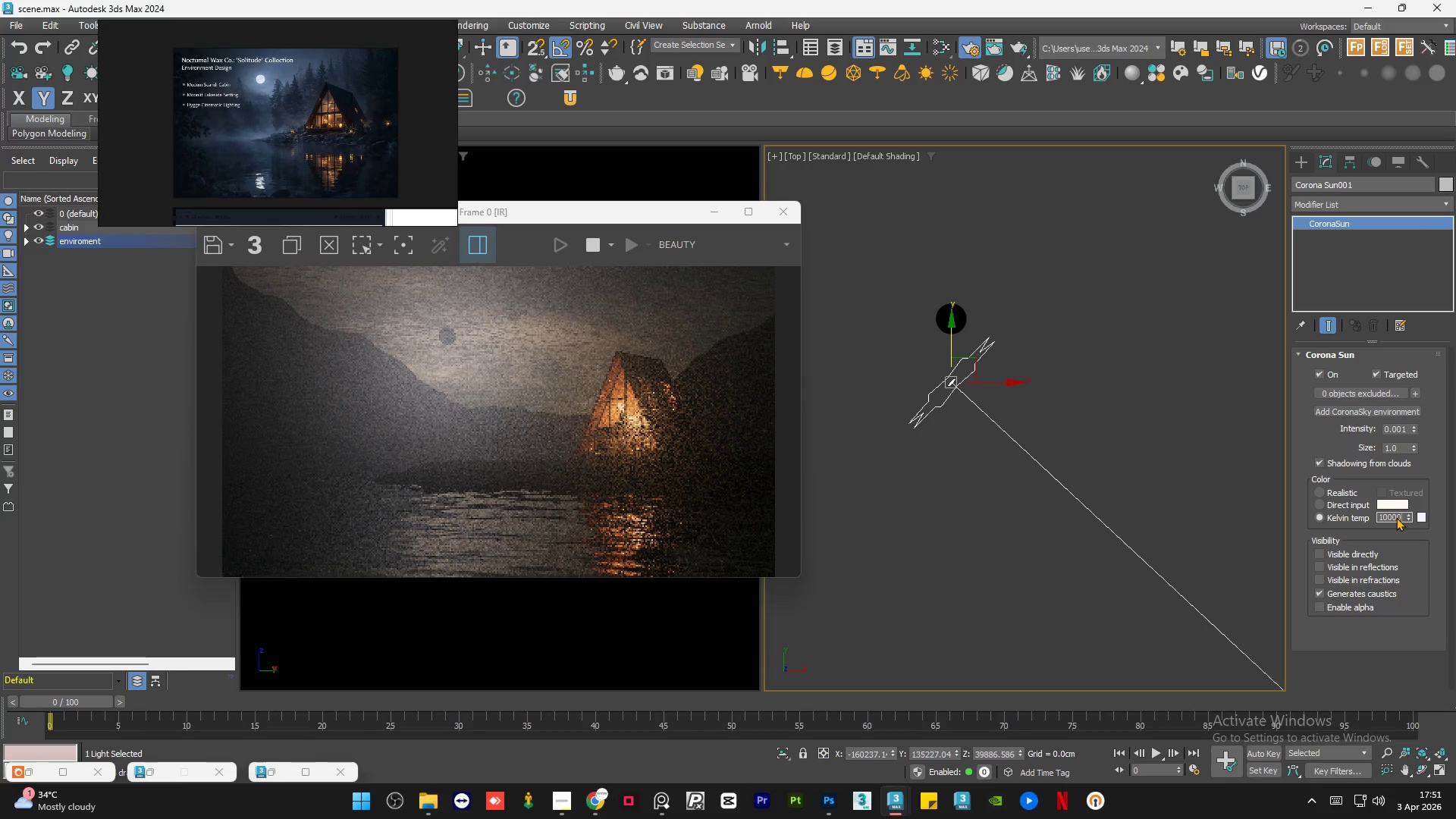 
key(NumpadEnter)
 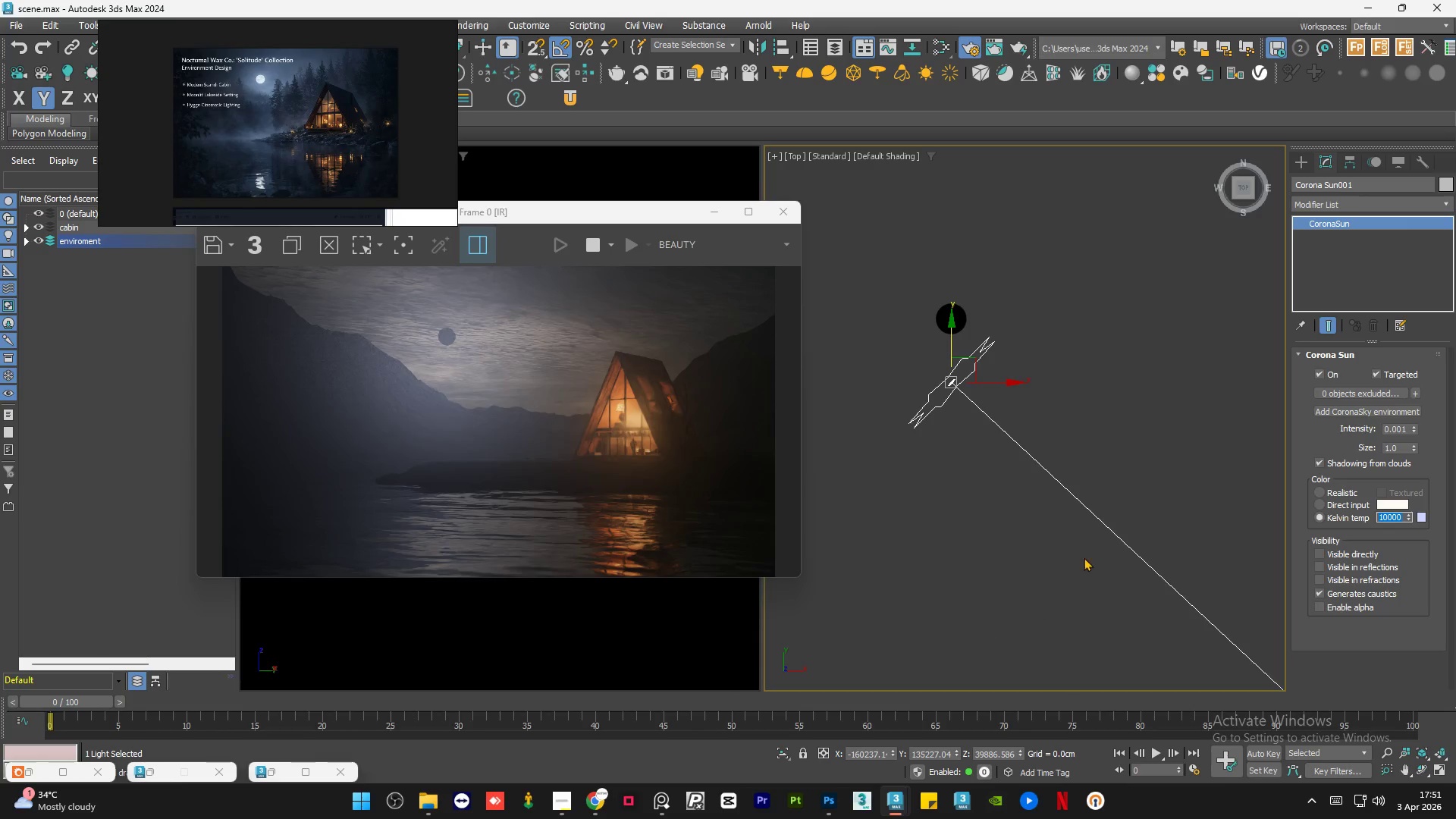 
wait(12.22)
 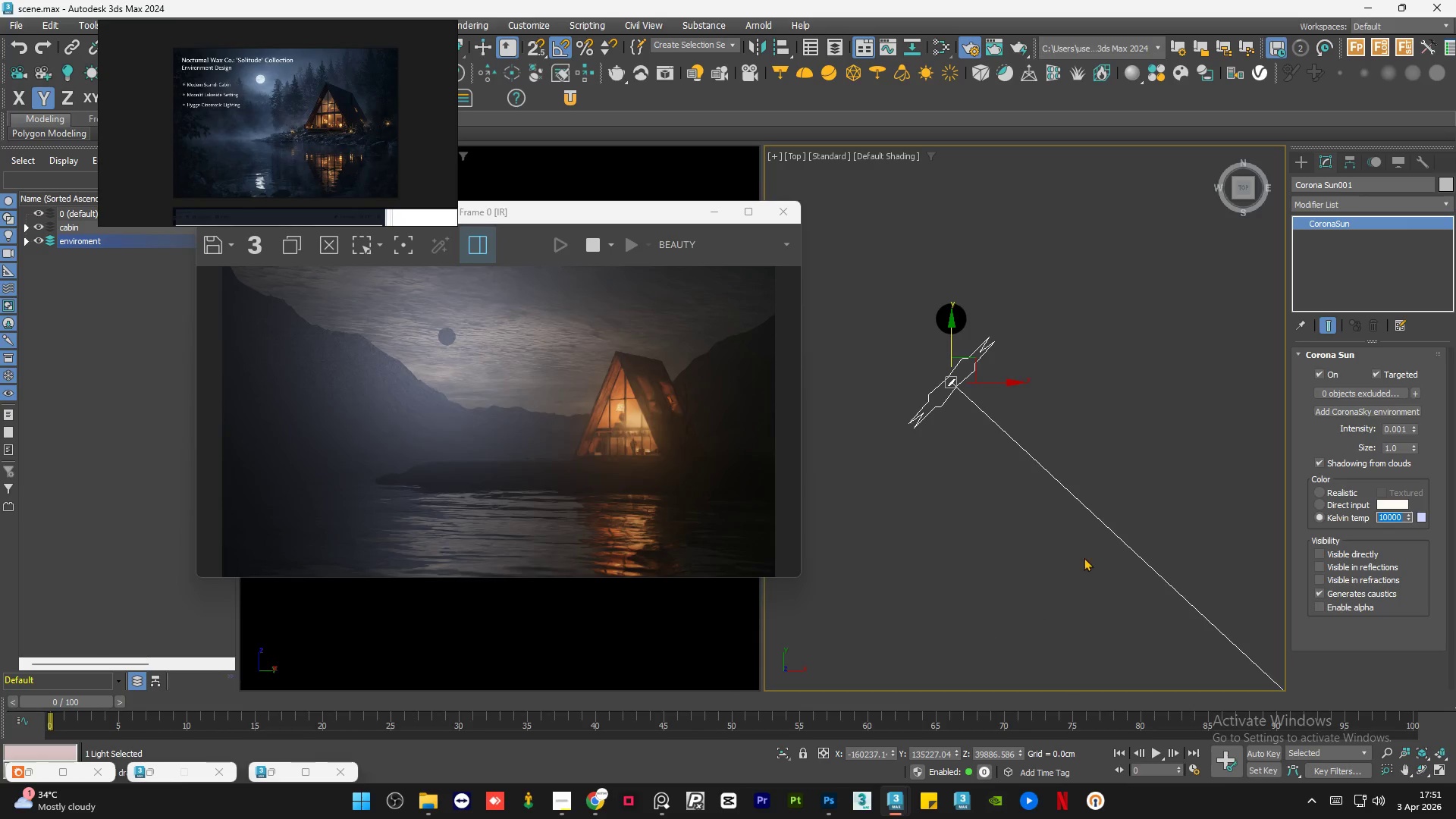 
left_click([599, 806])
 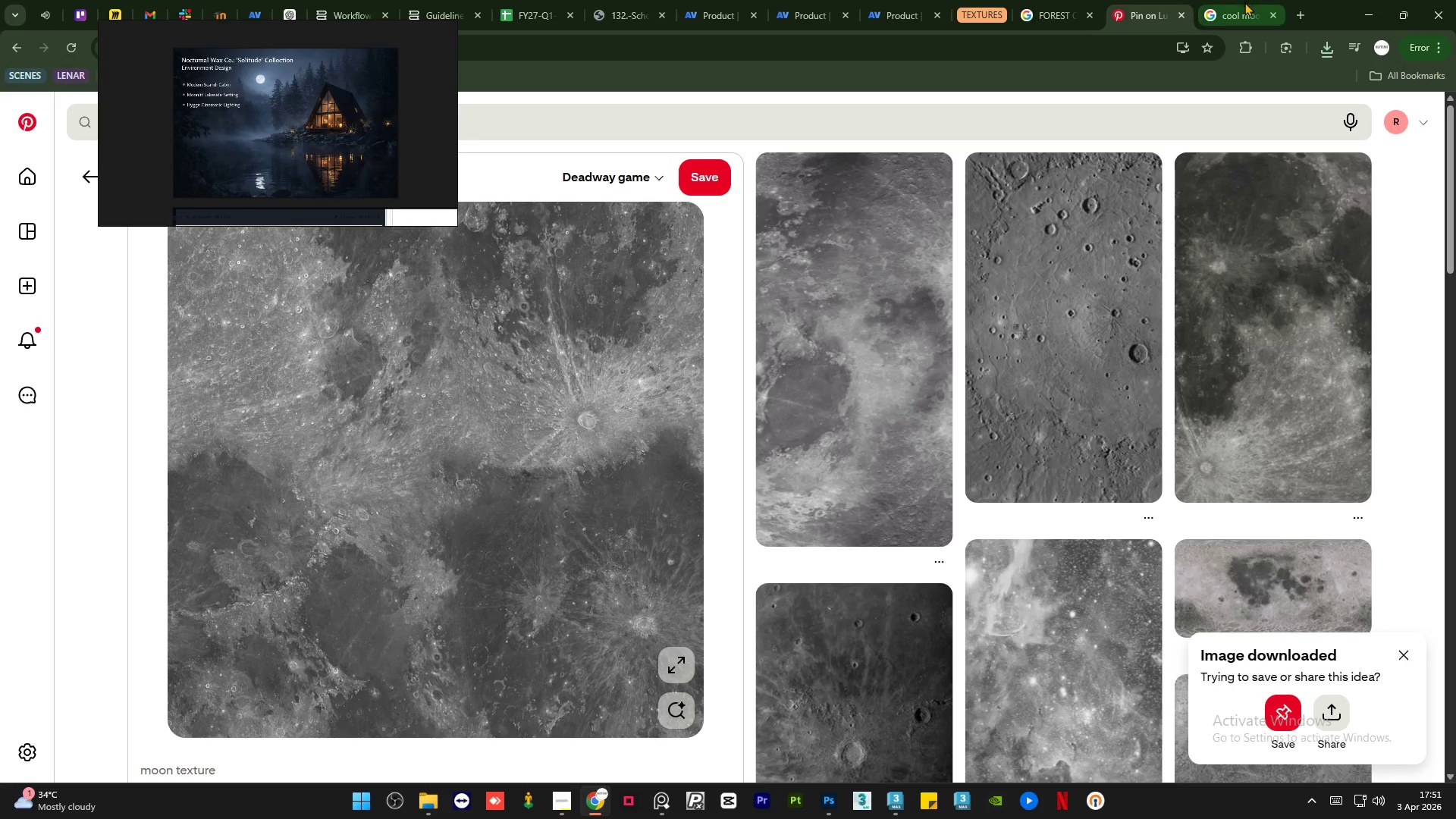 
left_click([1243, 5])
 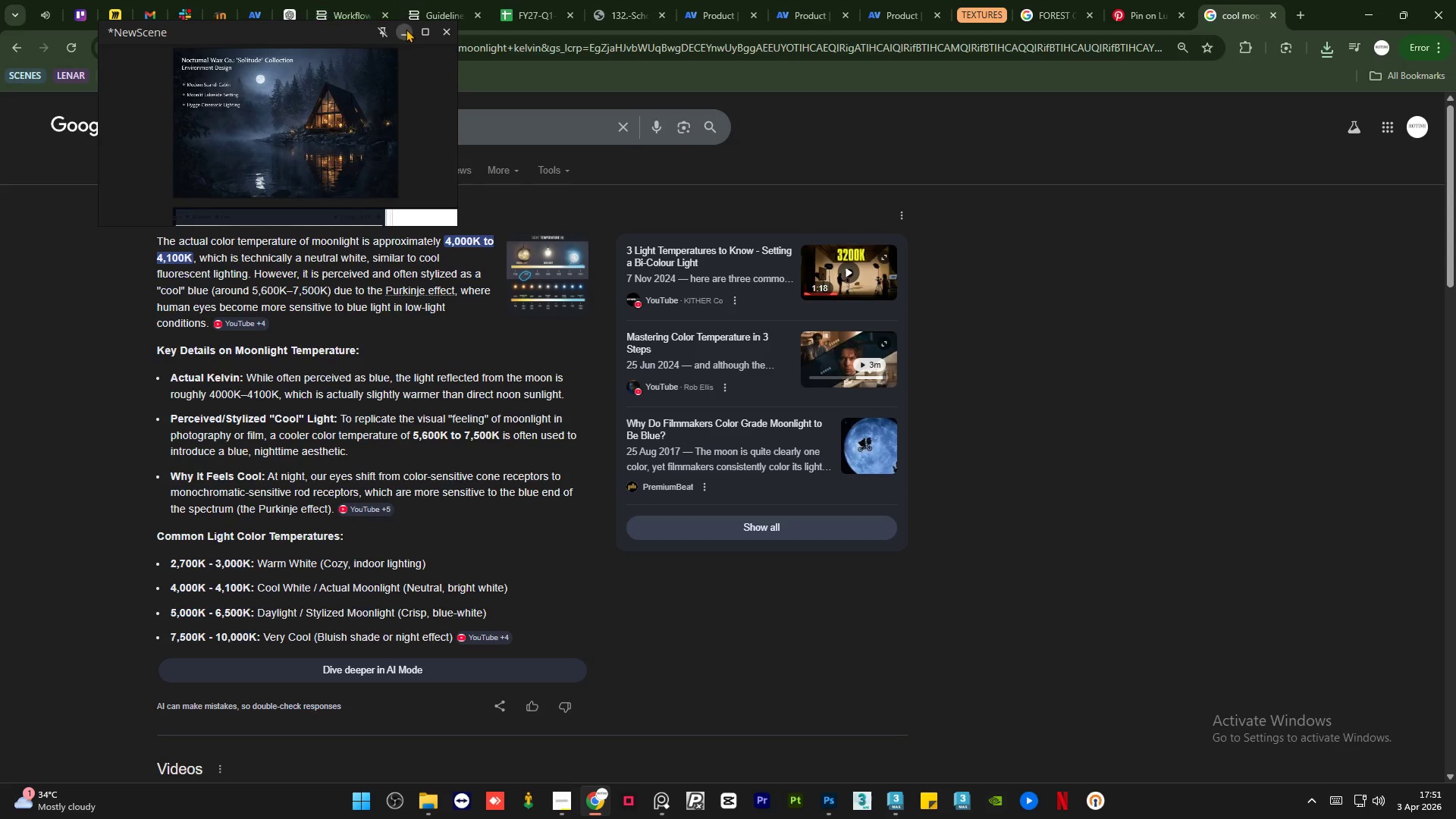 
left_click([407, 34])
 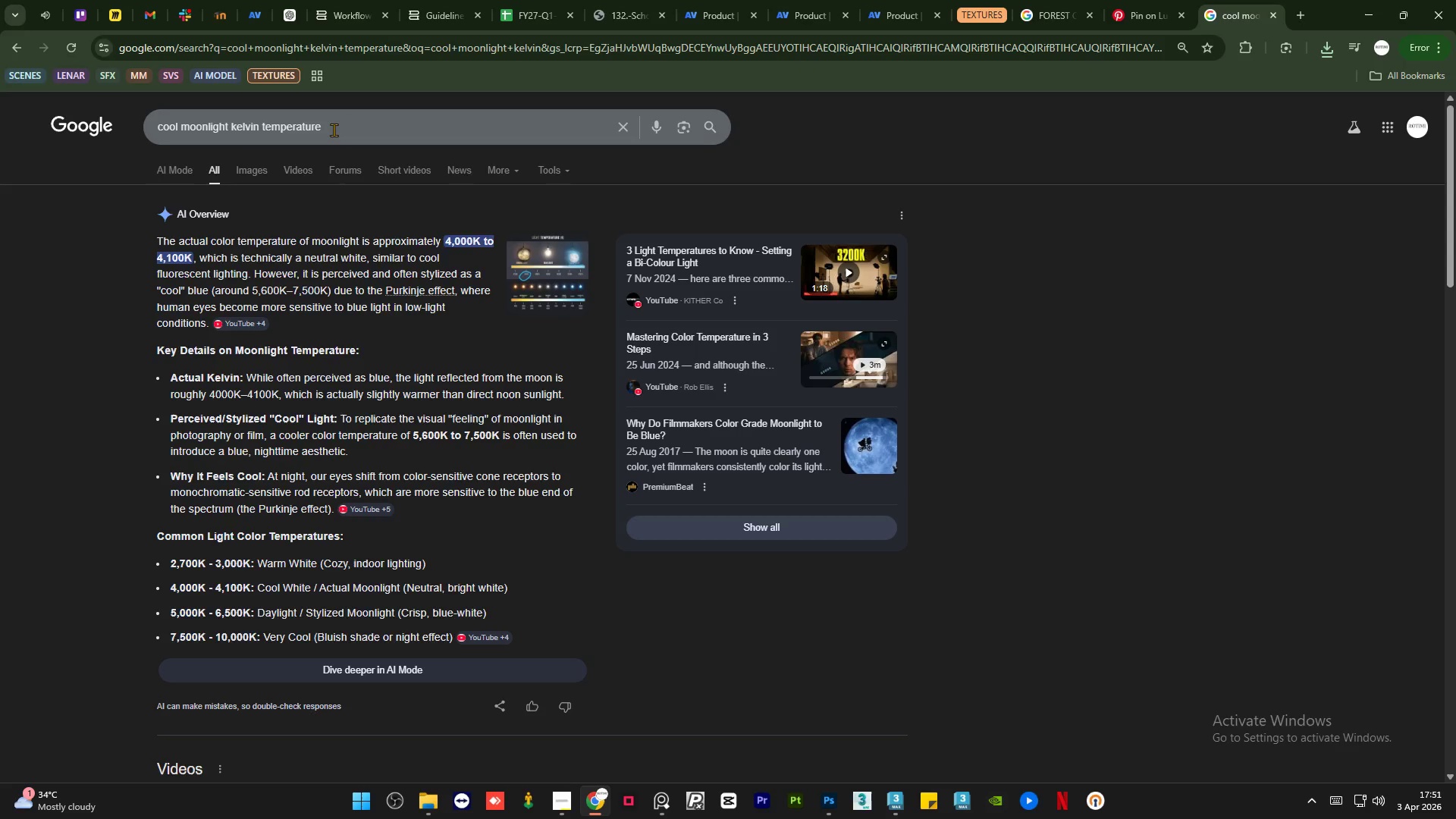 
double_click([334, 130])
 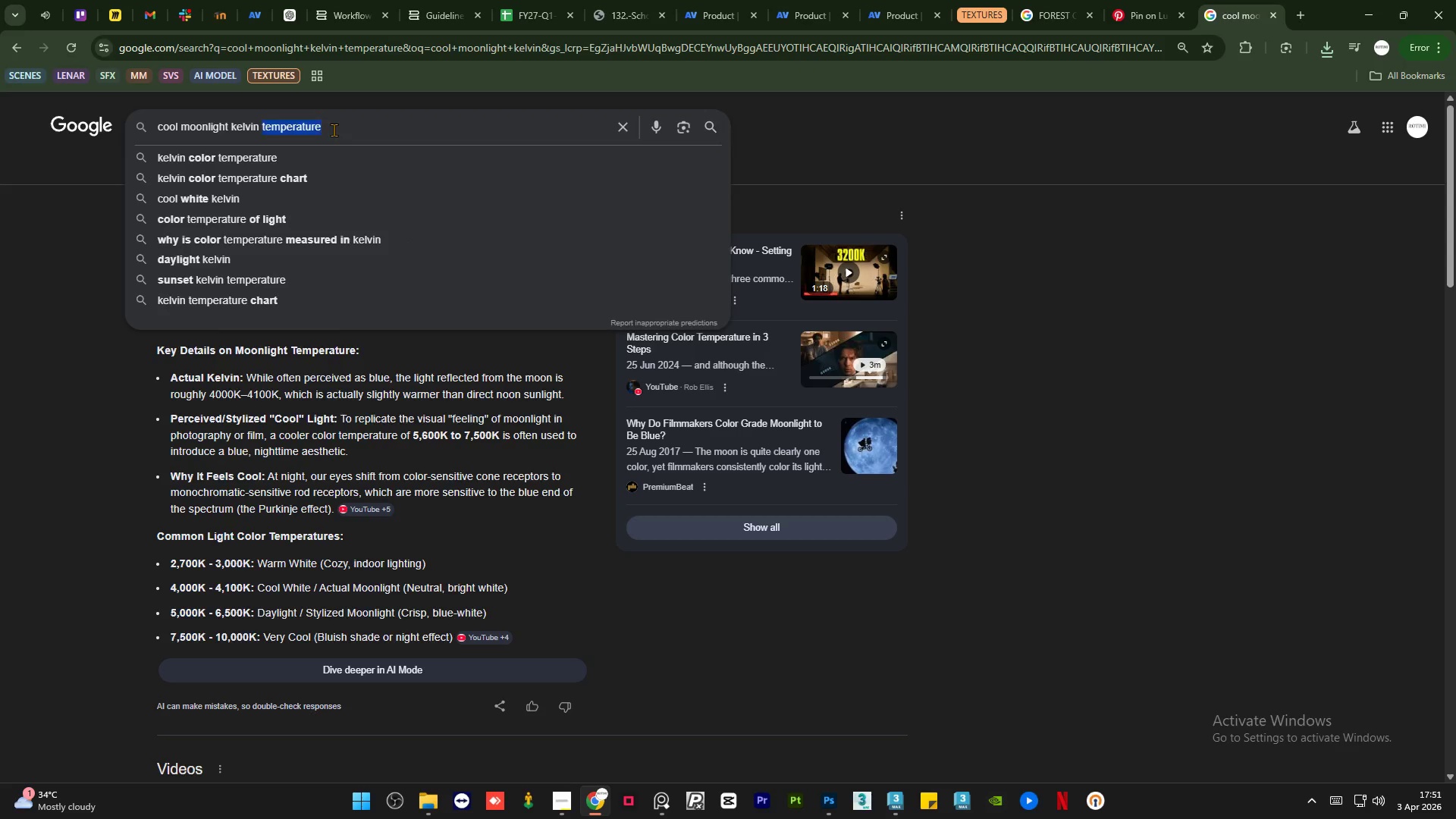 
triple_click([334, 130])
 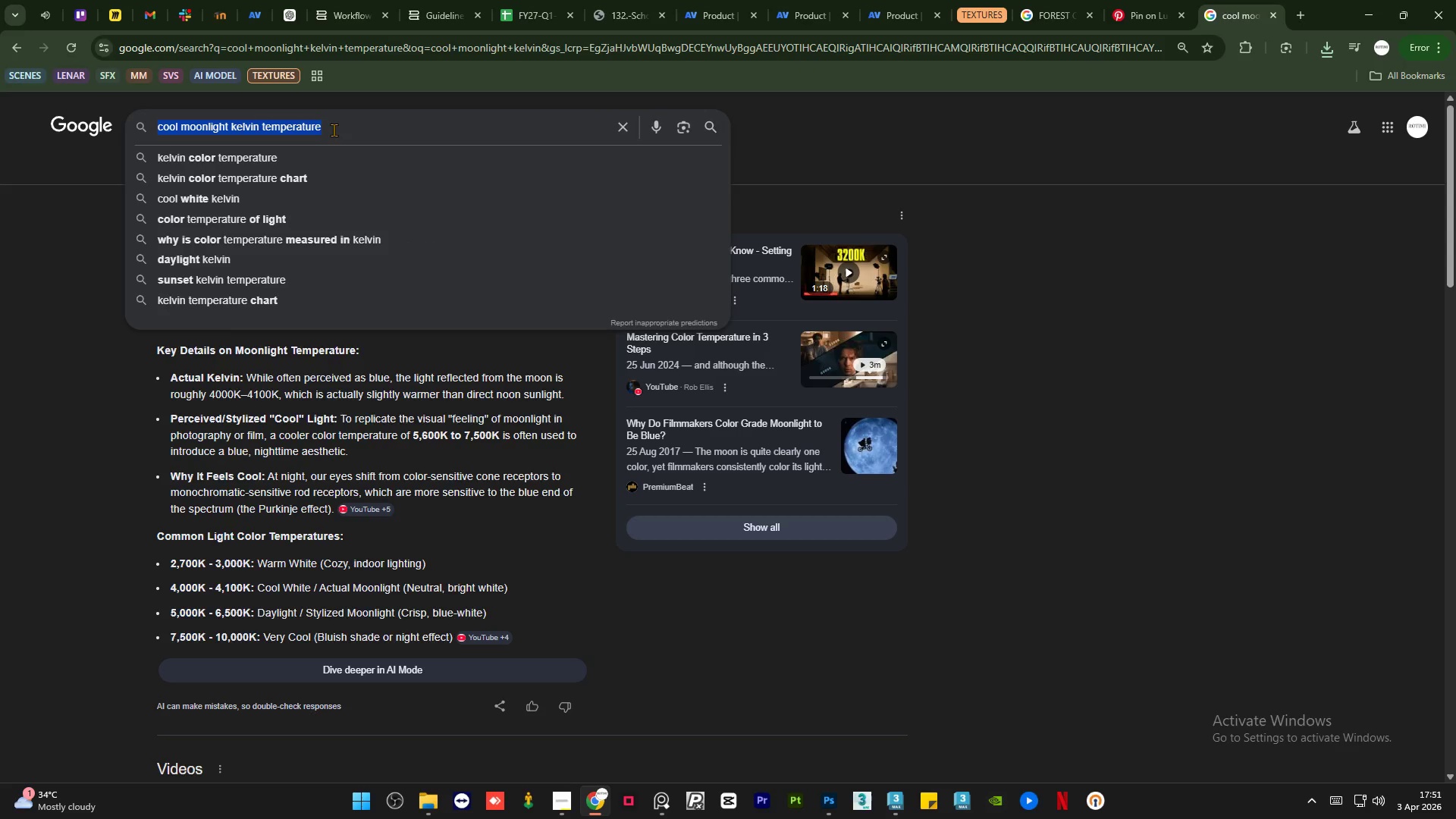 
type(cool moonlight blue color code)
 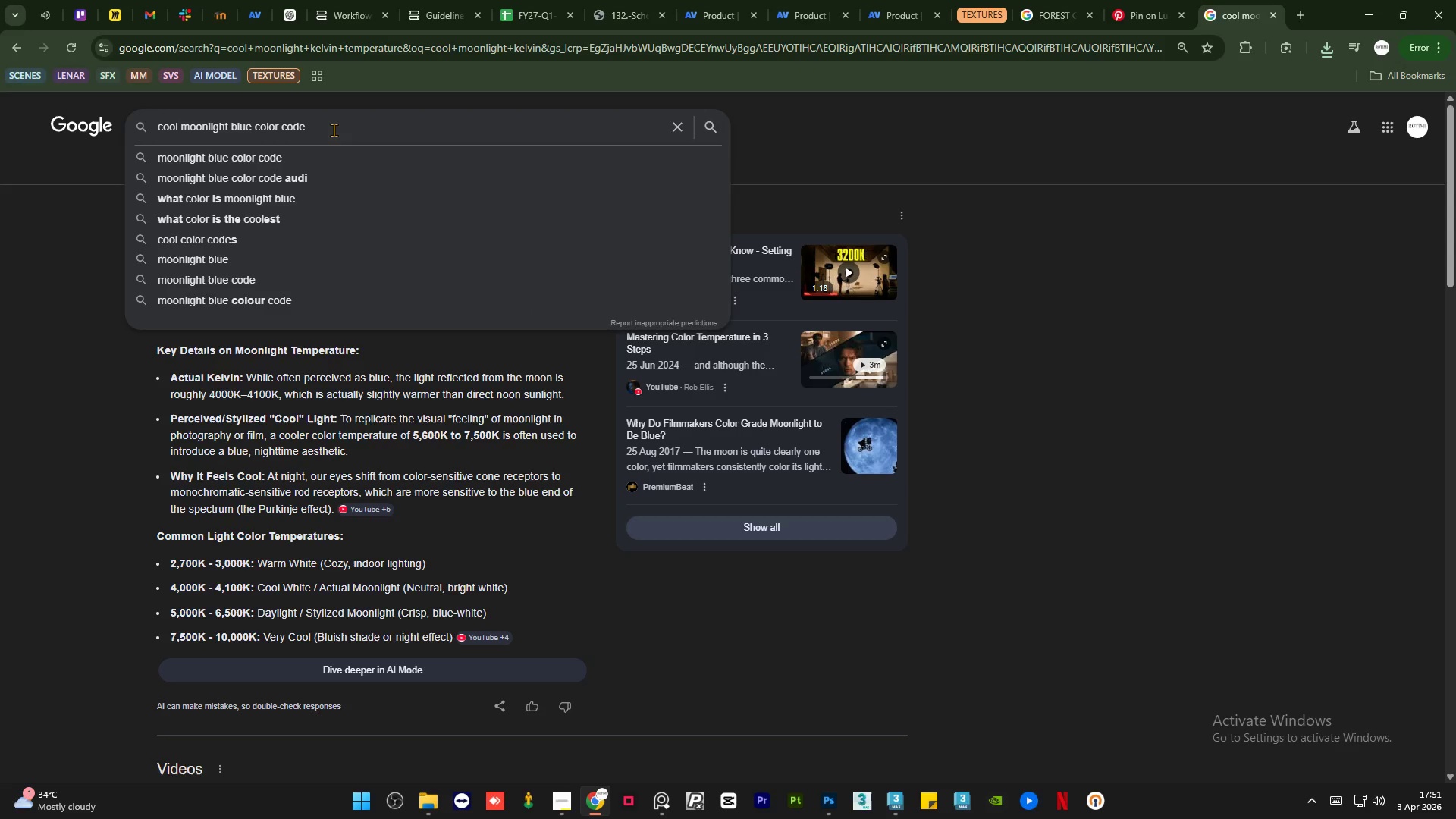 
key(Enter)
 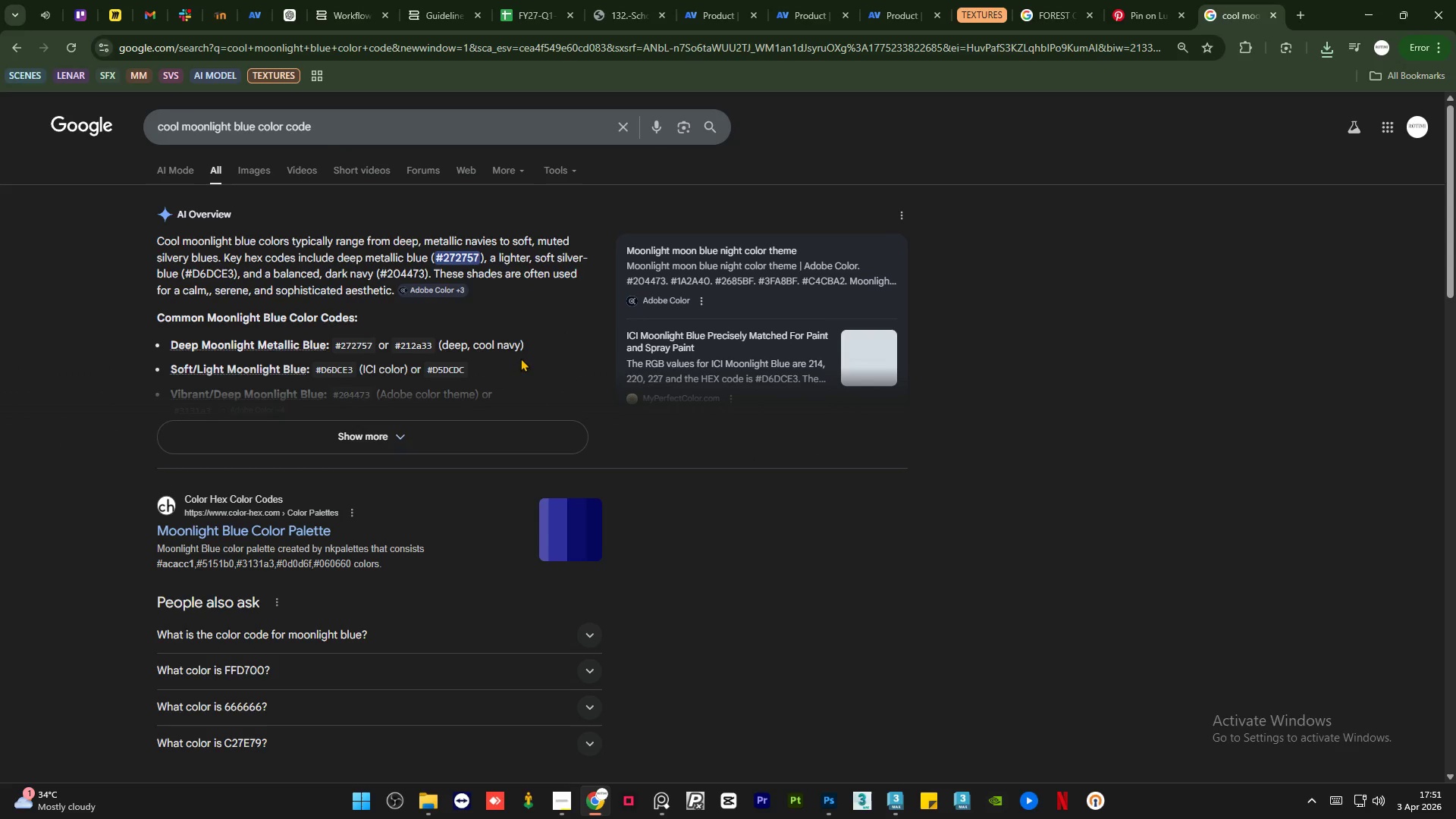 
scroll: coordinate [447, 504], scroll_direction: down, amount: 1.0
 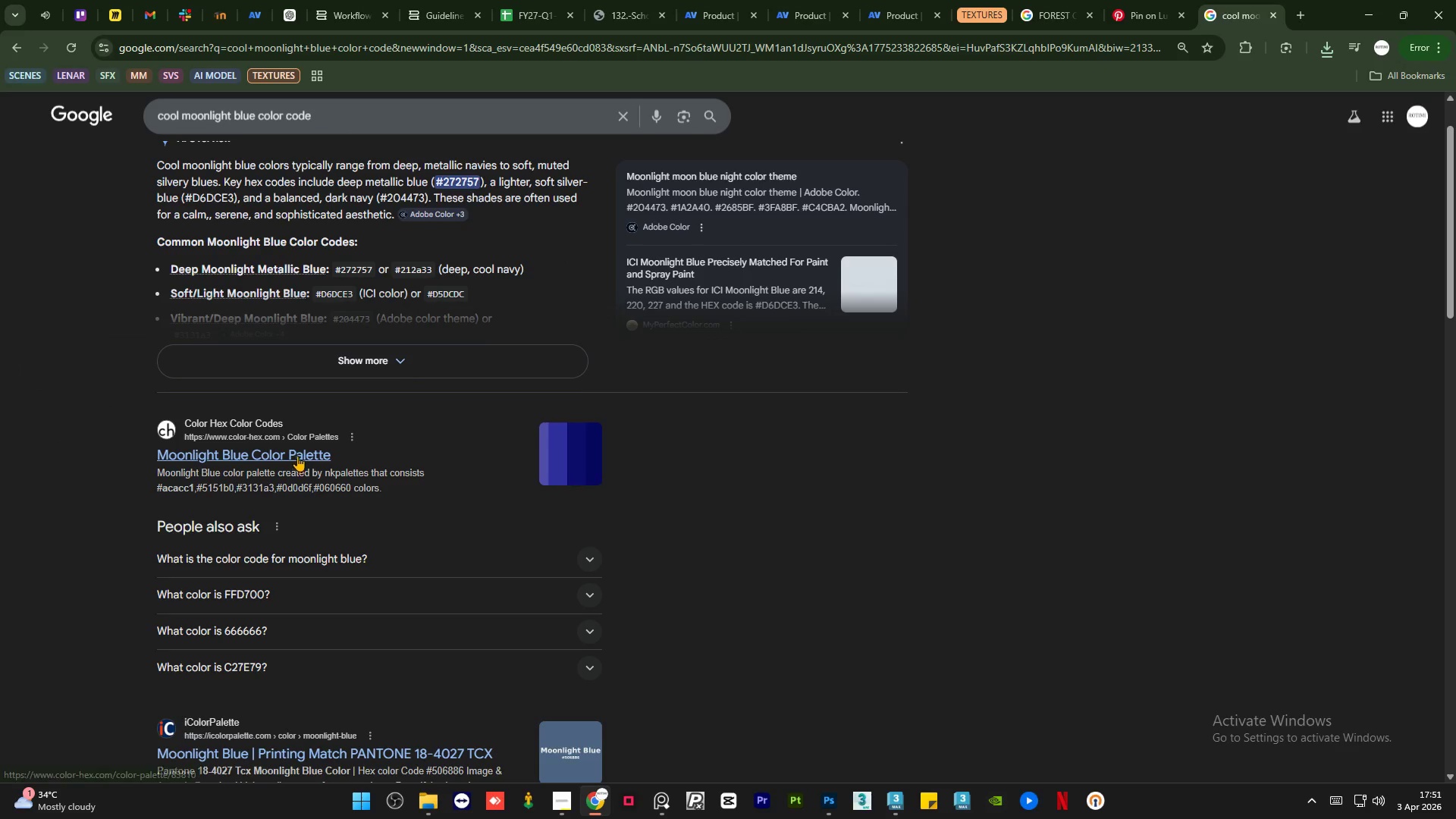 
left_click([297, 456])
 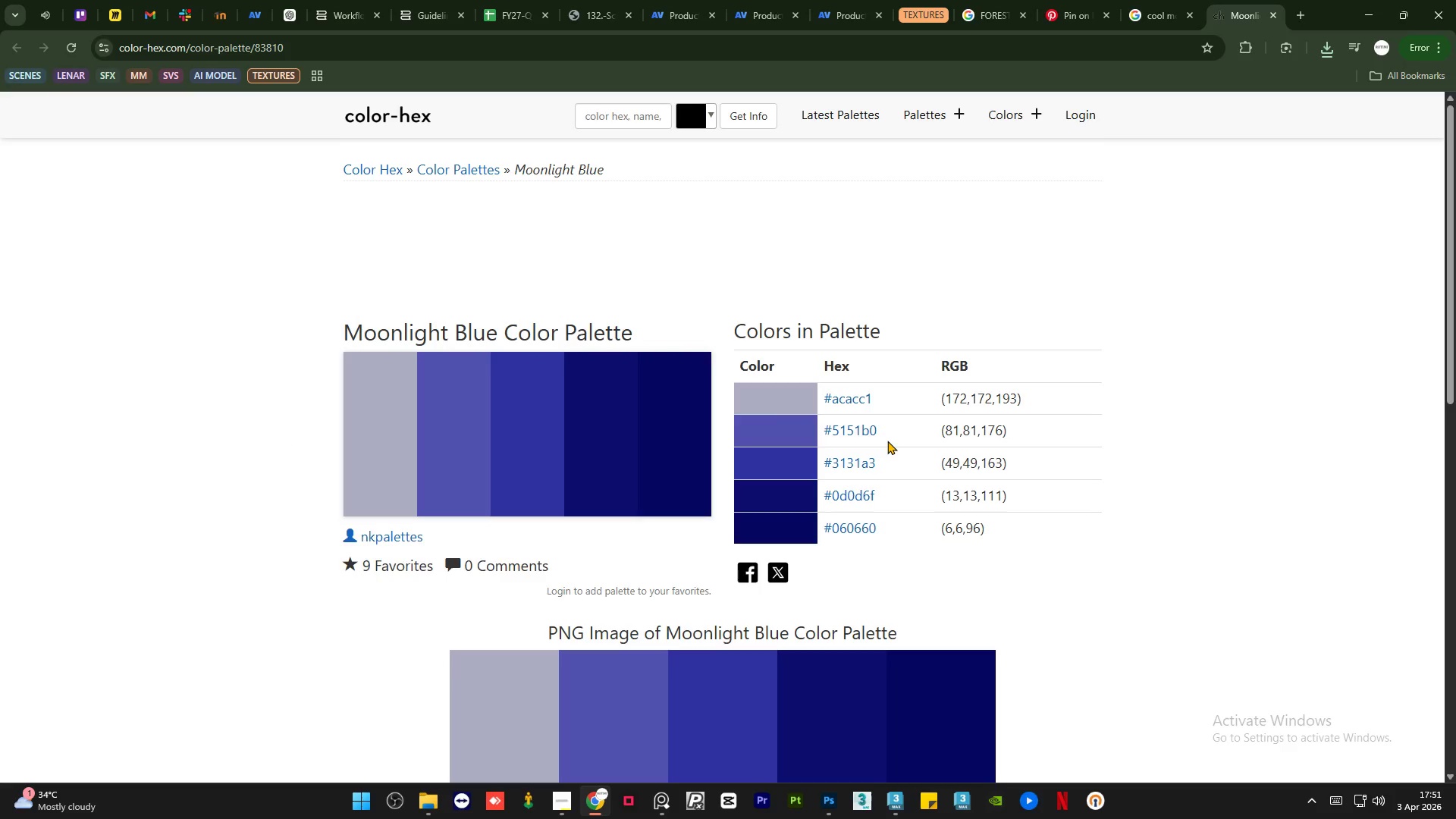 
left_click([855, 463])
 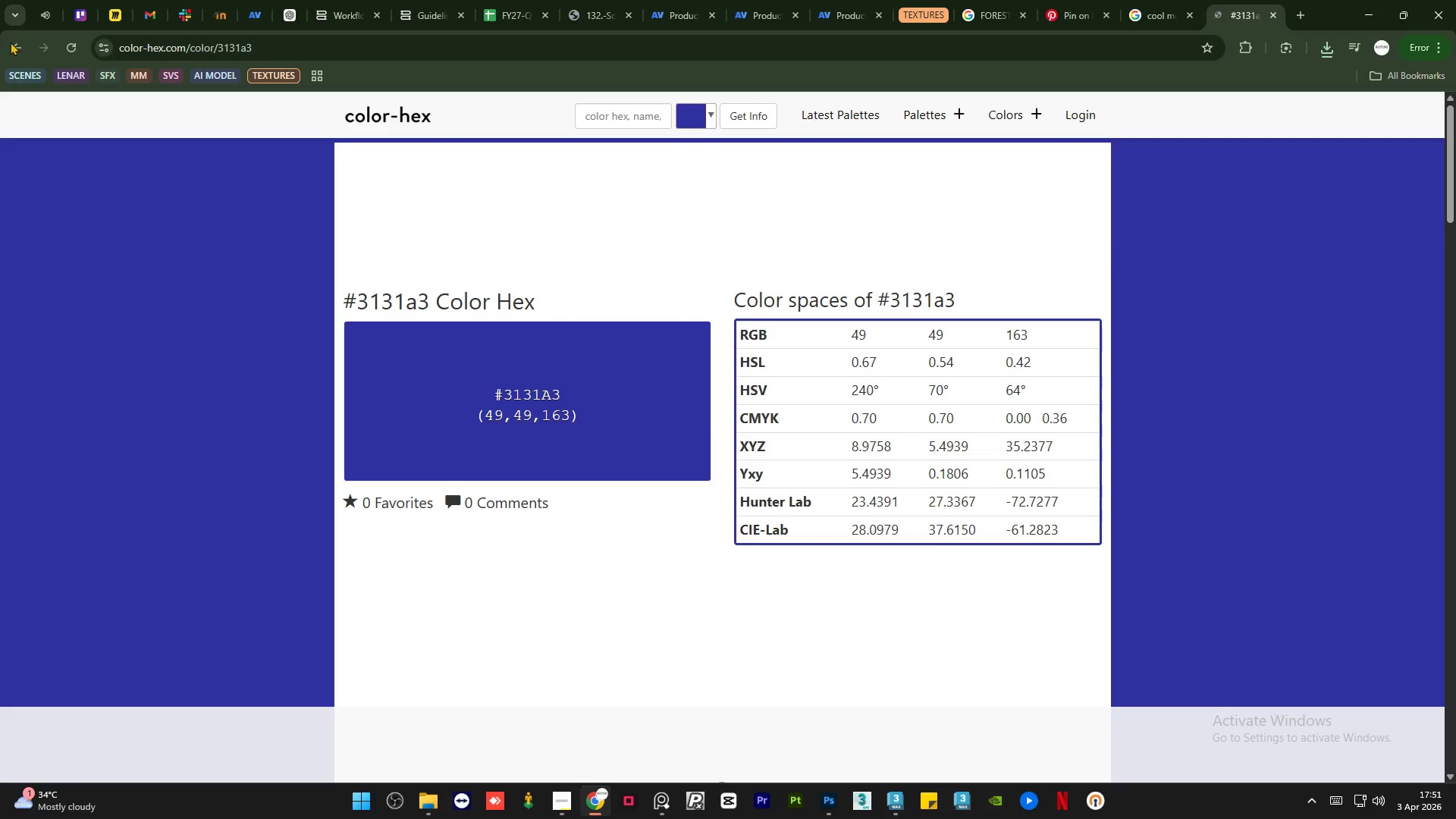 
left_click([8, 45])
 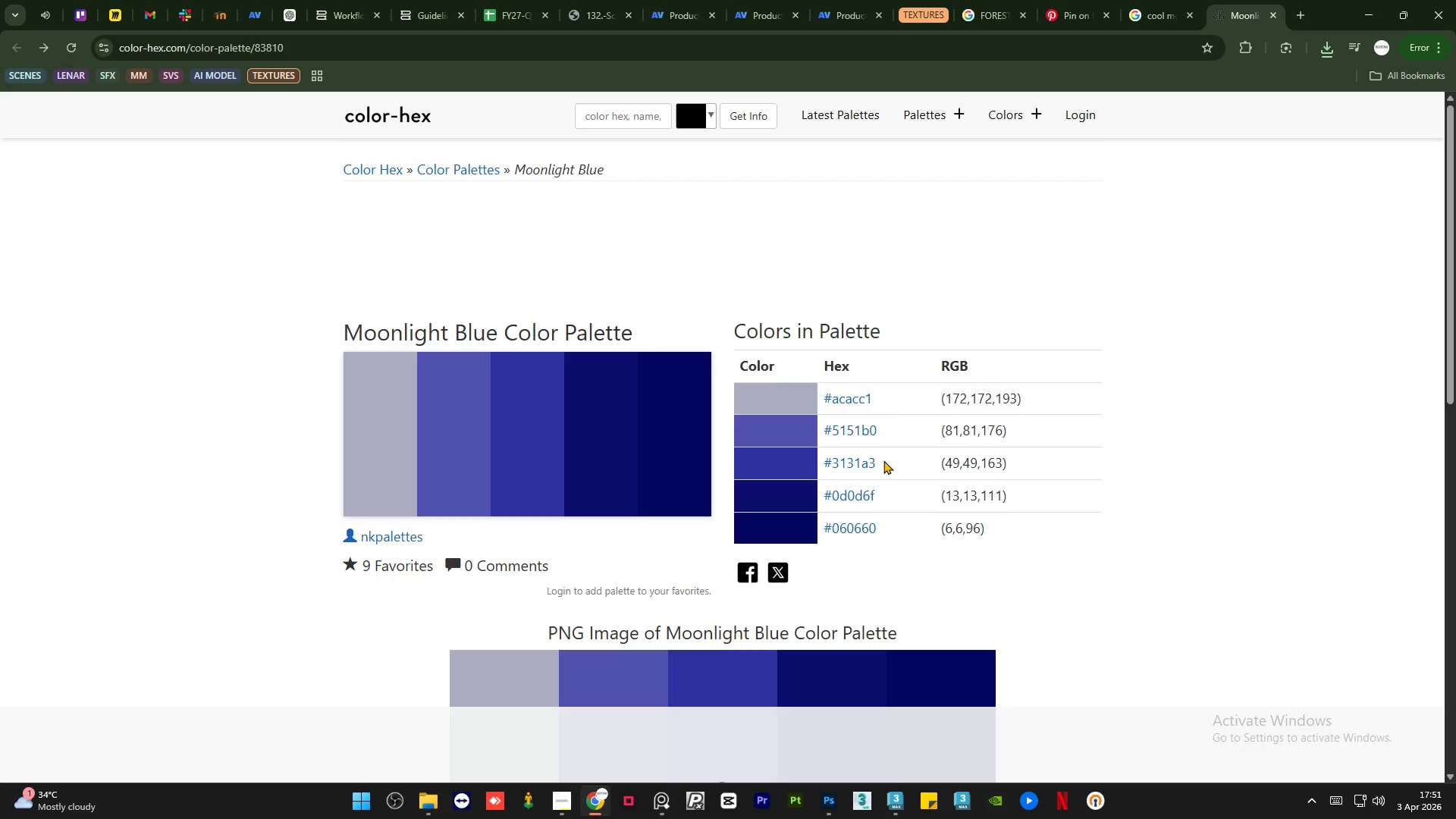 
left_click_drag(start_coordinate=[885, 460], to_coordinate=[835, 468])
 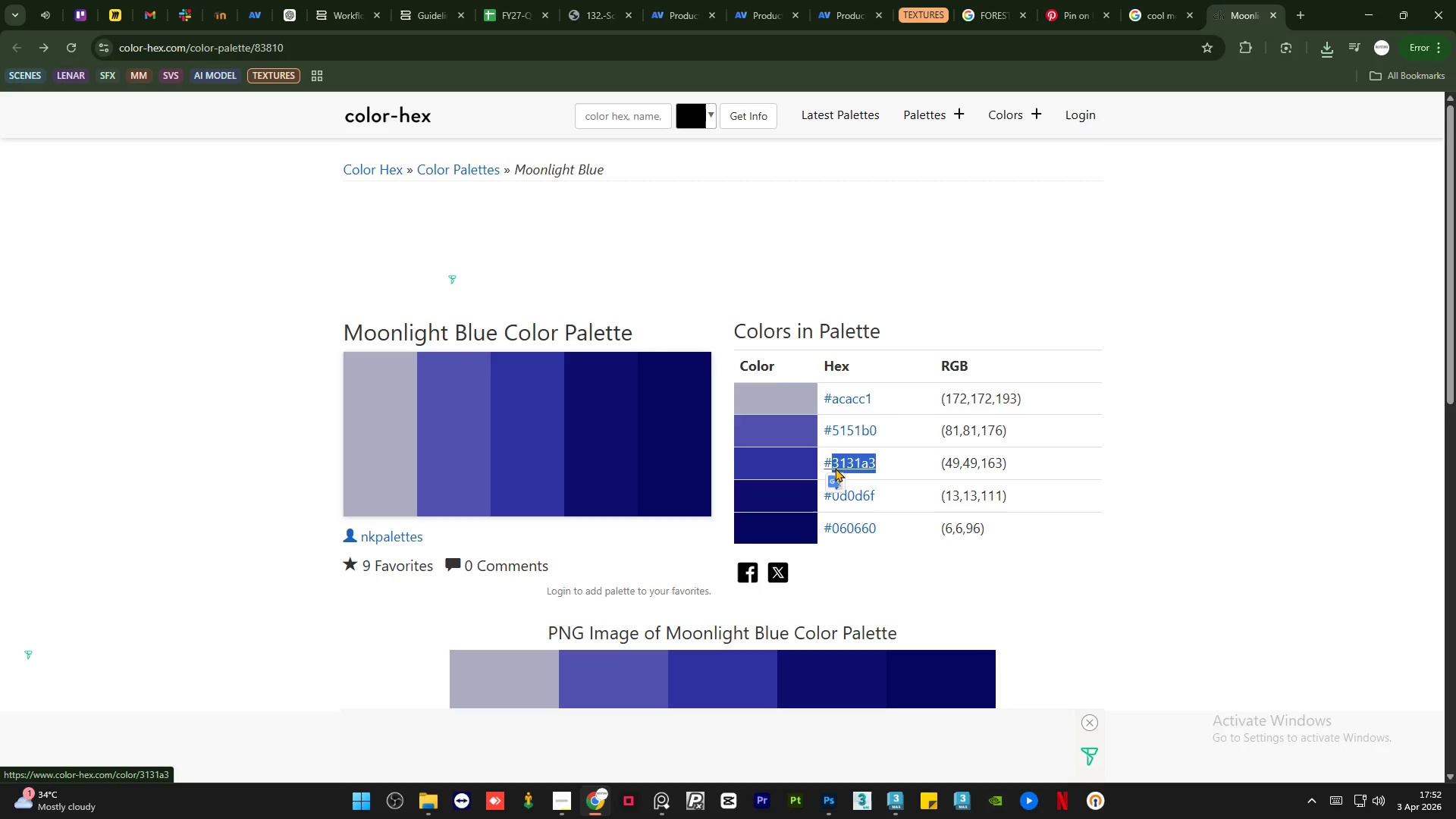 
key(Control+C)
 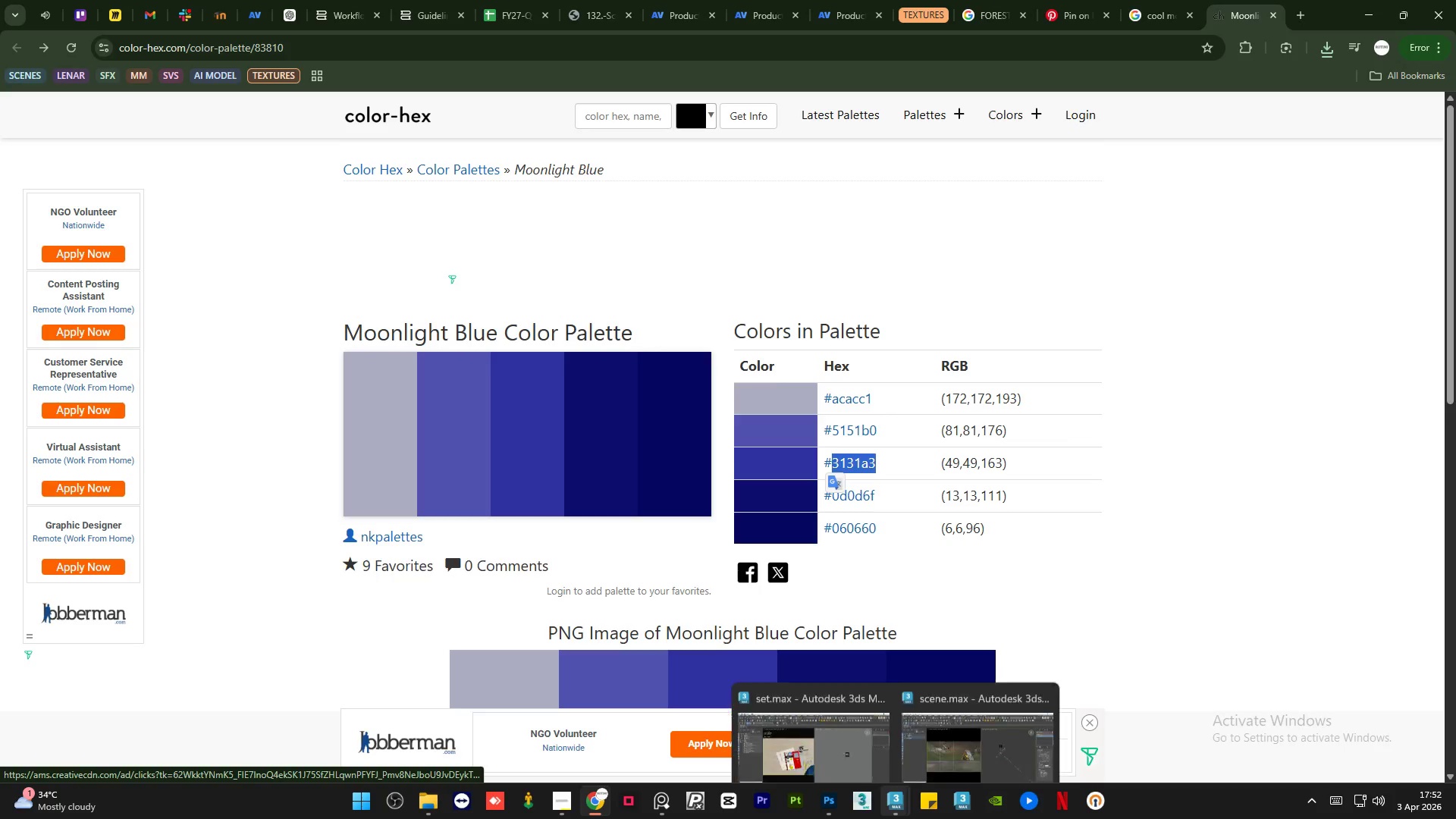 
left_click([947, 730])
 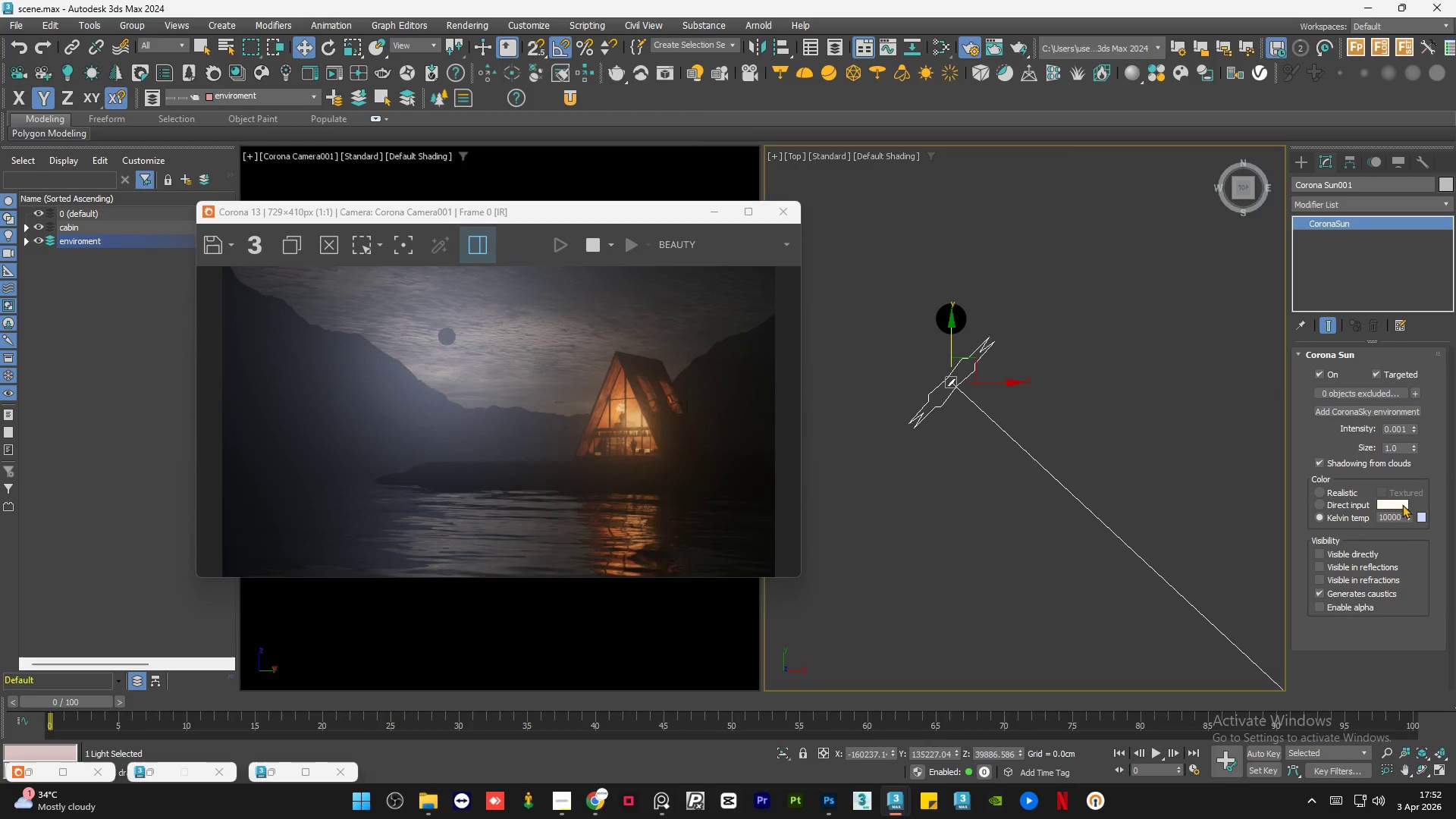 
double_click([1396, 515])
 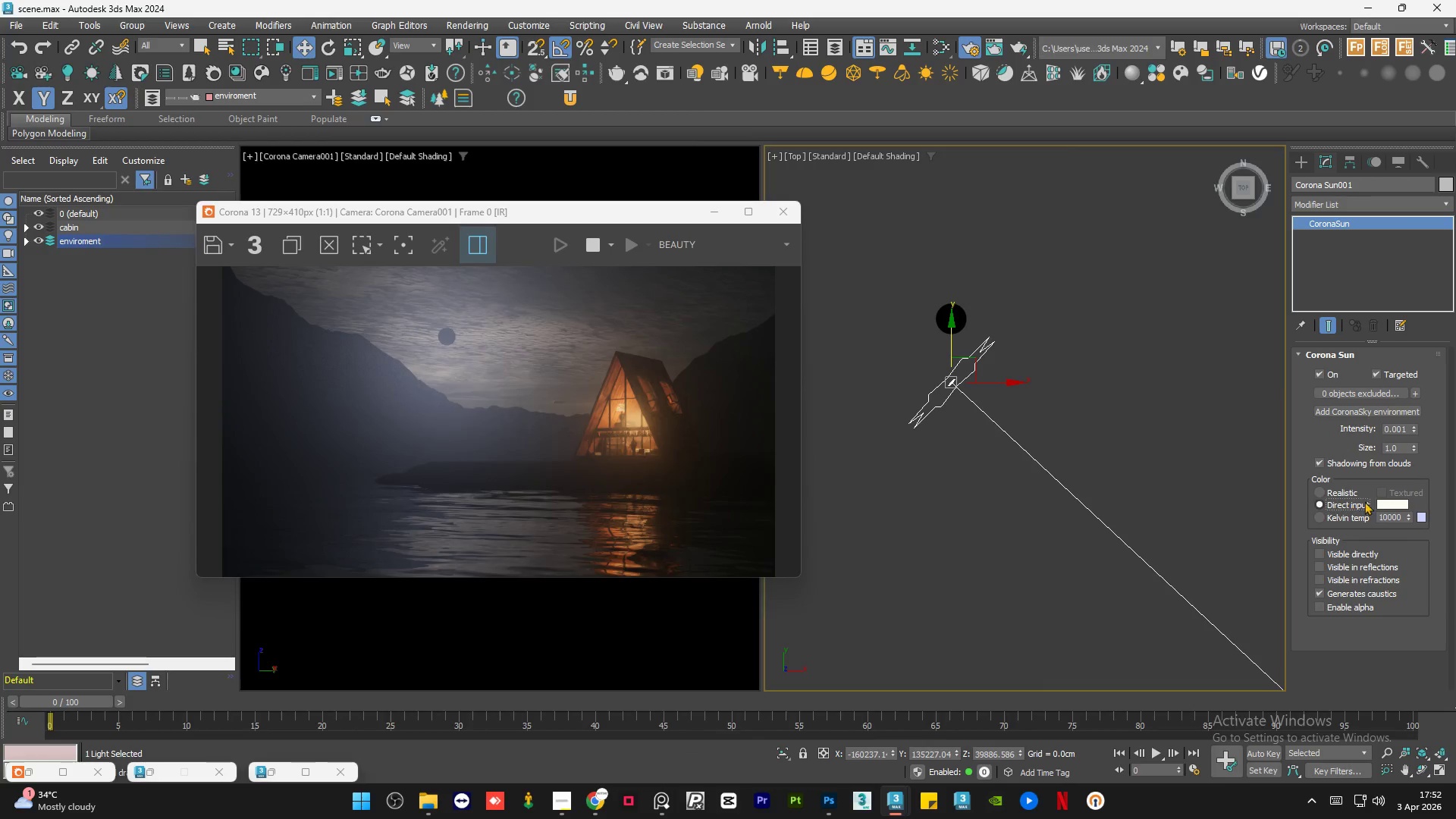 
double_click([1388, 501])
 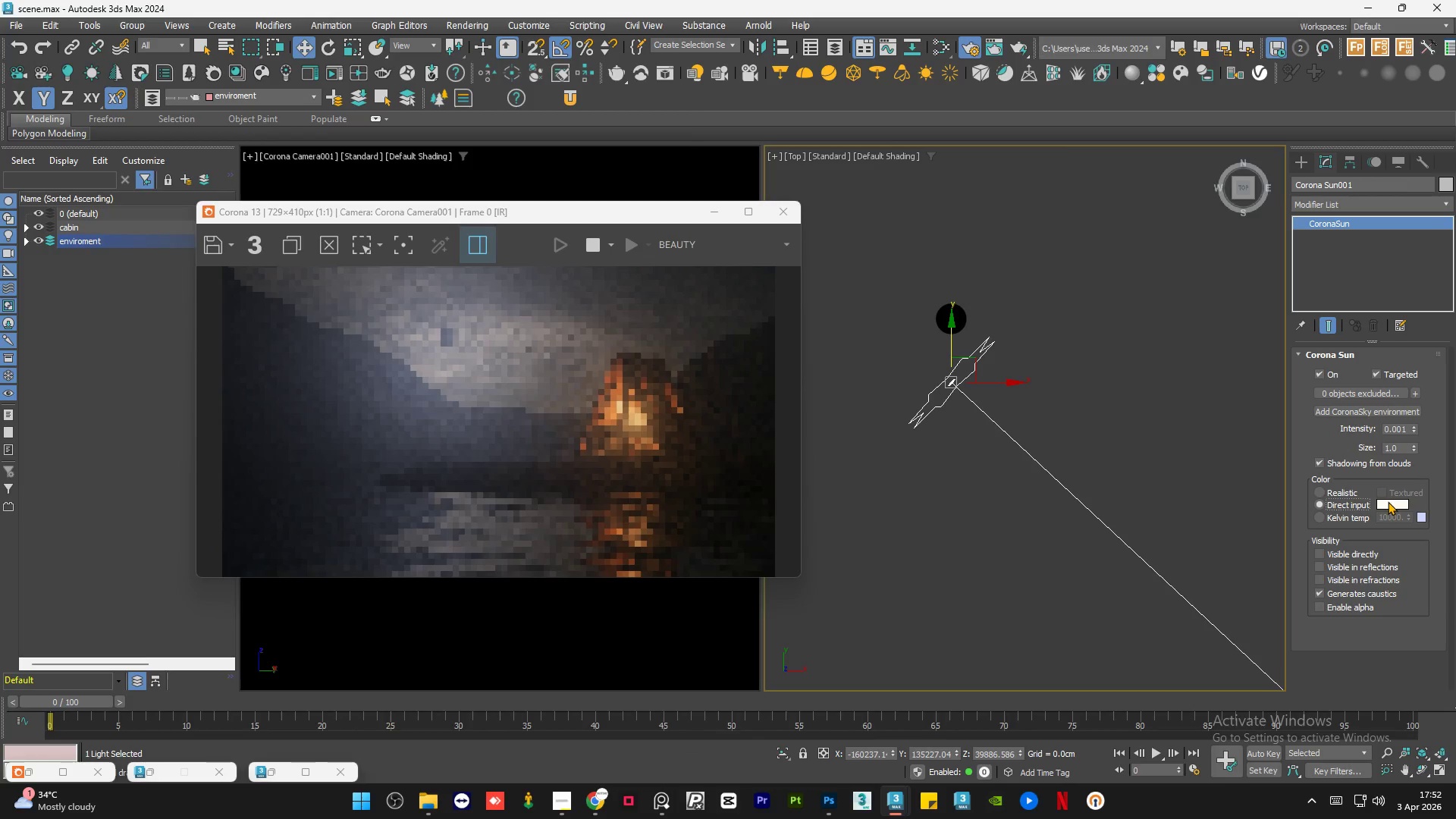 
triple_click([1389, 501])
 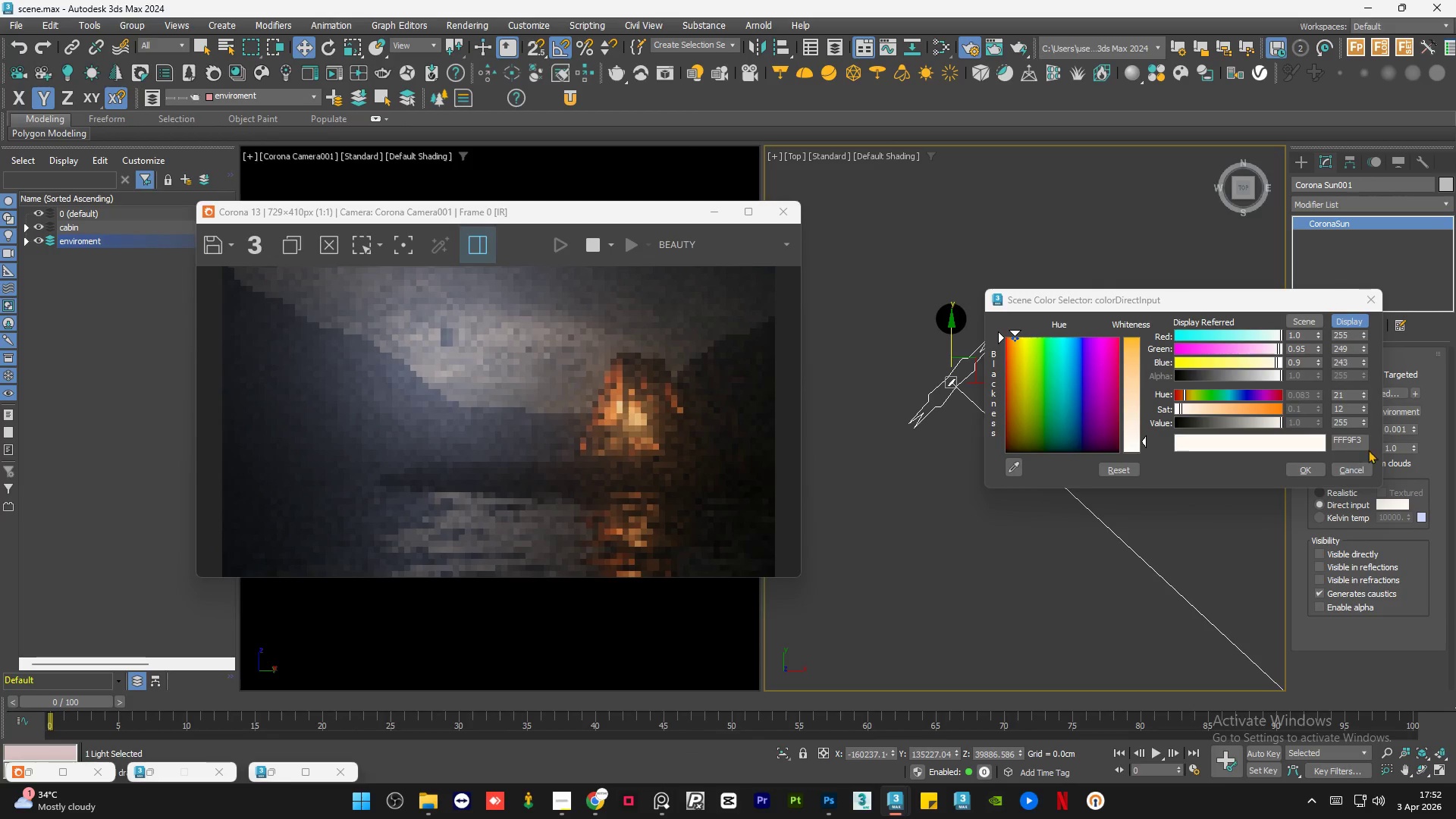 
double_click([1359, 445])
 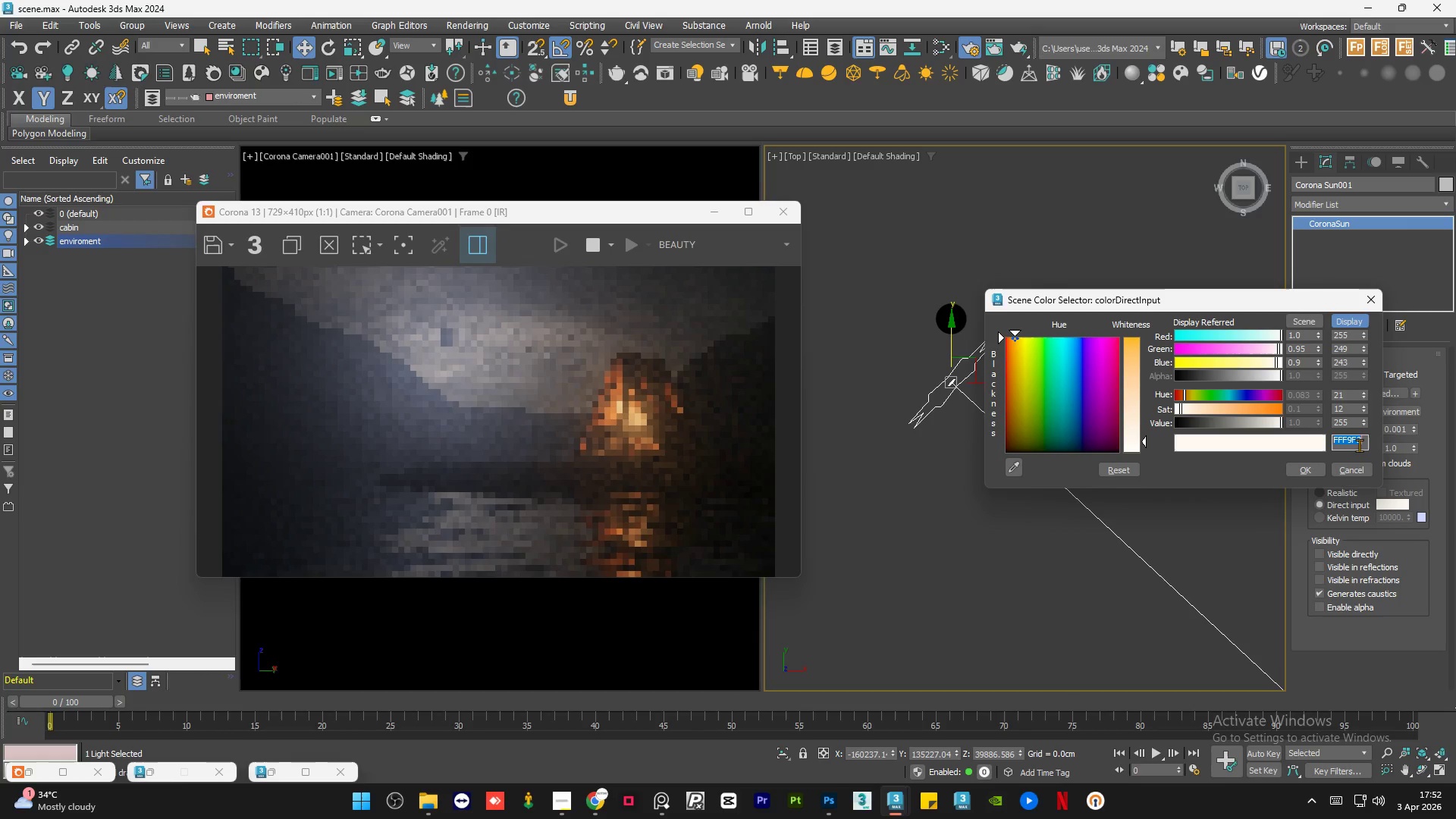 
key(Control+V)
 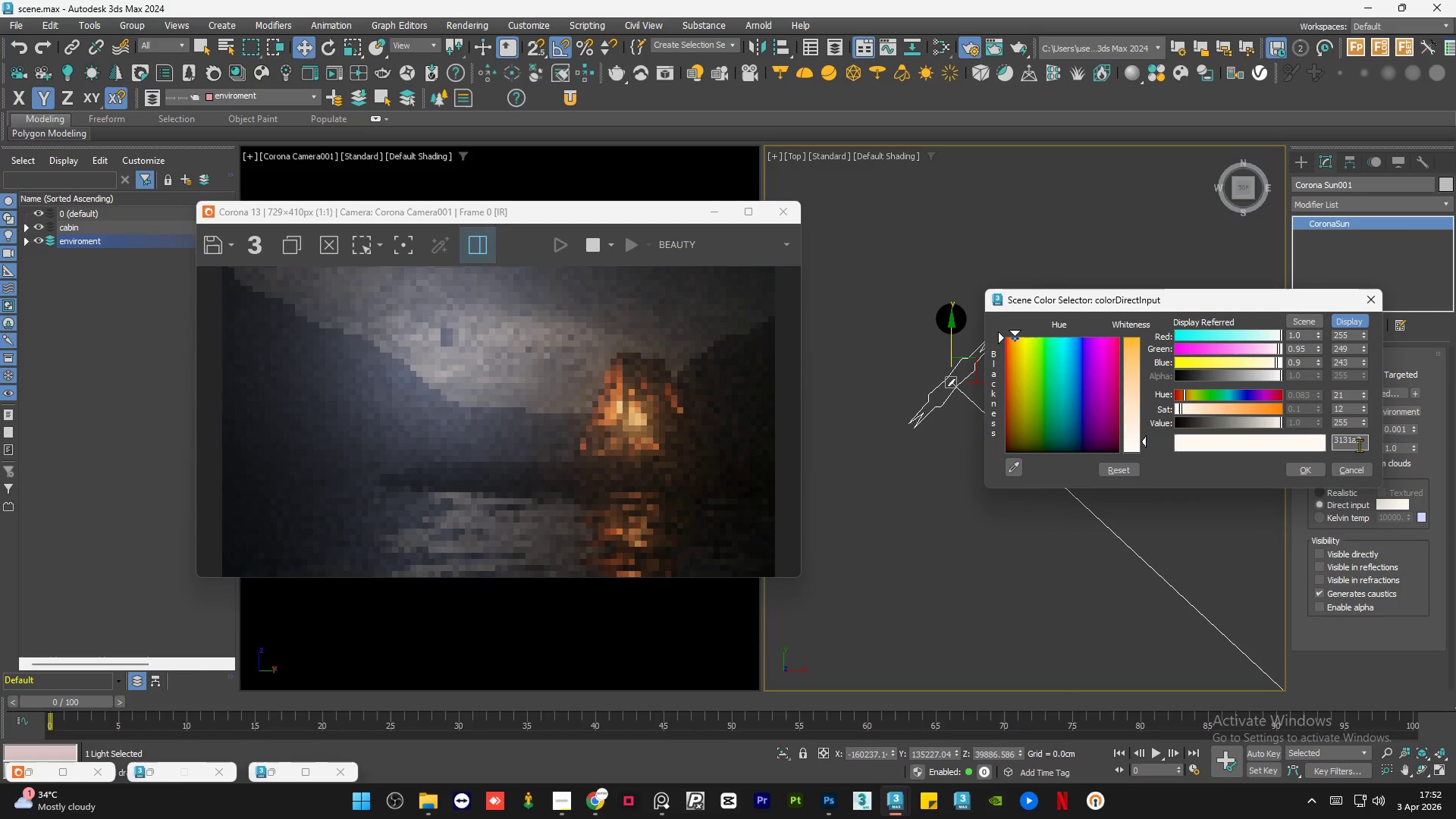 
key(Enter)
 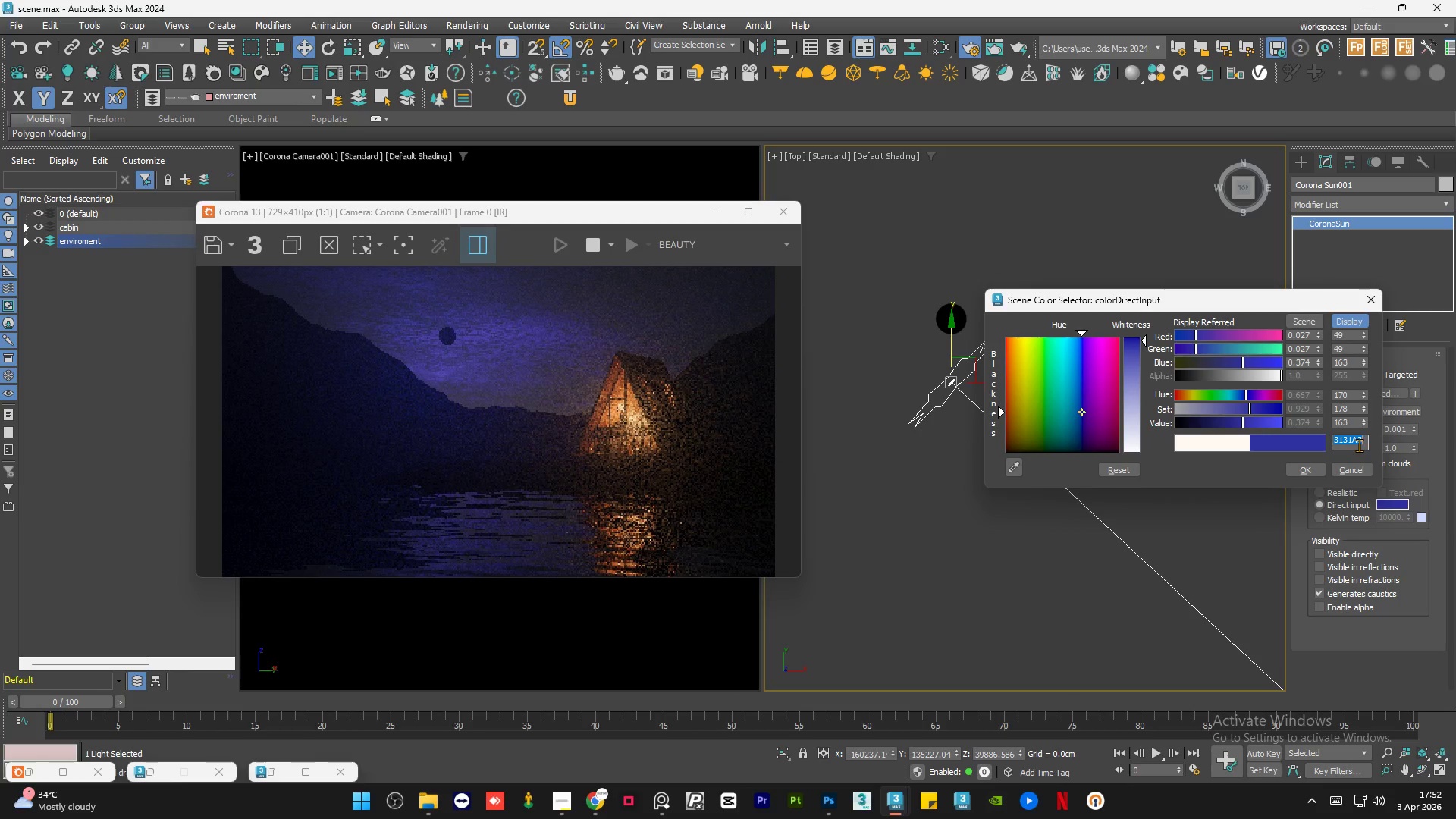 
left_click([1225, 409])
 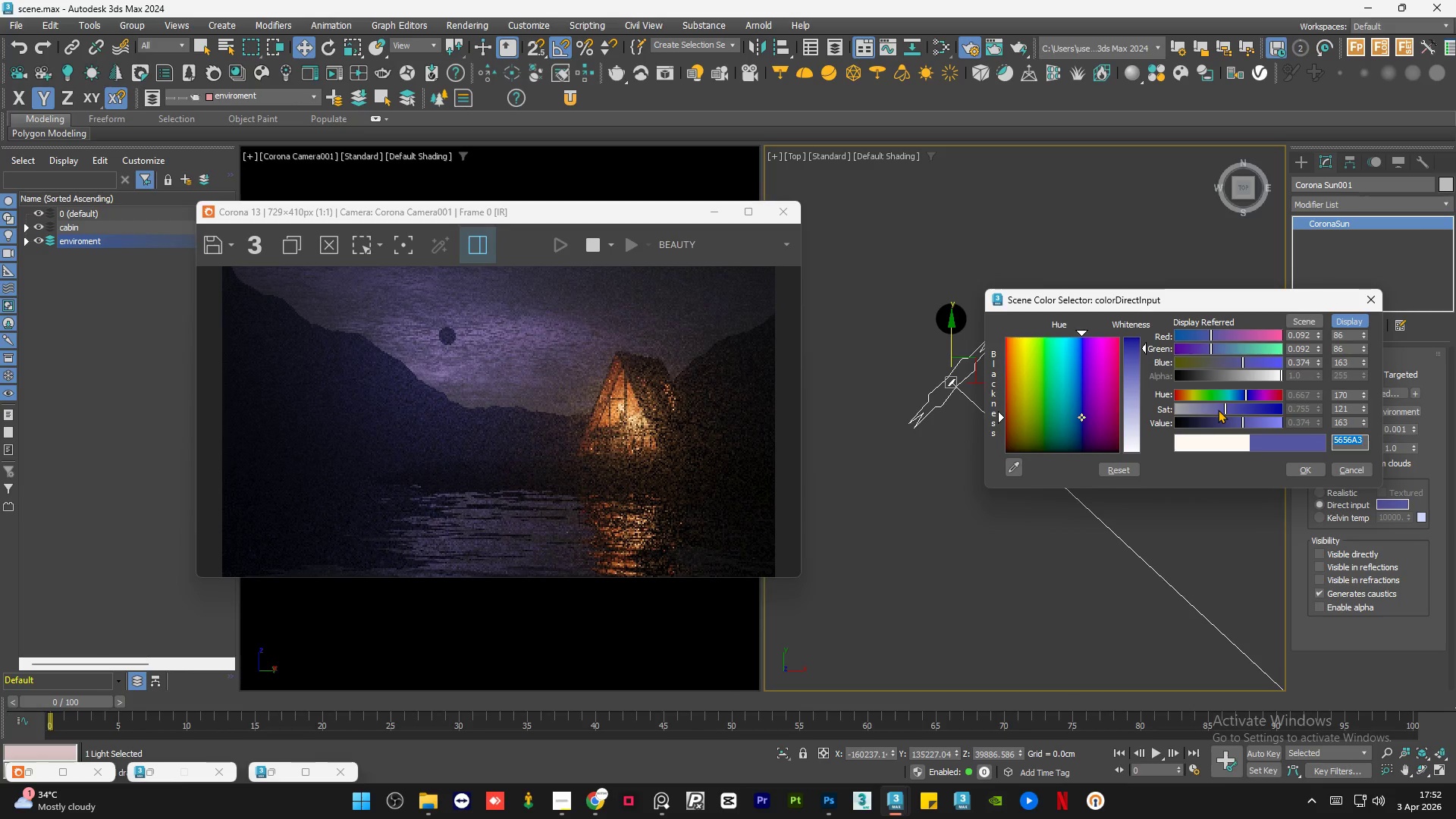 
wait(5.11)
 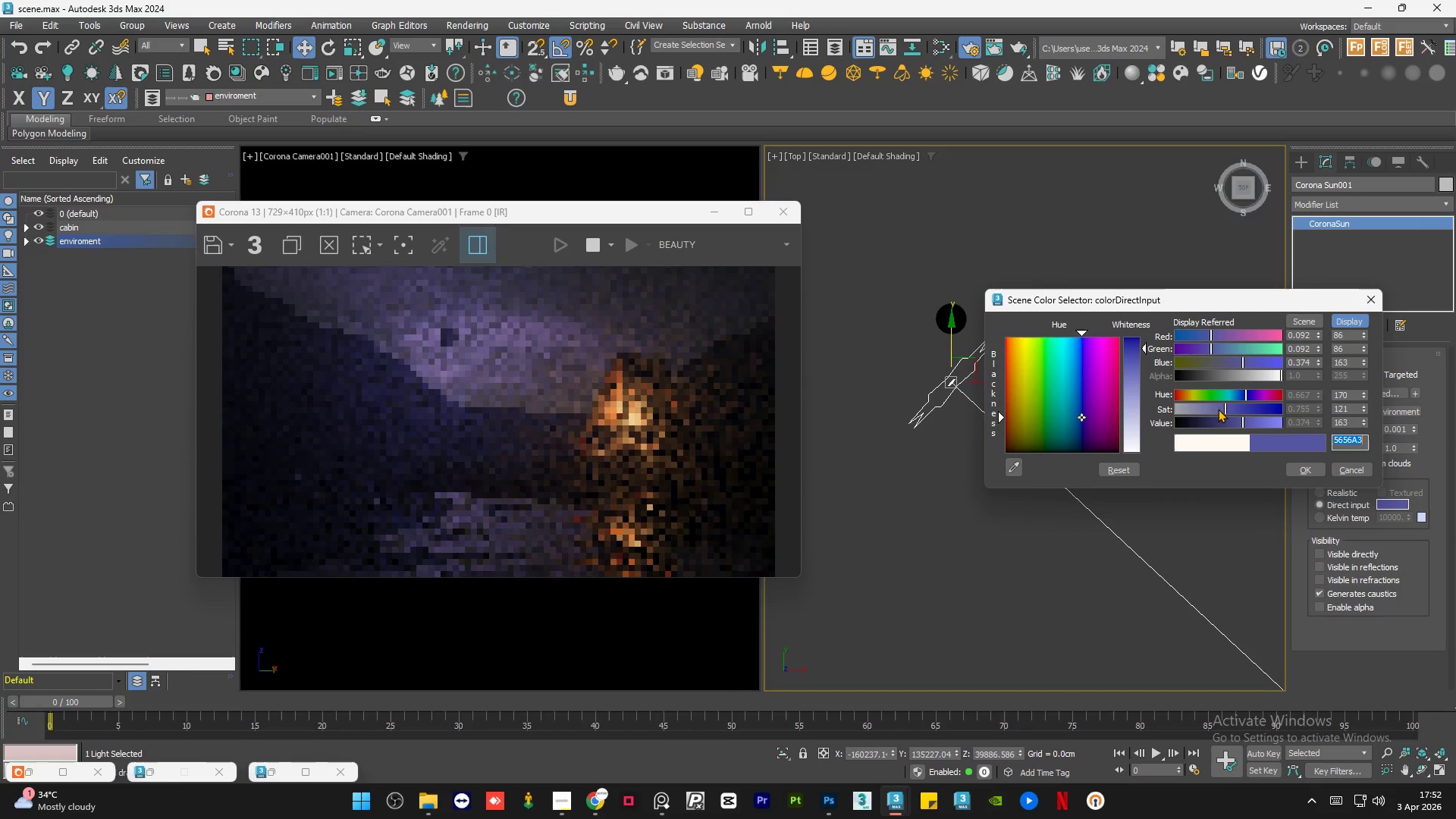 
left_click([667, 808])
 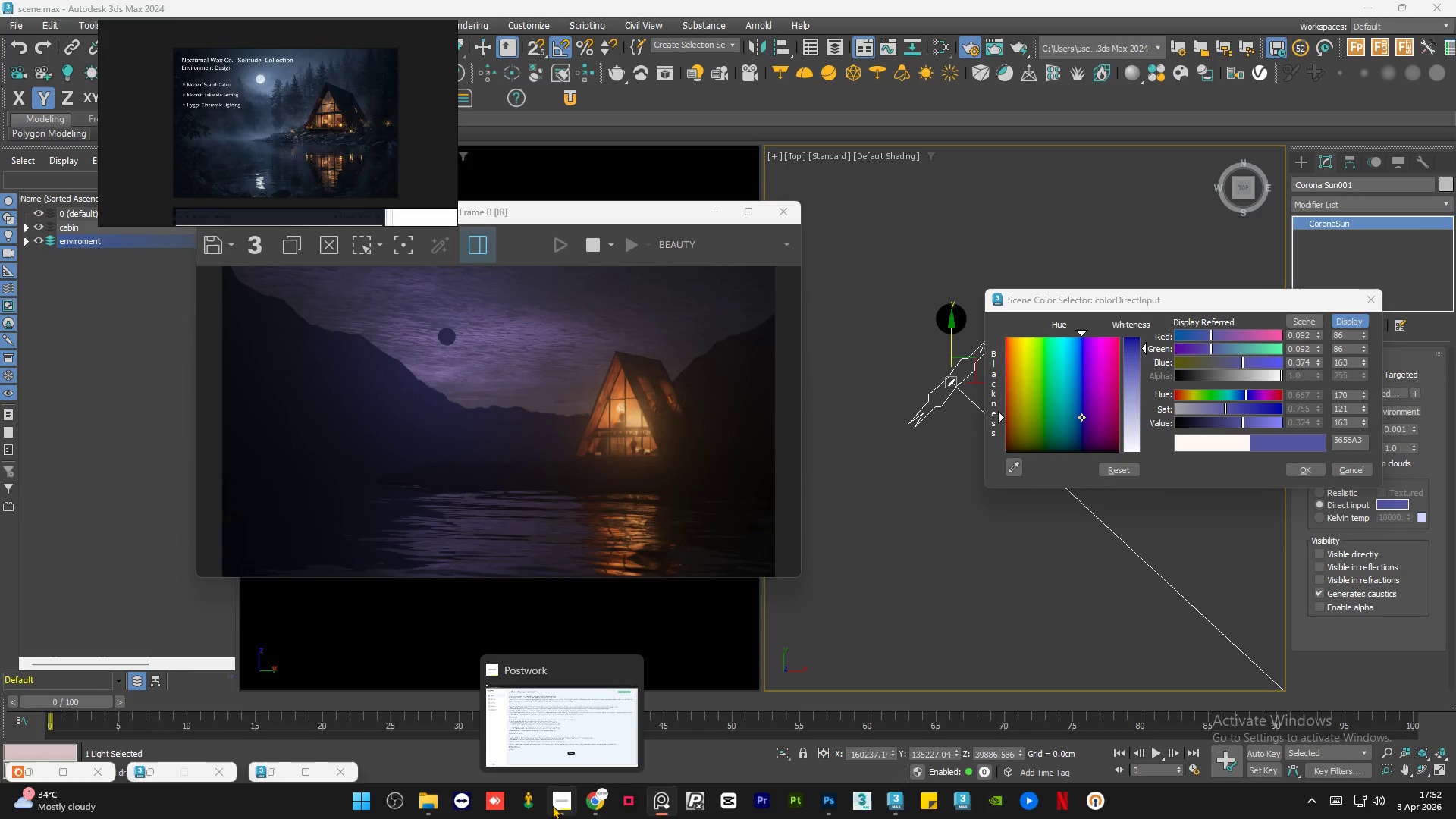 
wait(14.97)
 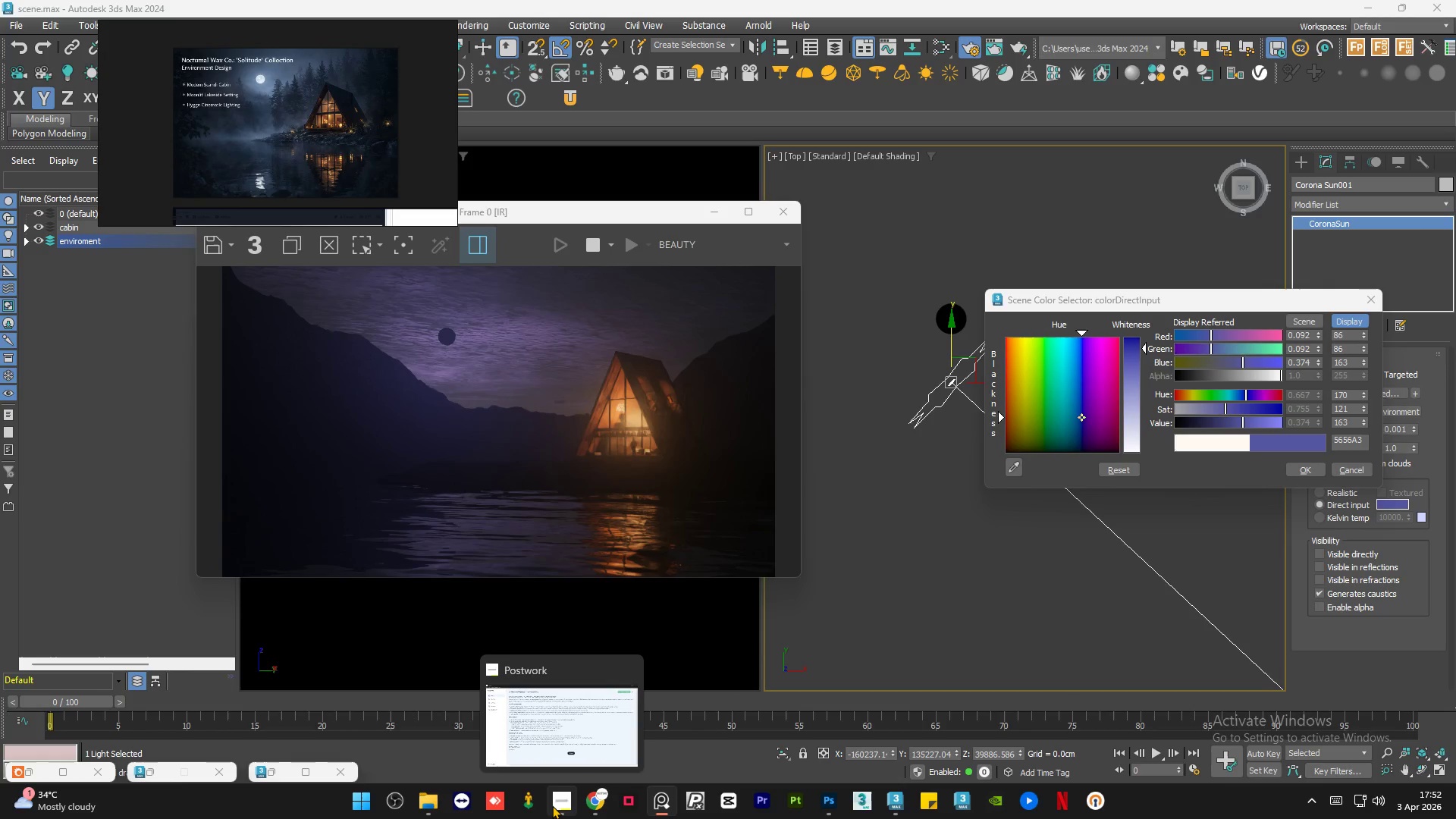 
left_click([1348, 469])
 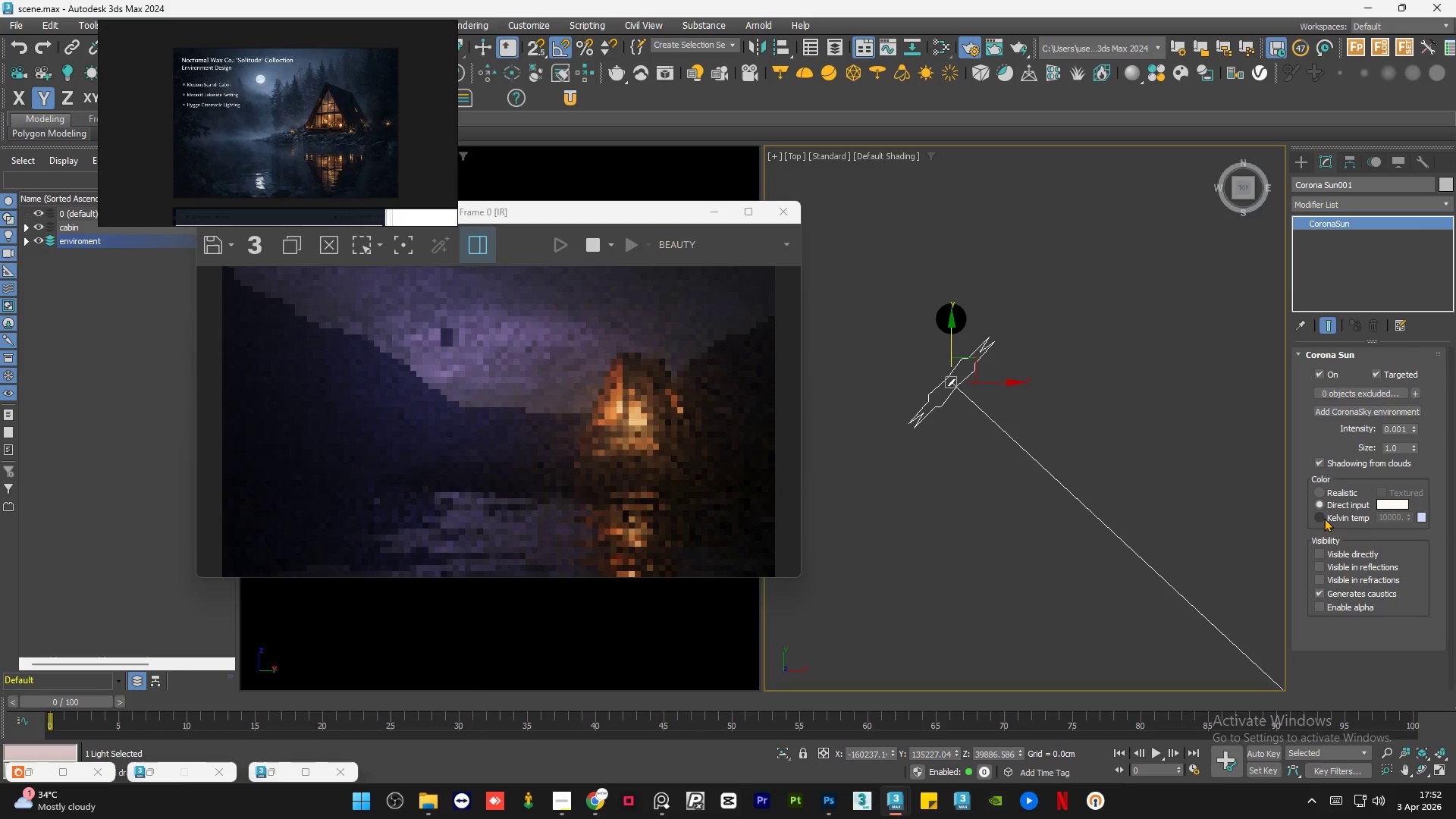 
left_click([1316, 523])
 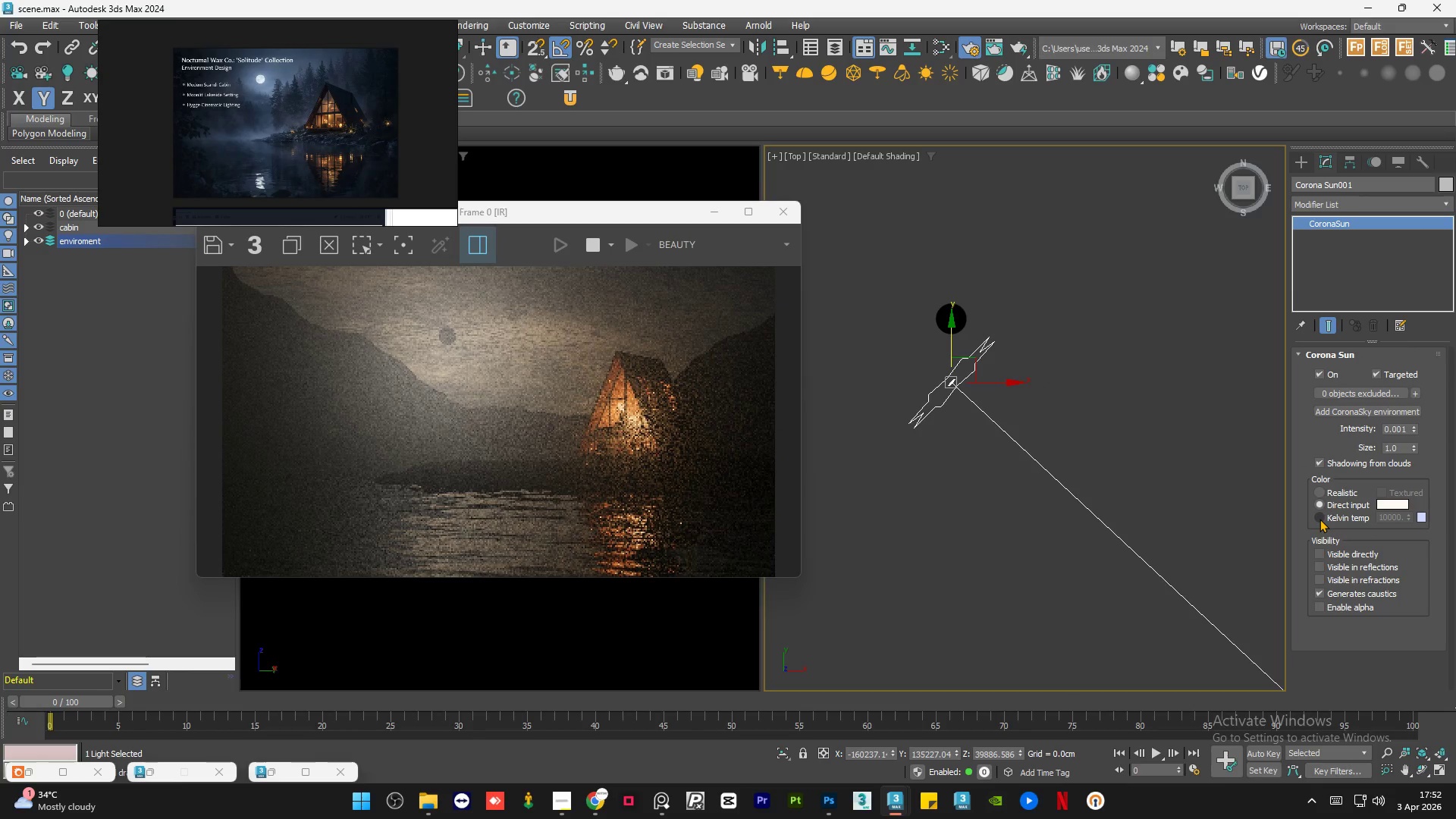 
left_click([1320, 519])
 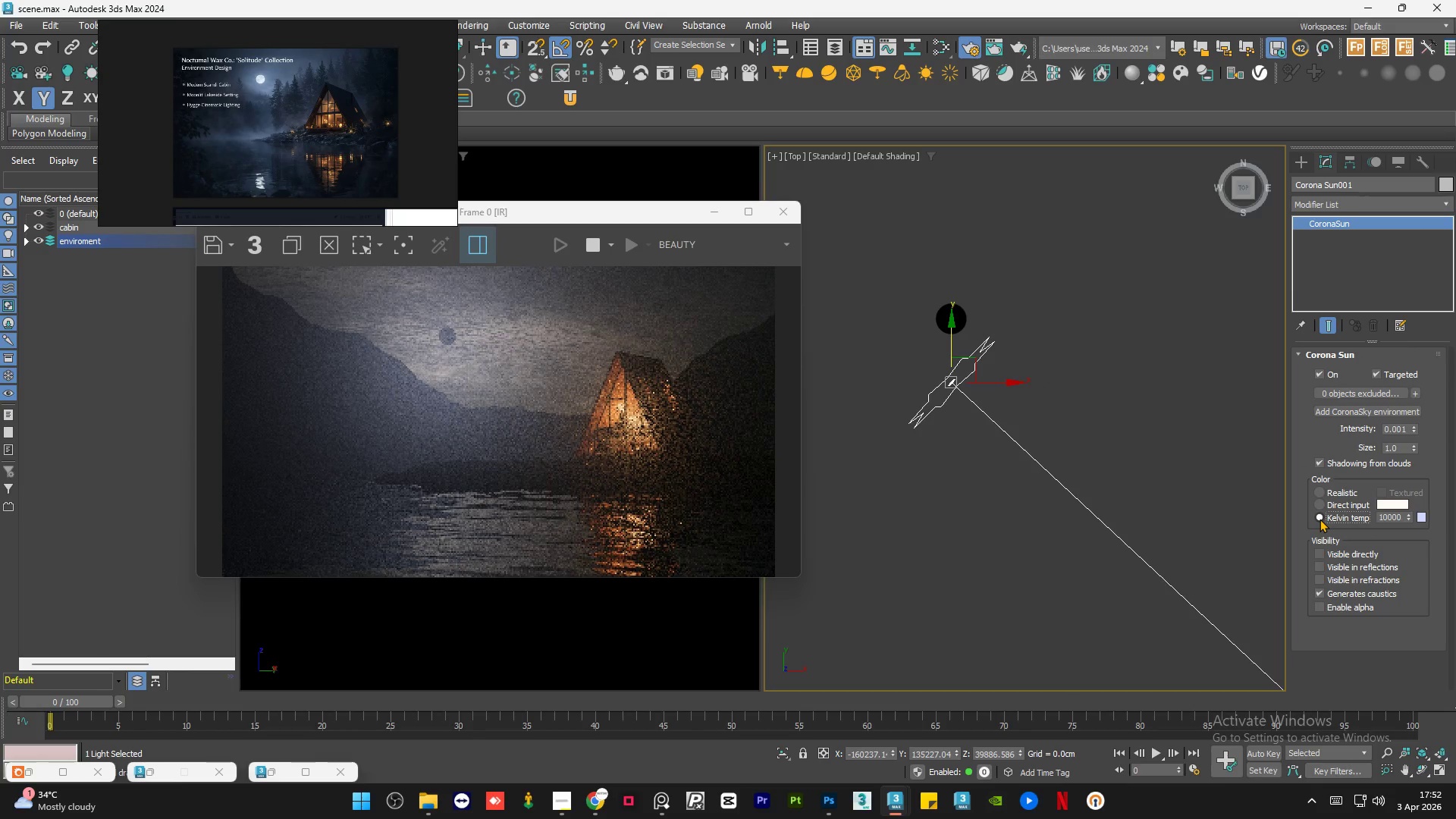 
left_click([1320, 506])
 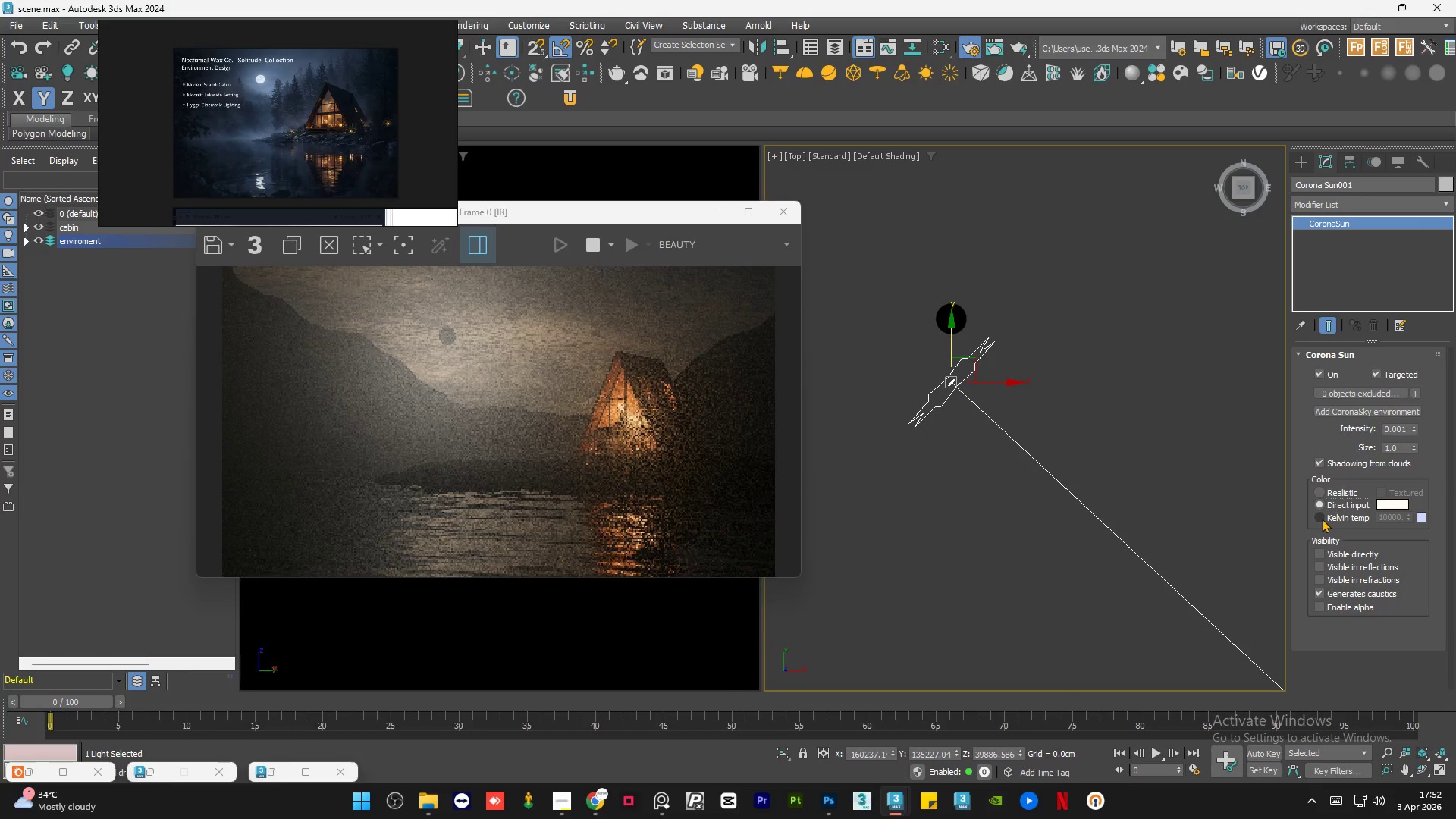 
left_click([1322, 519])
 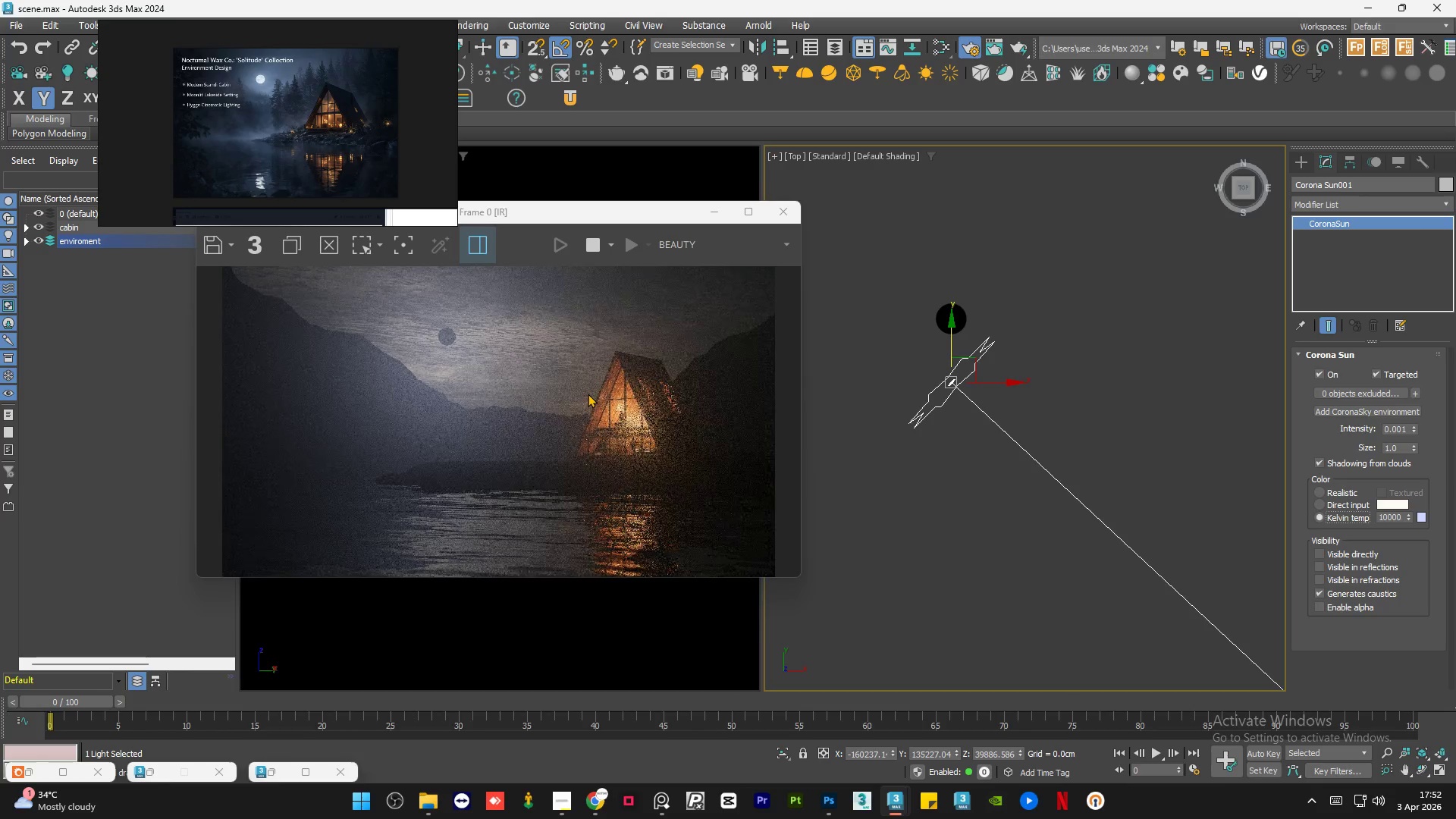 
wait(5.44)
 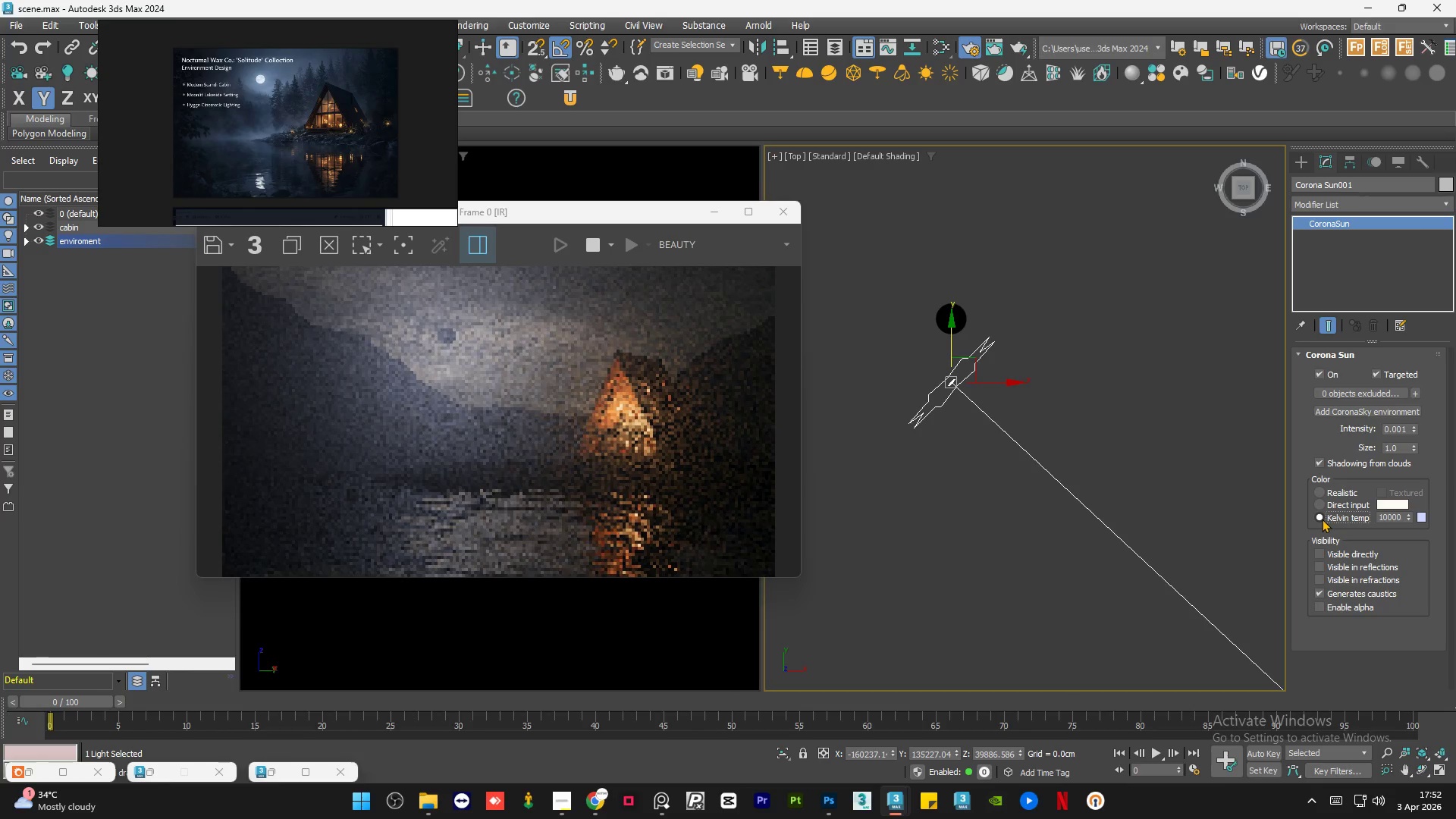 
double_click([1391, 515])
 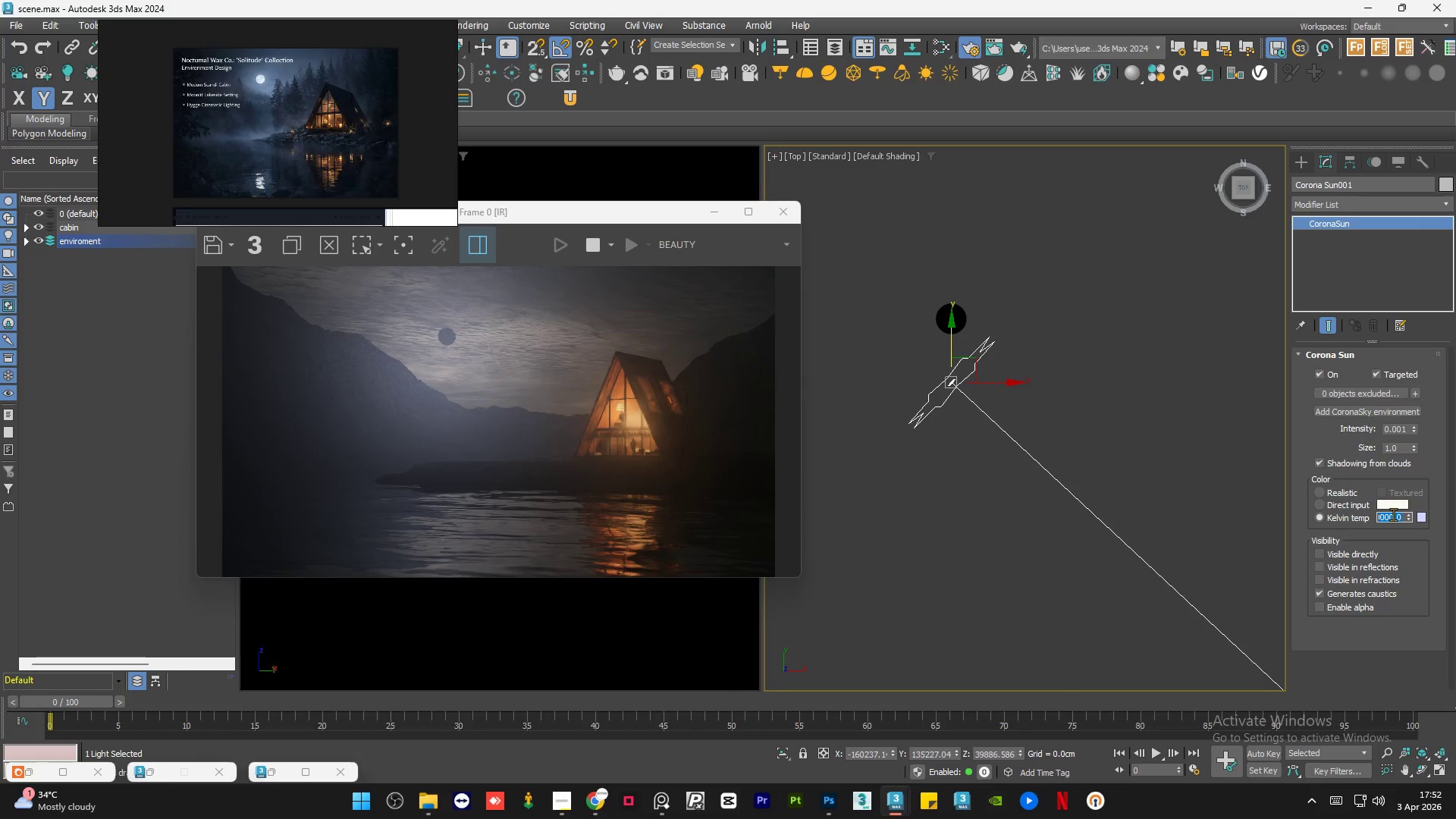 
key(Numpad8)
 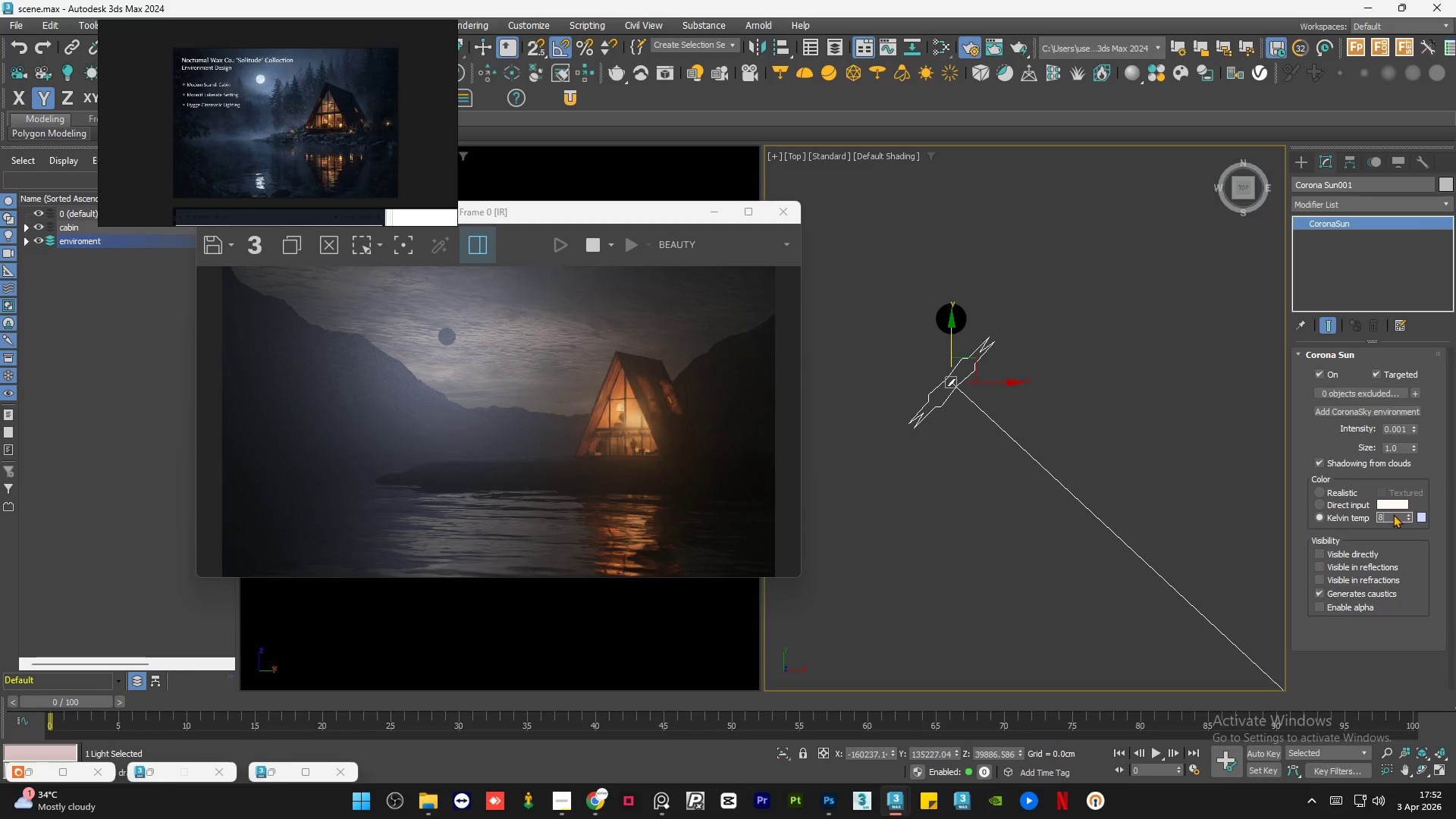 
key(Numpad0)
 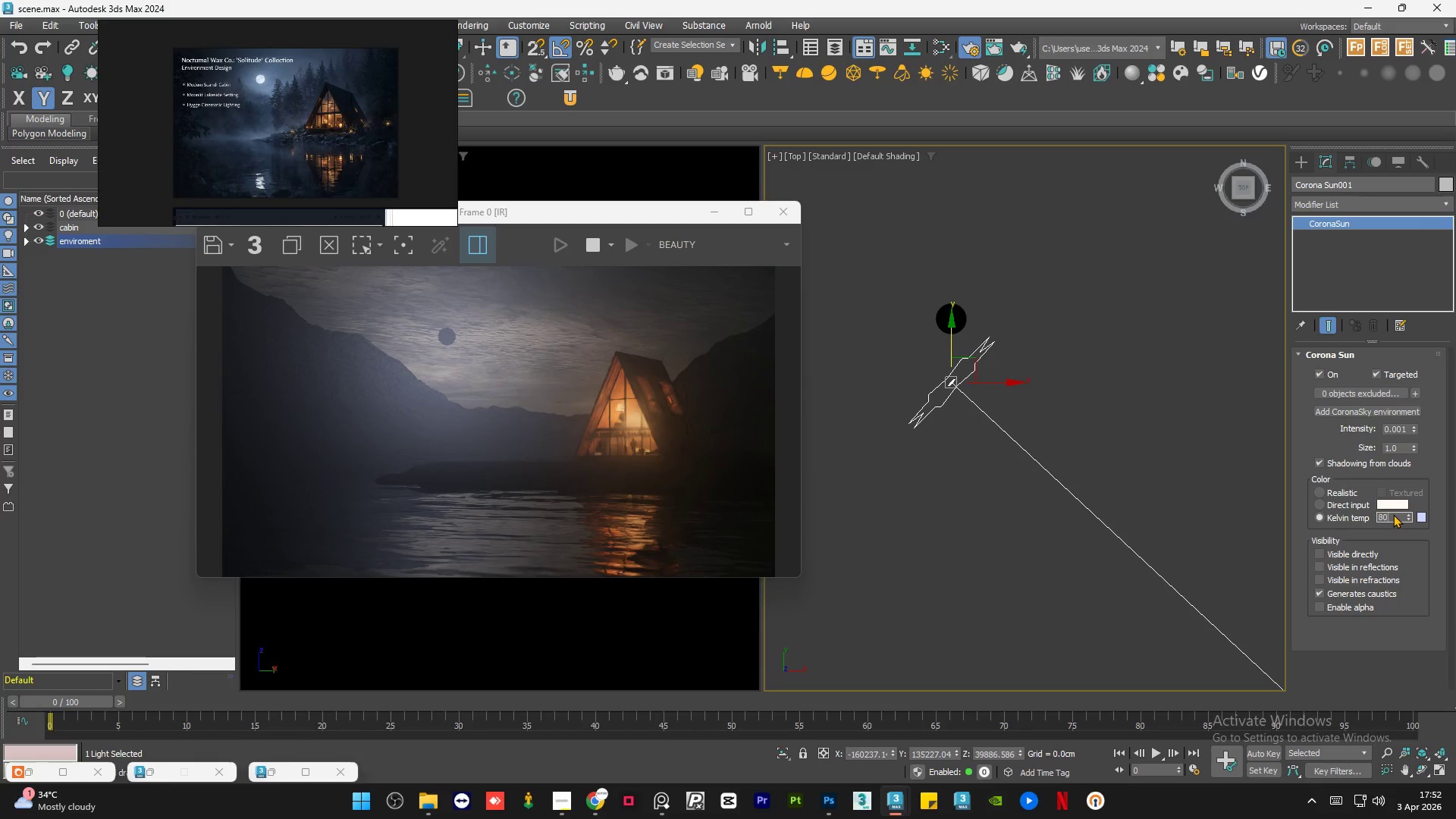 
key(Numpad0)
 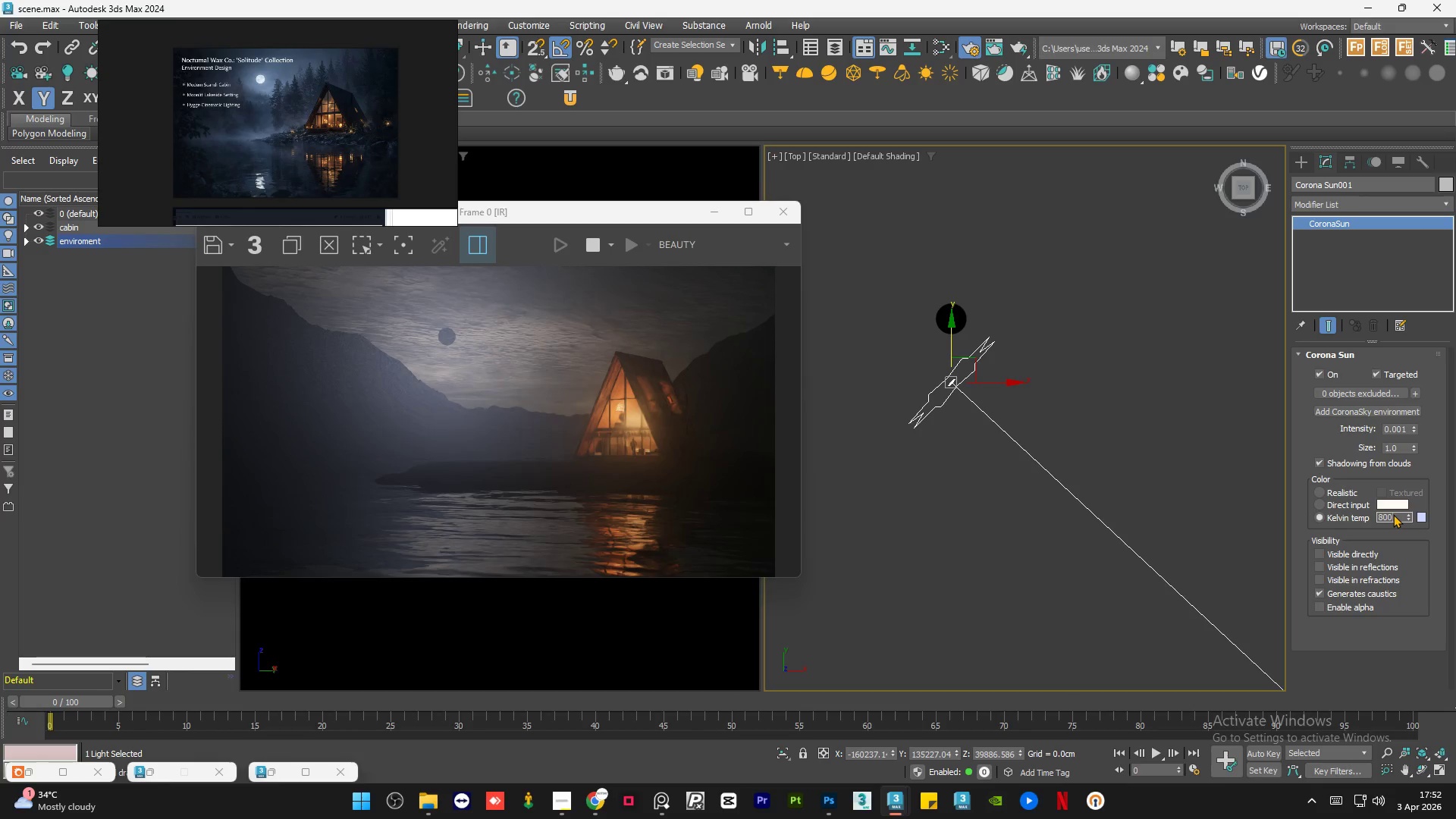 
key(Numpad0)
 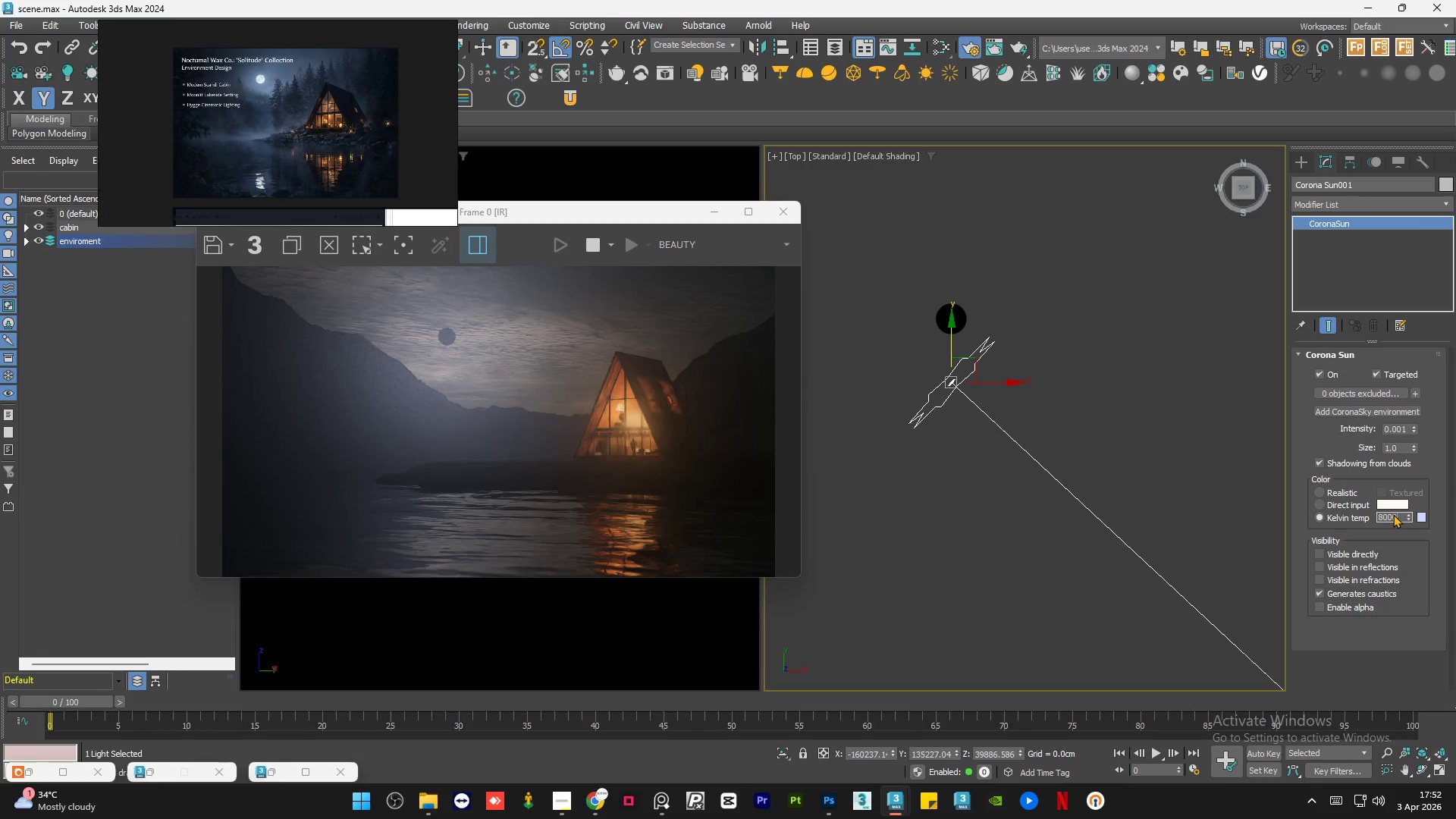 
key(NumpadEnter)
 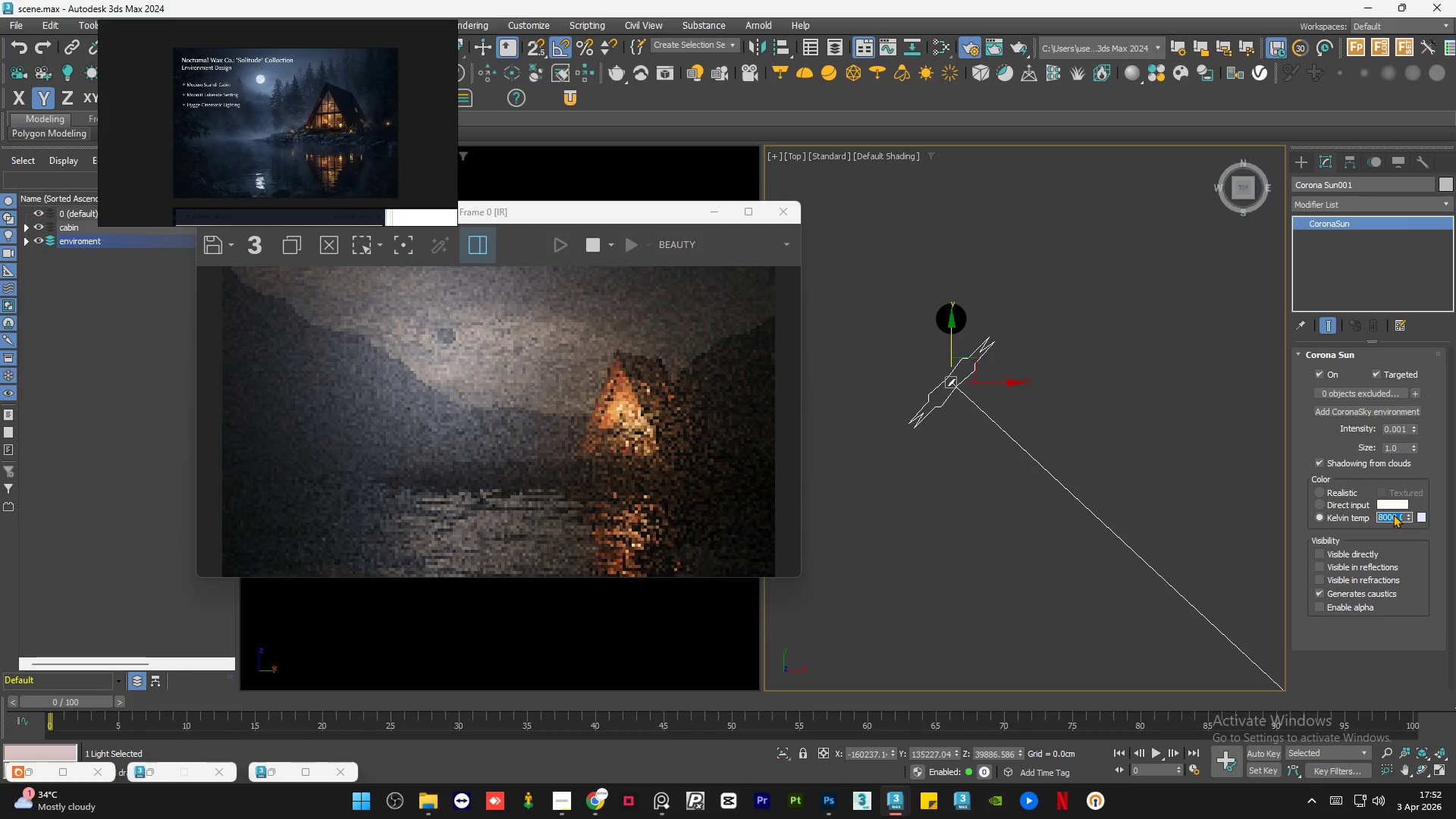 
key(Numpad1)
 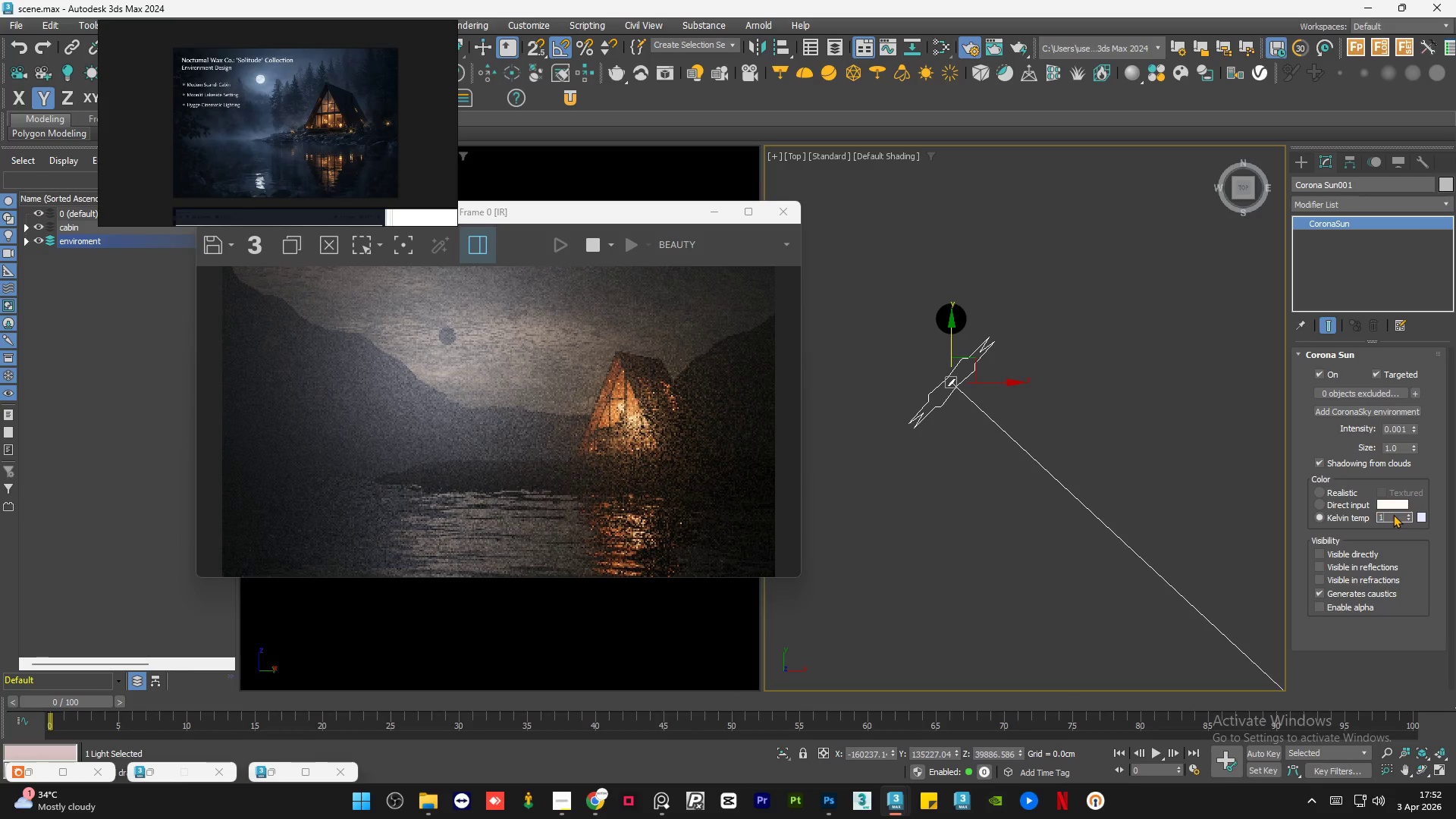 
key(Numpad5)
 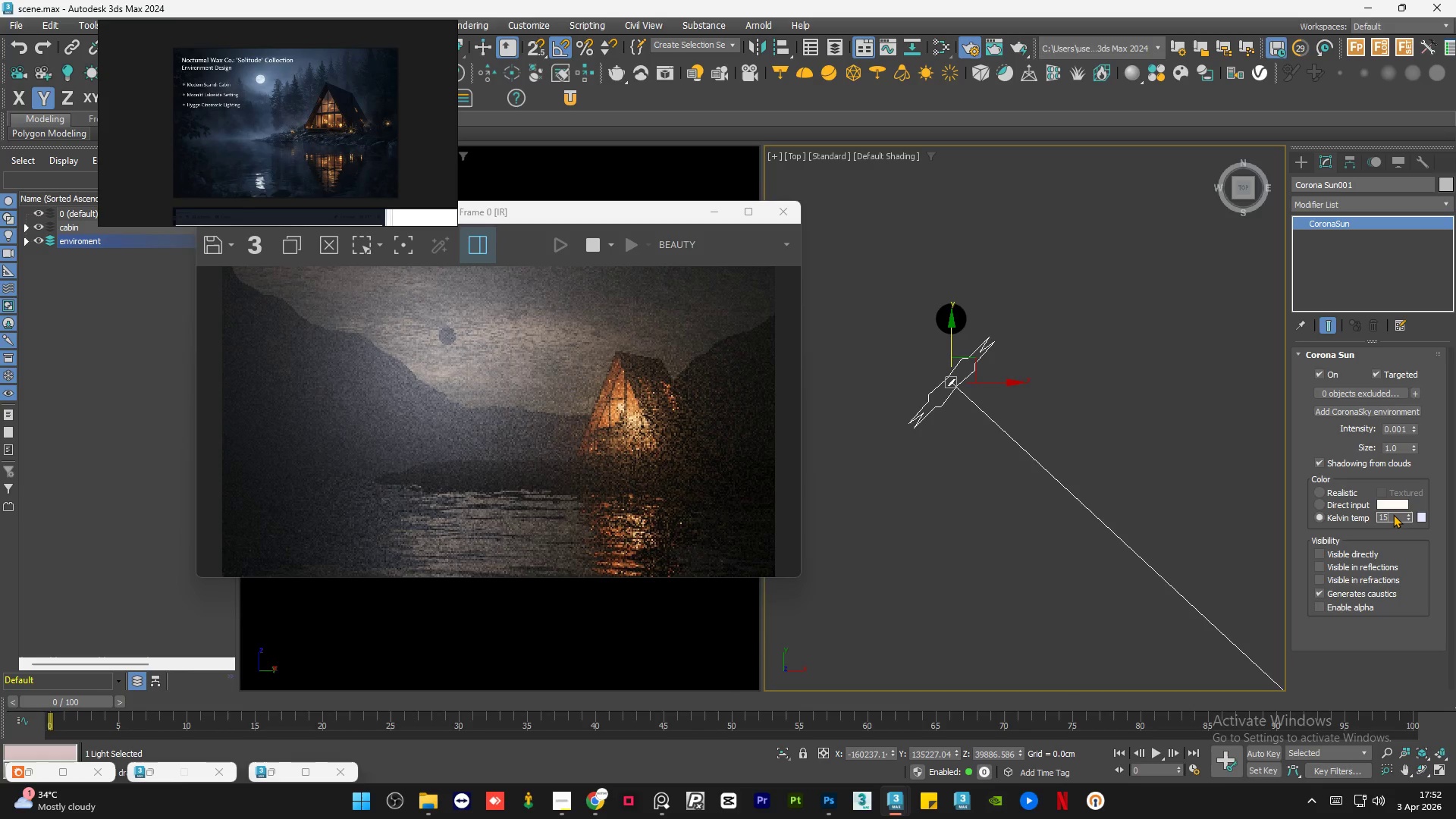 
key(Numpad0)
 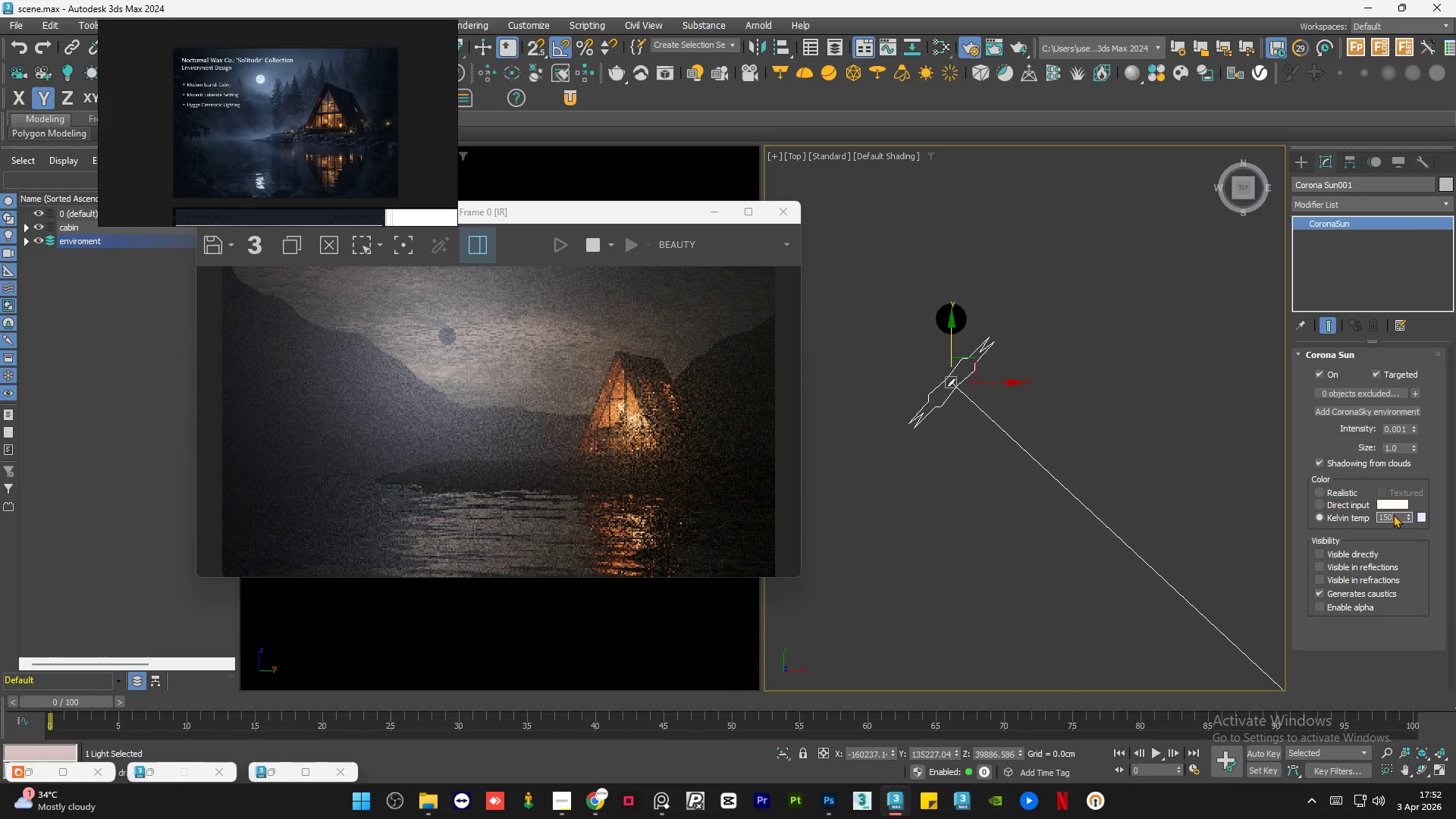 
key(Numpad0)
 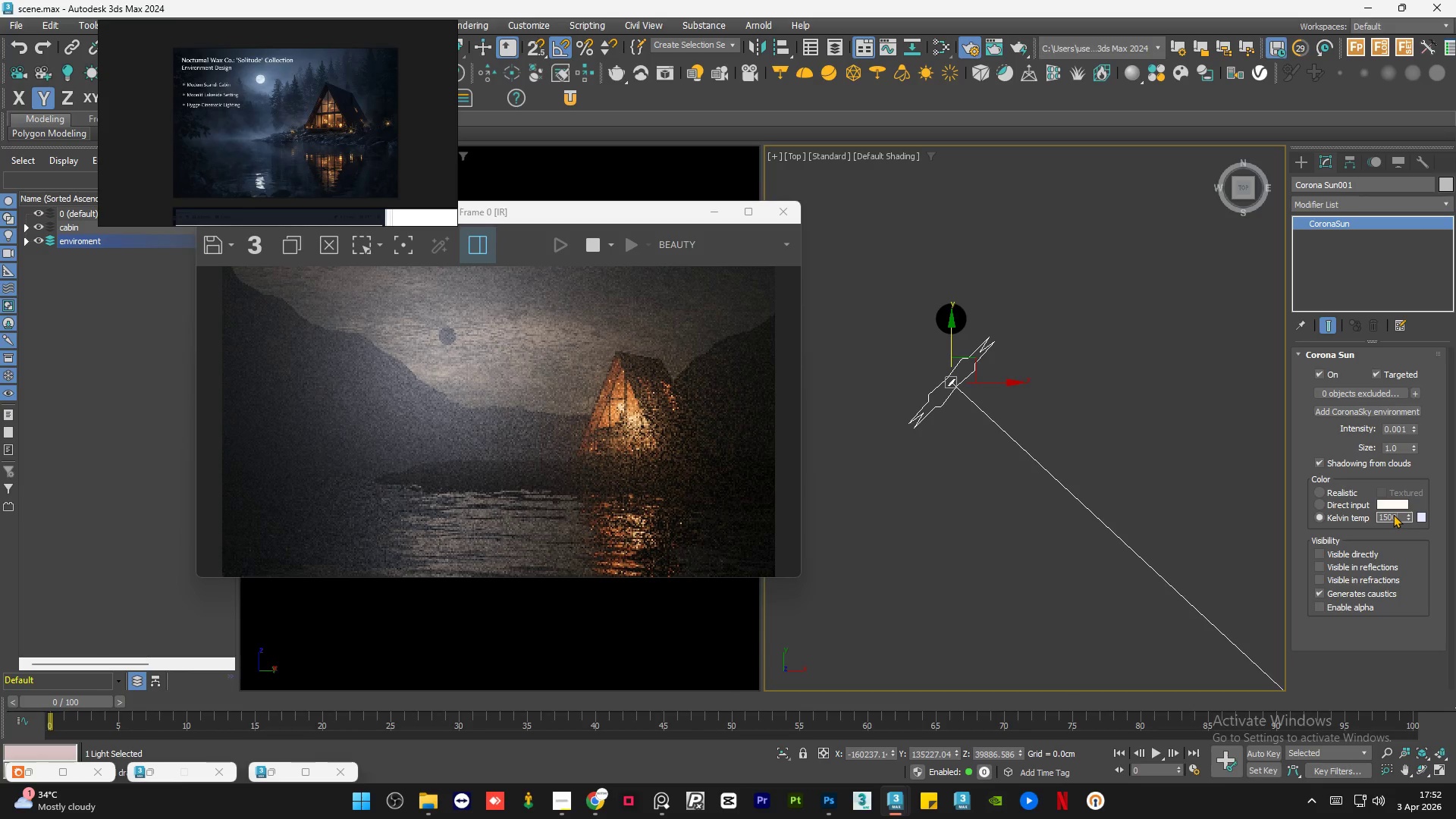 
key(Numpad0)
 